 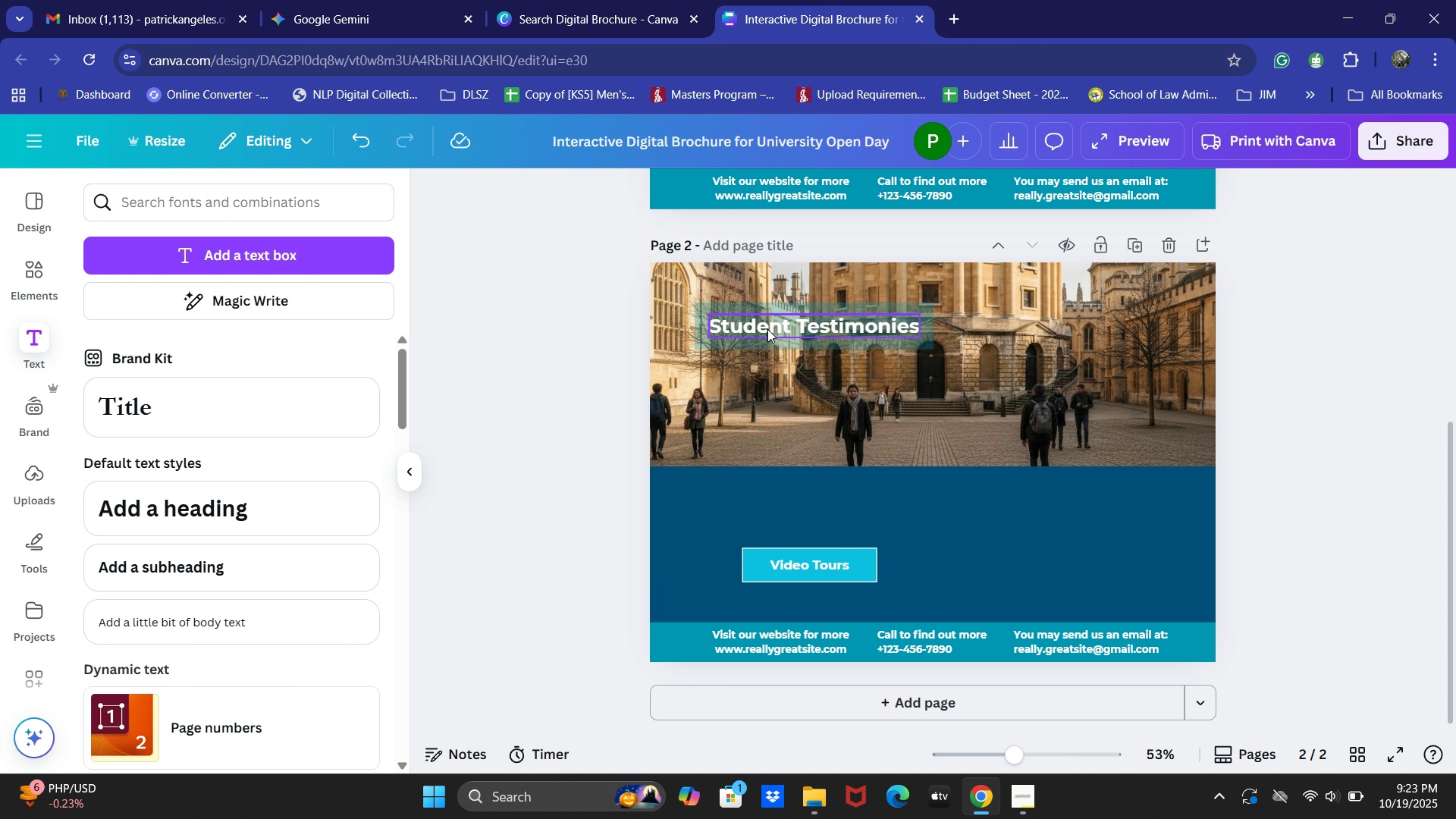 
left_click_drag(start_coordinate=[807, 310], to_coordinate=[811, 302])
 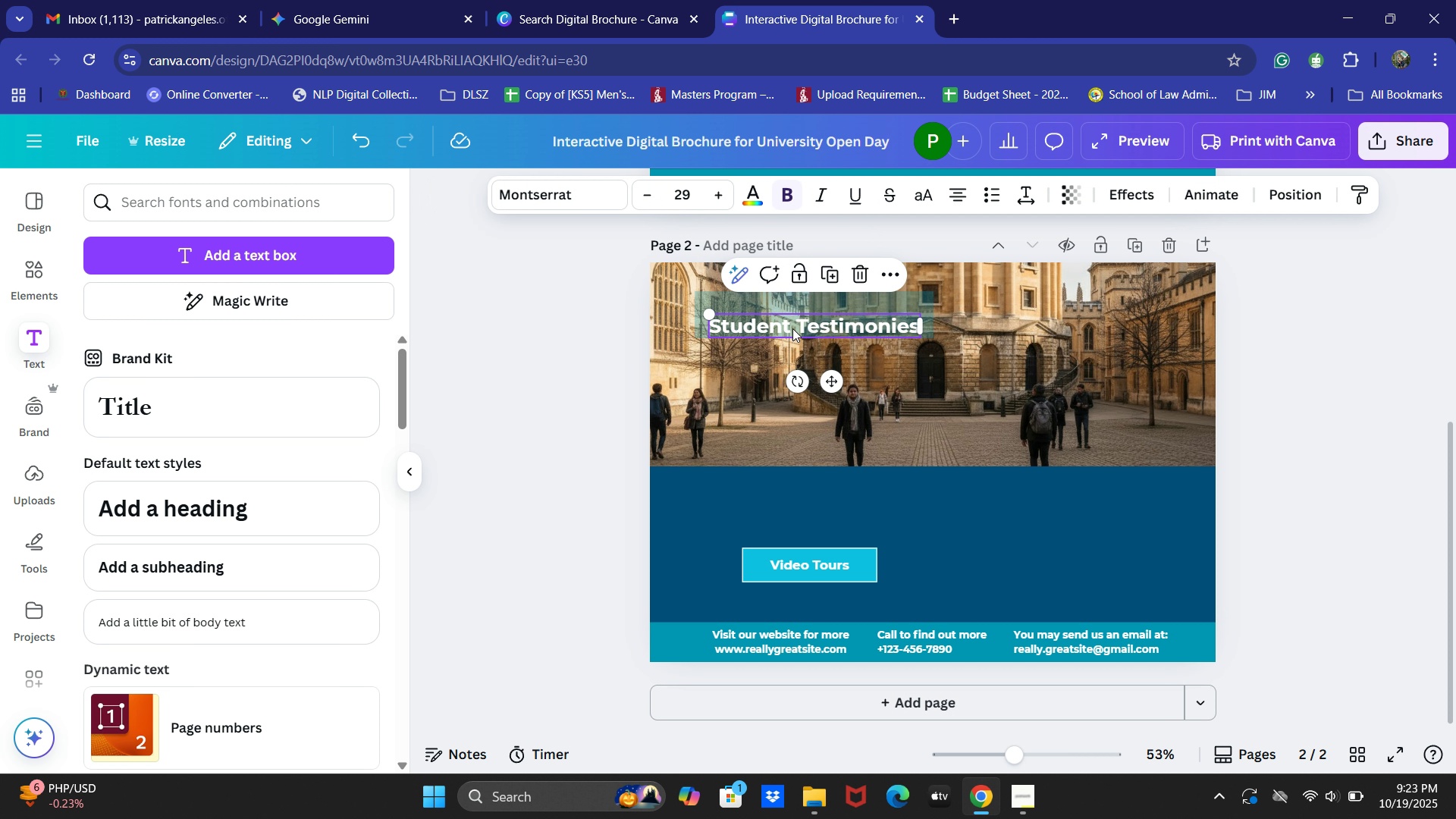 
left_click_drag(start_coordinate=[792, 328], to_coordinate=[792, 312])
 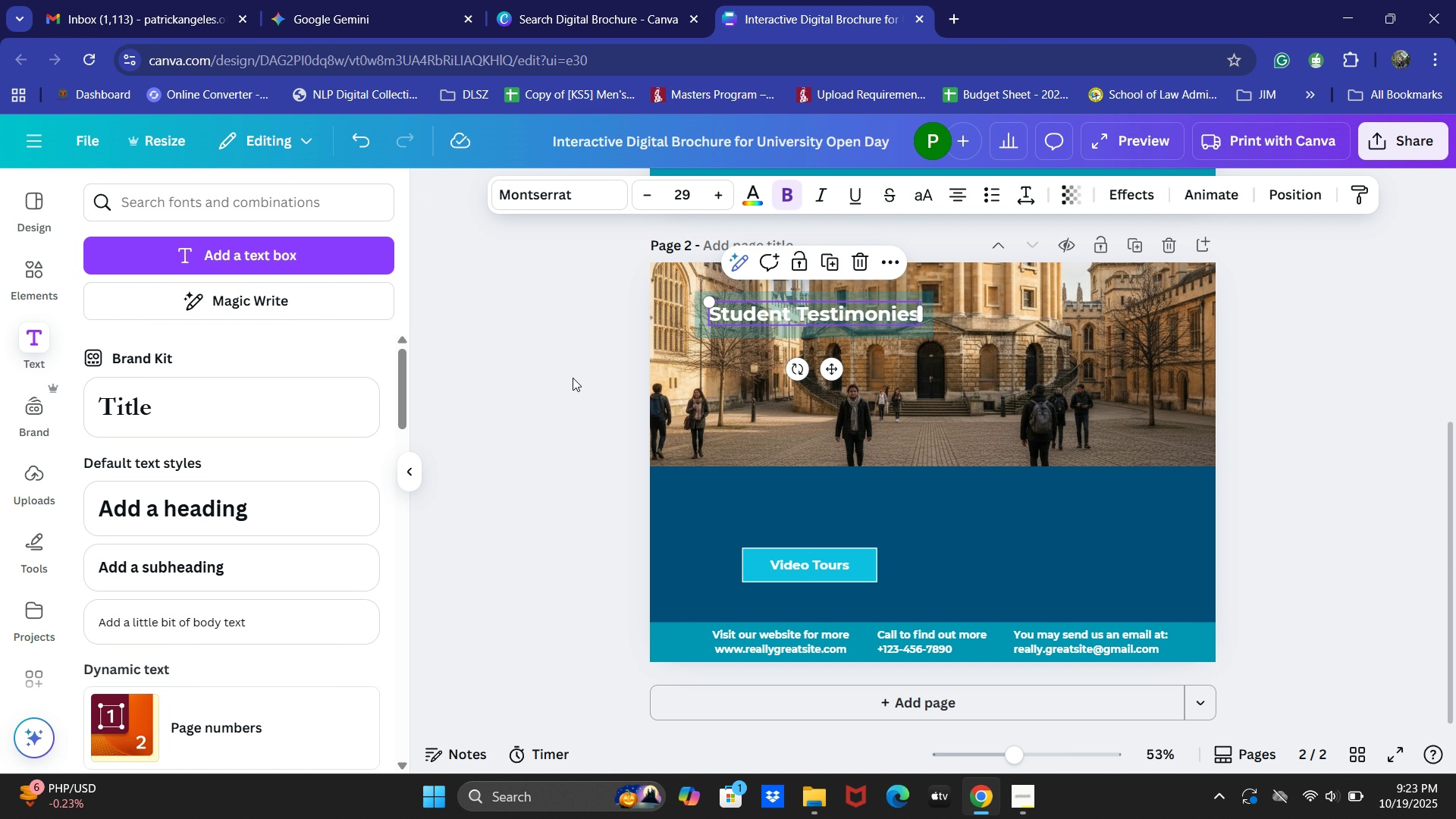 
left_click([573, 375])
 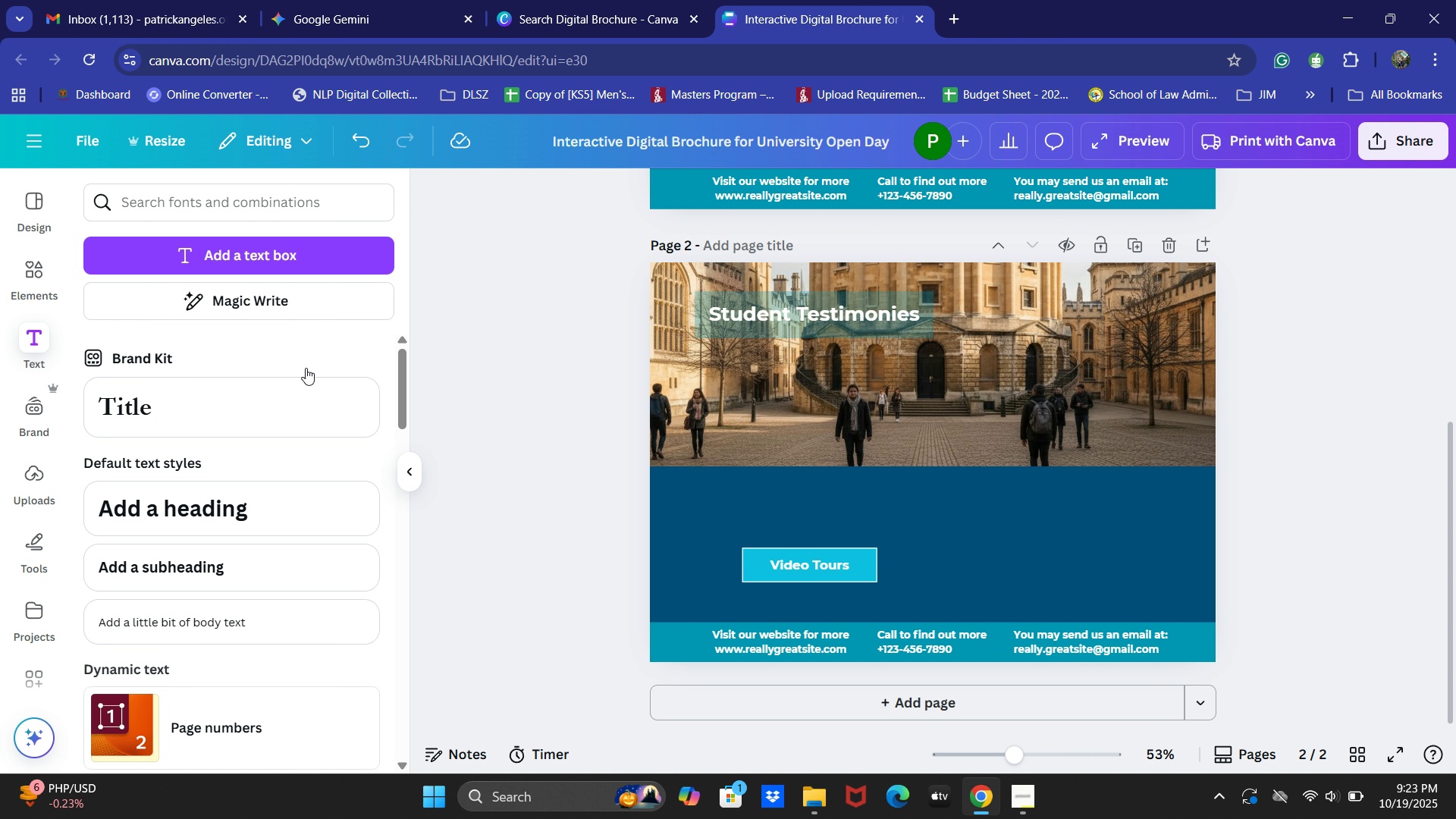 
left_click([340, 0])
 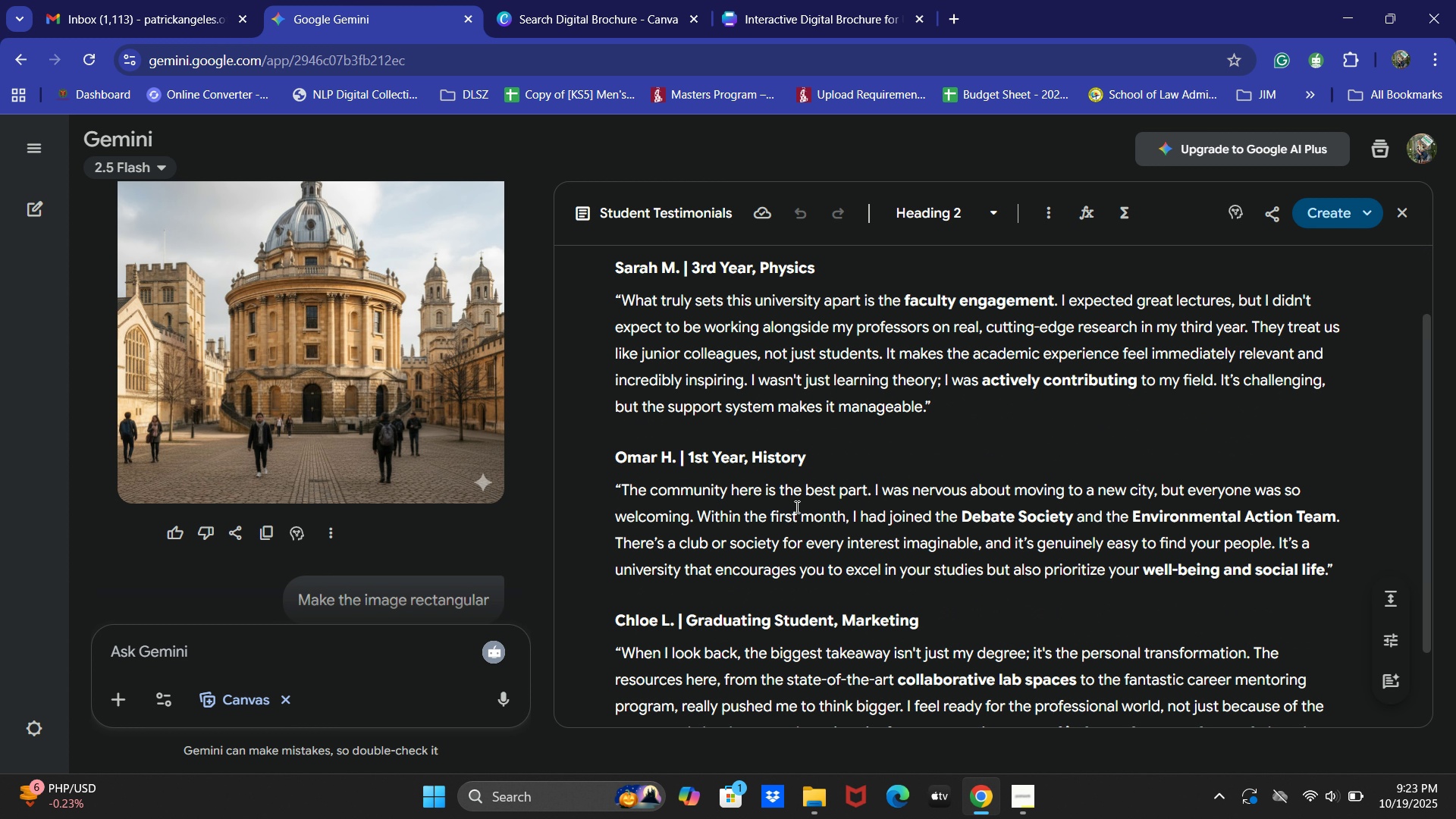 
scroll: coordinate [795, 507], scroll_direction: down, amount: 1.0
 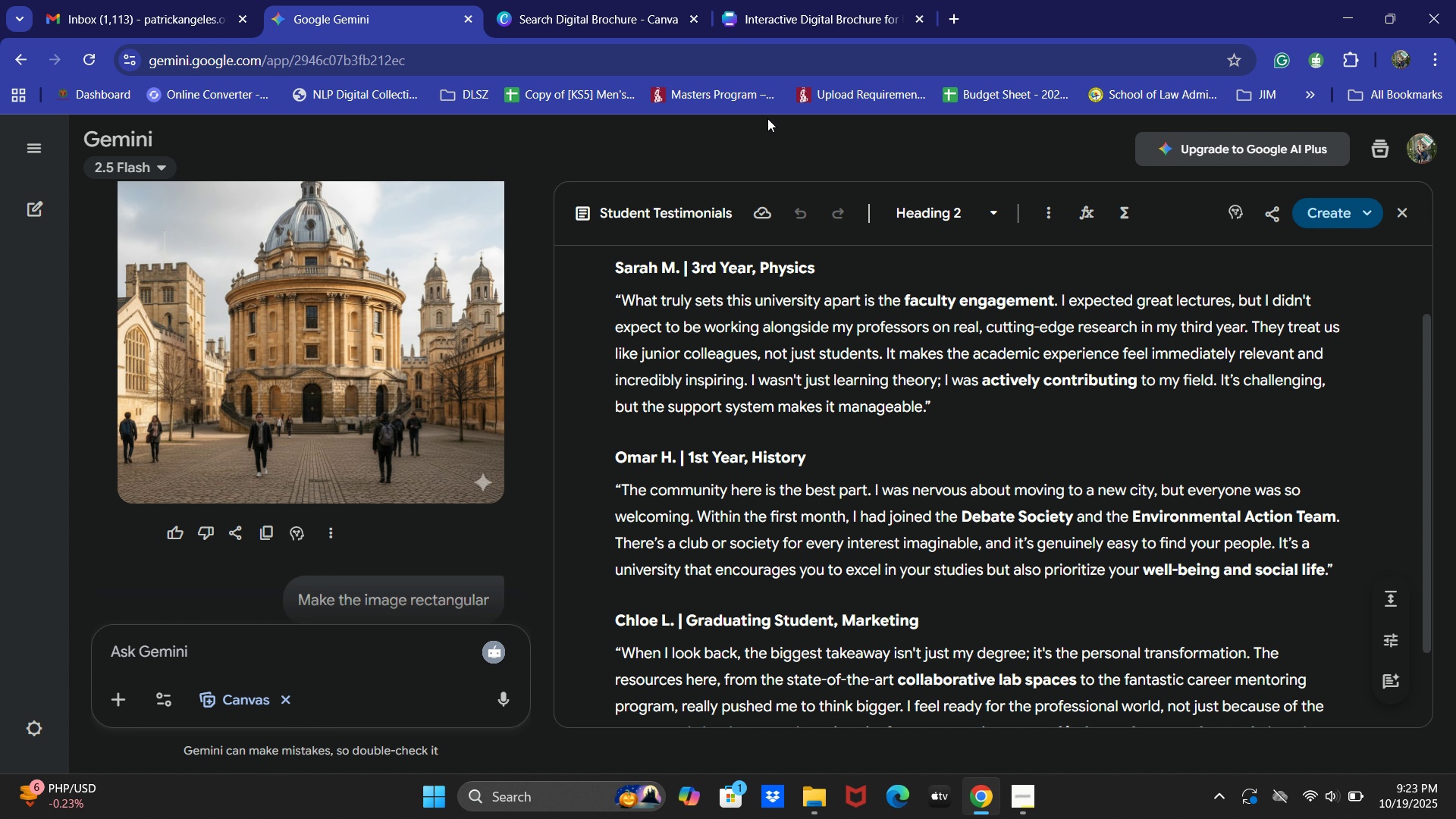 
left_click([587, 12])
 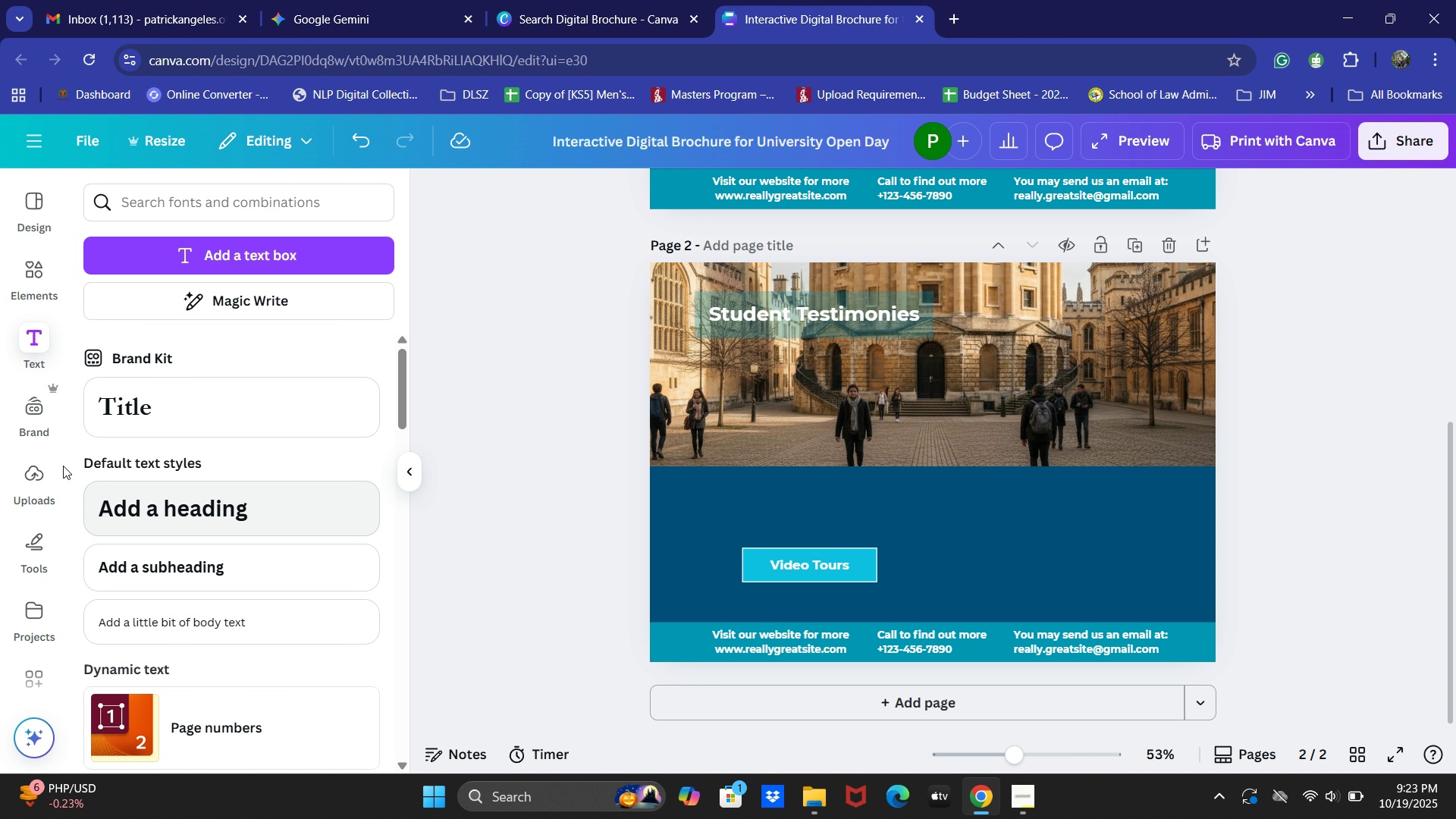 
left_click([52, 287])
 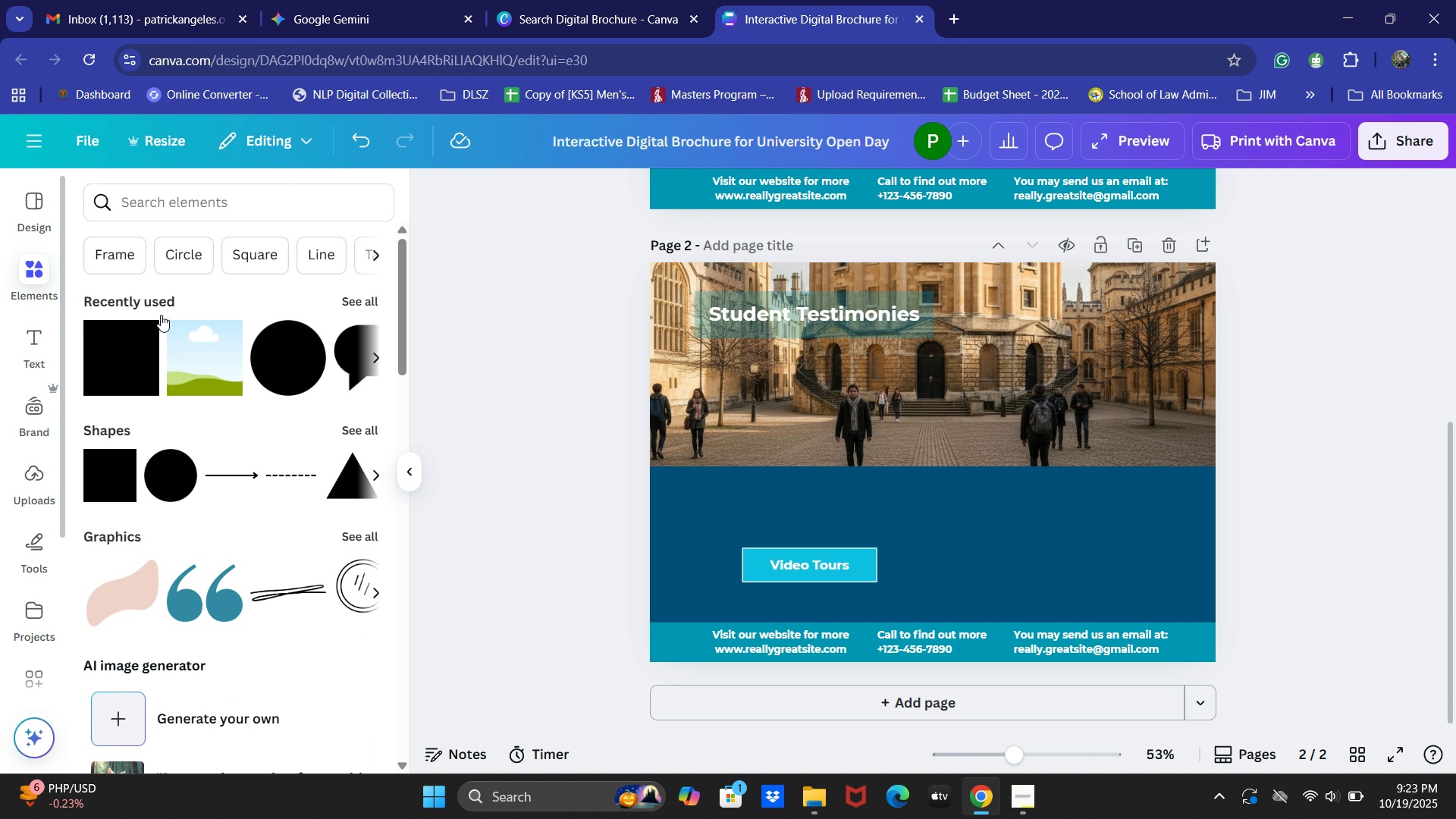 
scroll: coordinate [248, 407], scroll_direction: down, amount: 3.0
 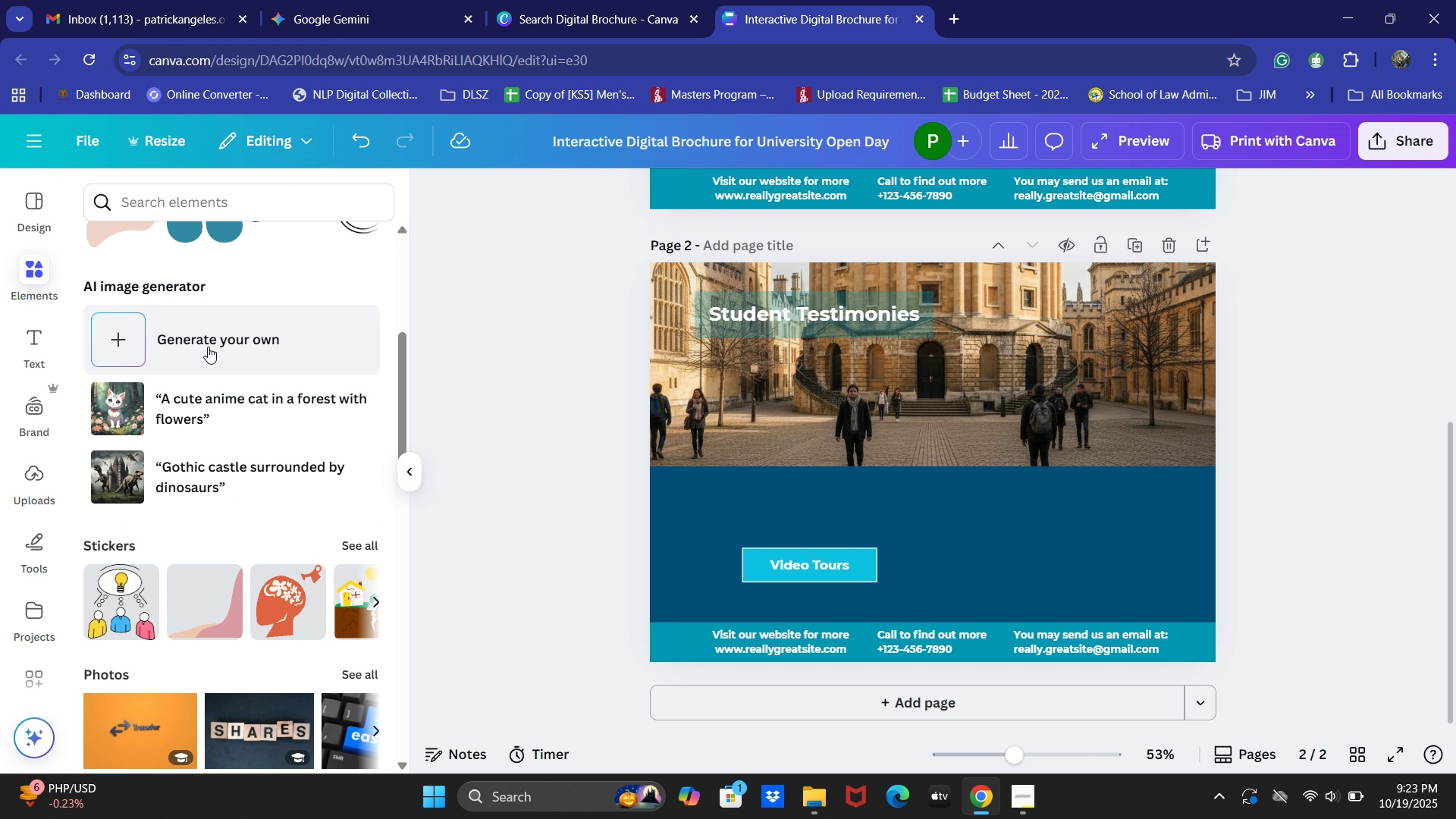 
left_click([209, 342])
 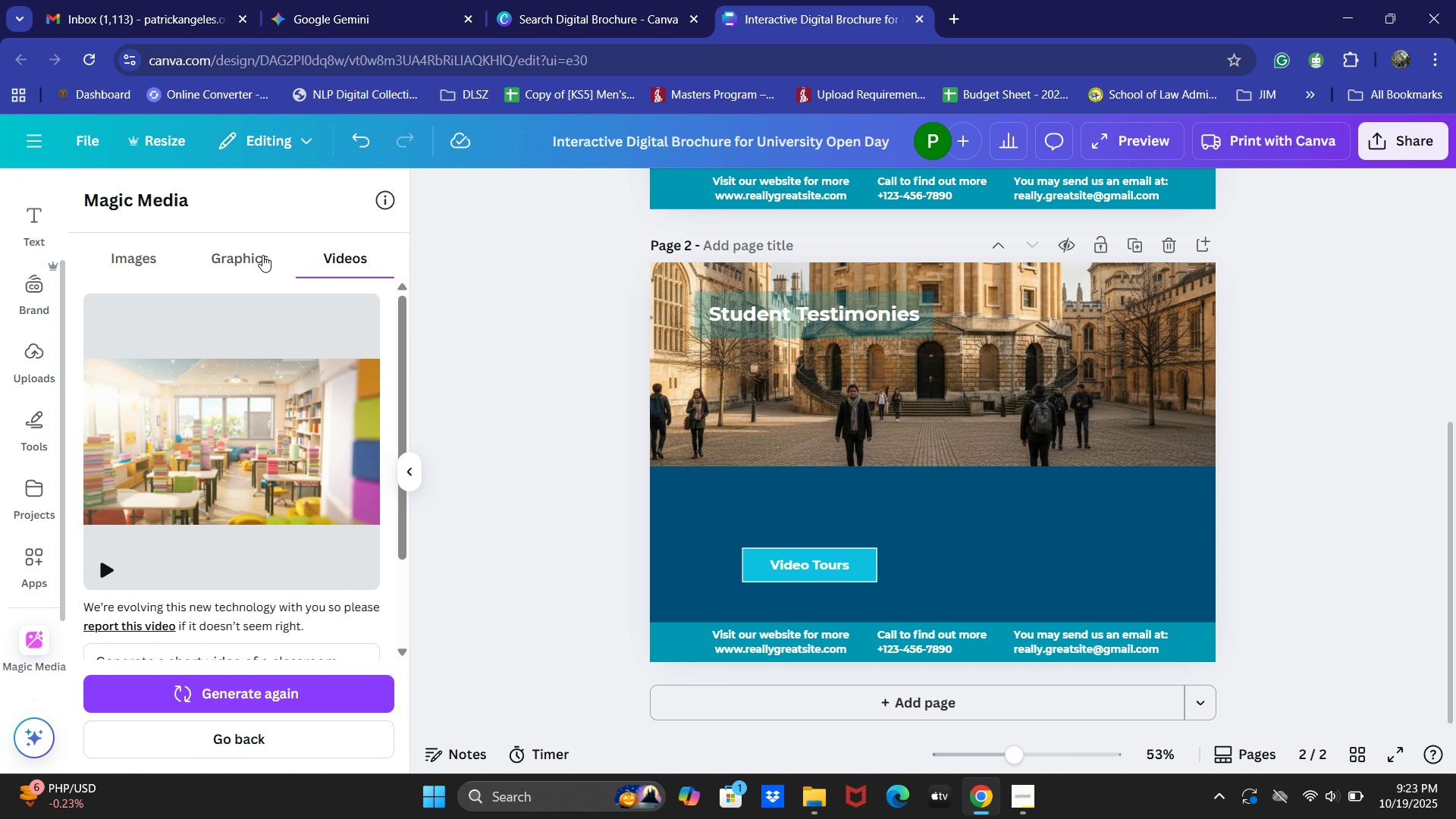 
left_click([156, 241])
 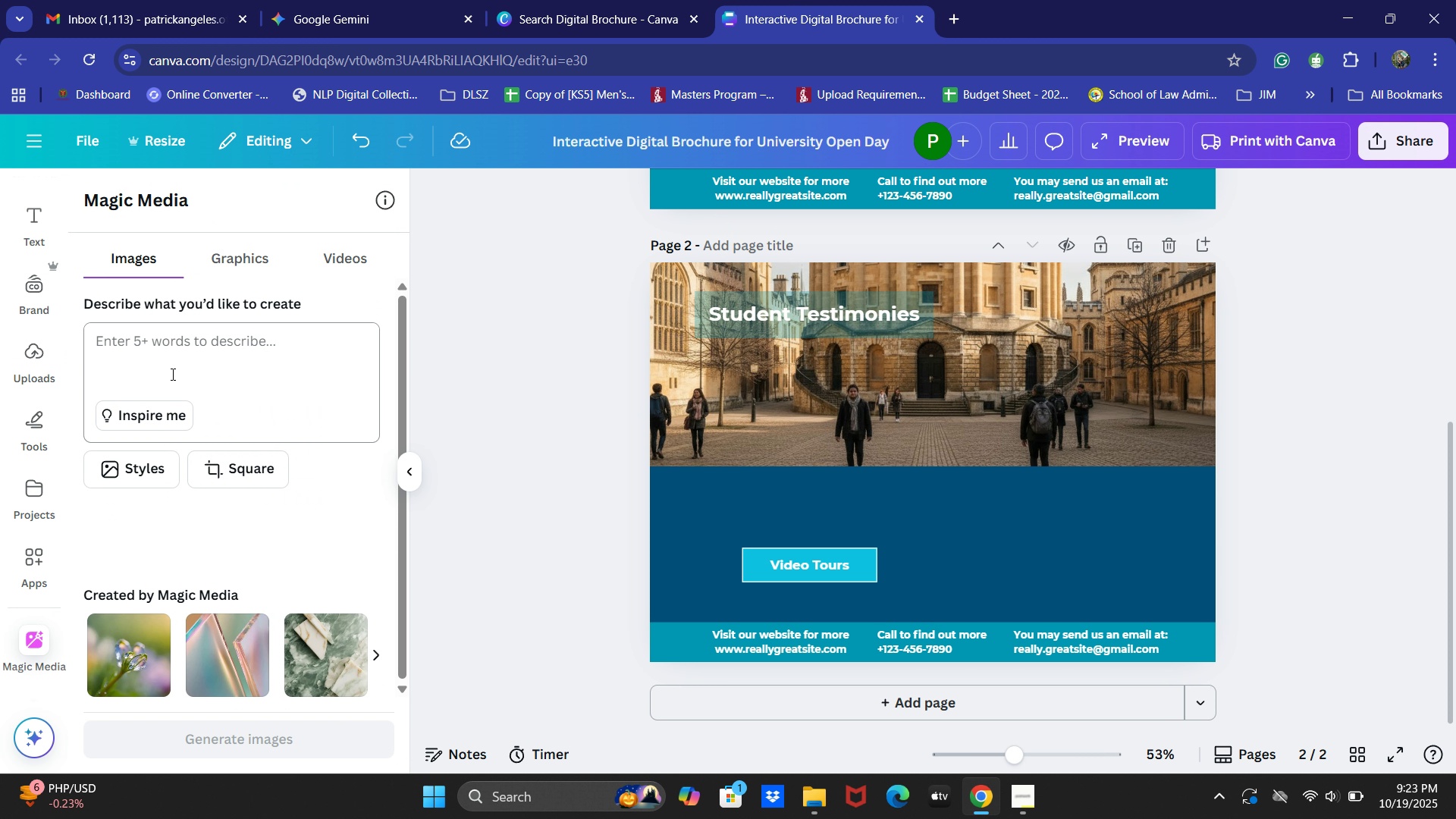 
left_click([171, 374])
 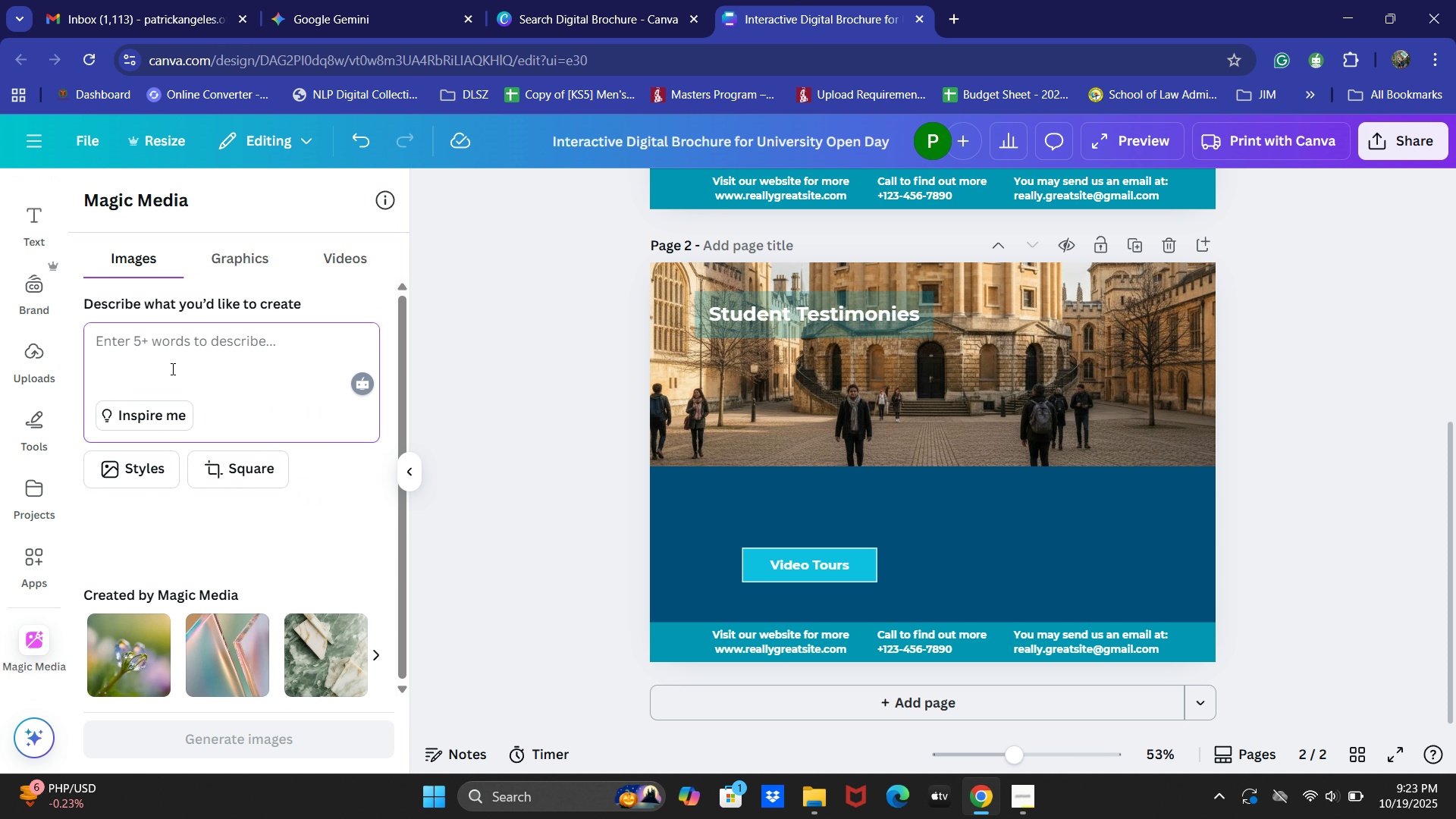 
type(Picture of a co)
key(Backspace)
key(Backspace)
type(female g)
key(Backspace)
type(colleg )
key(Backspace)
type(e graduate student)
 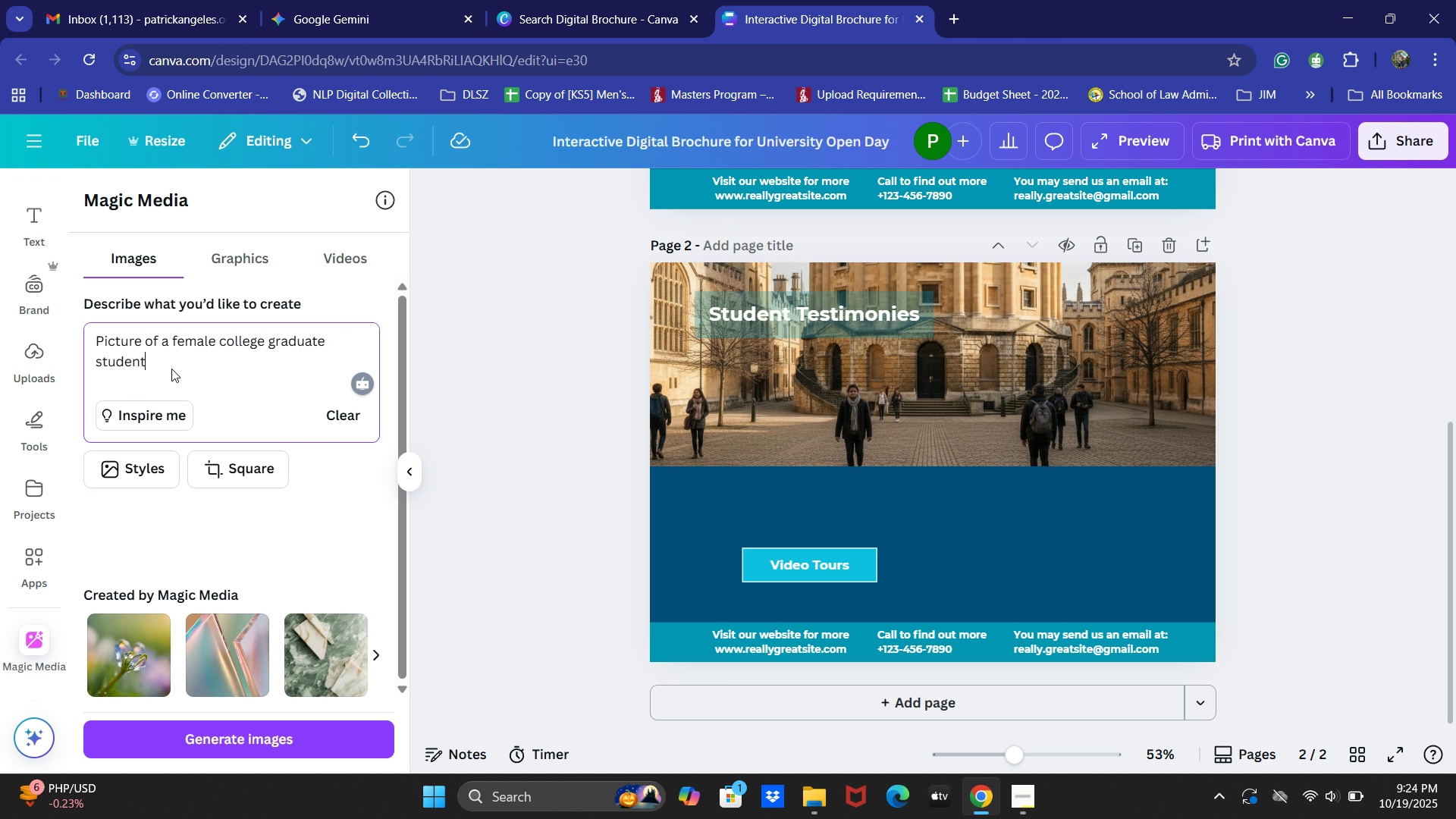 
key(Enter)
 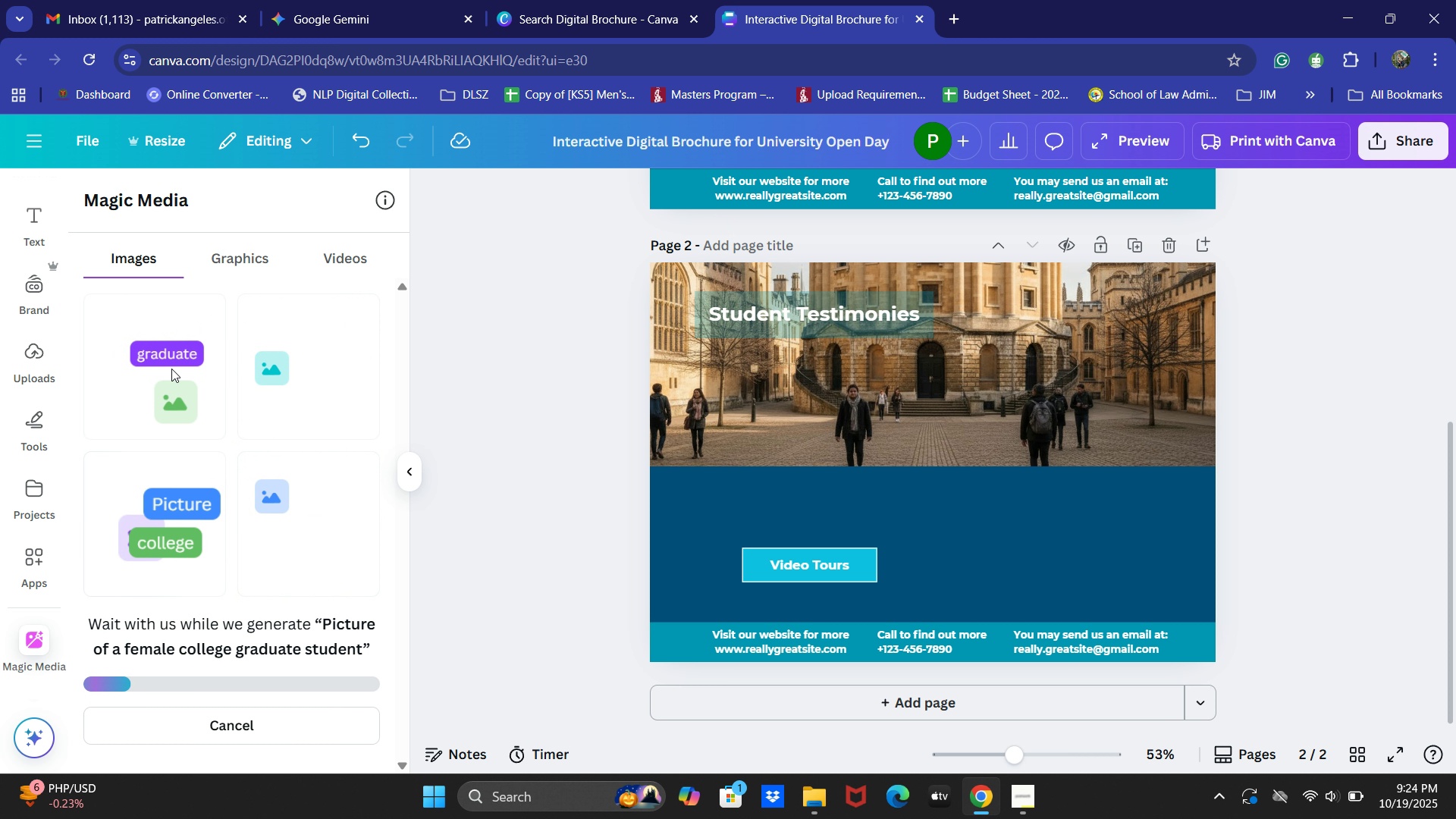 
wait(12.52)
 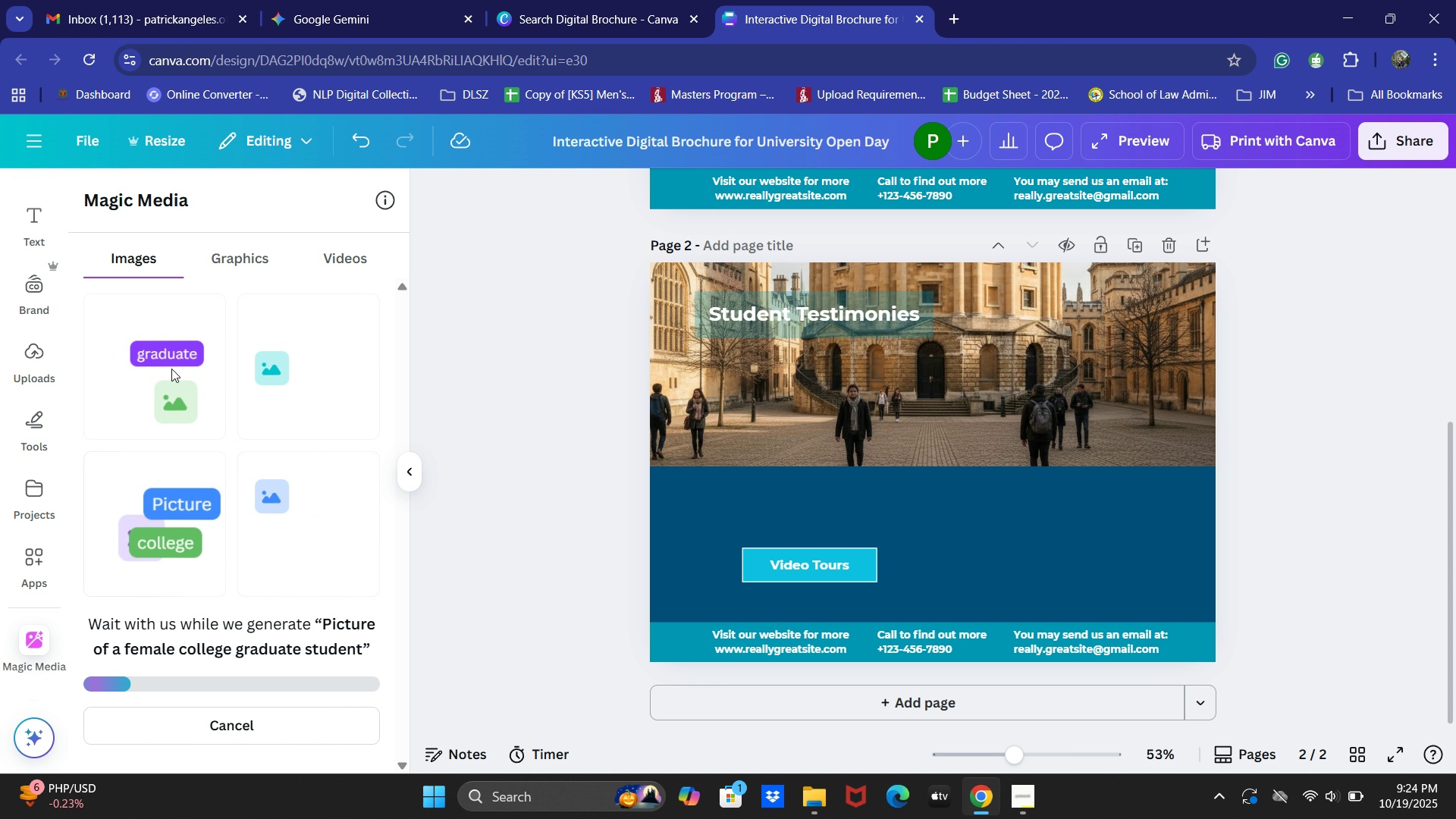 
left_click([170, 391])
 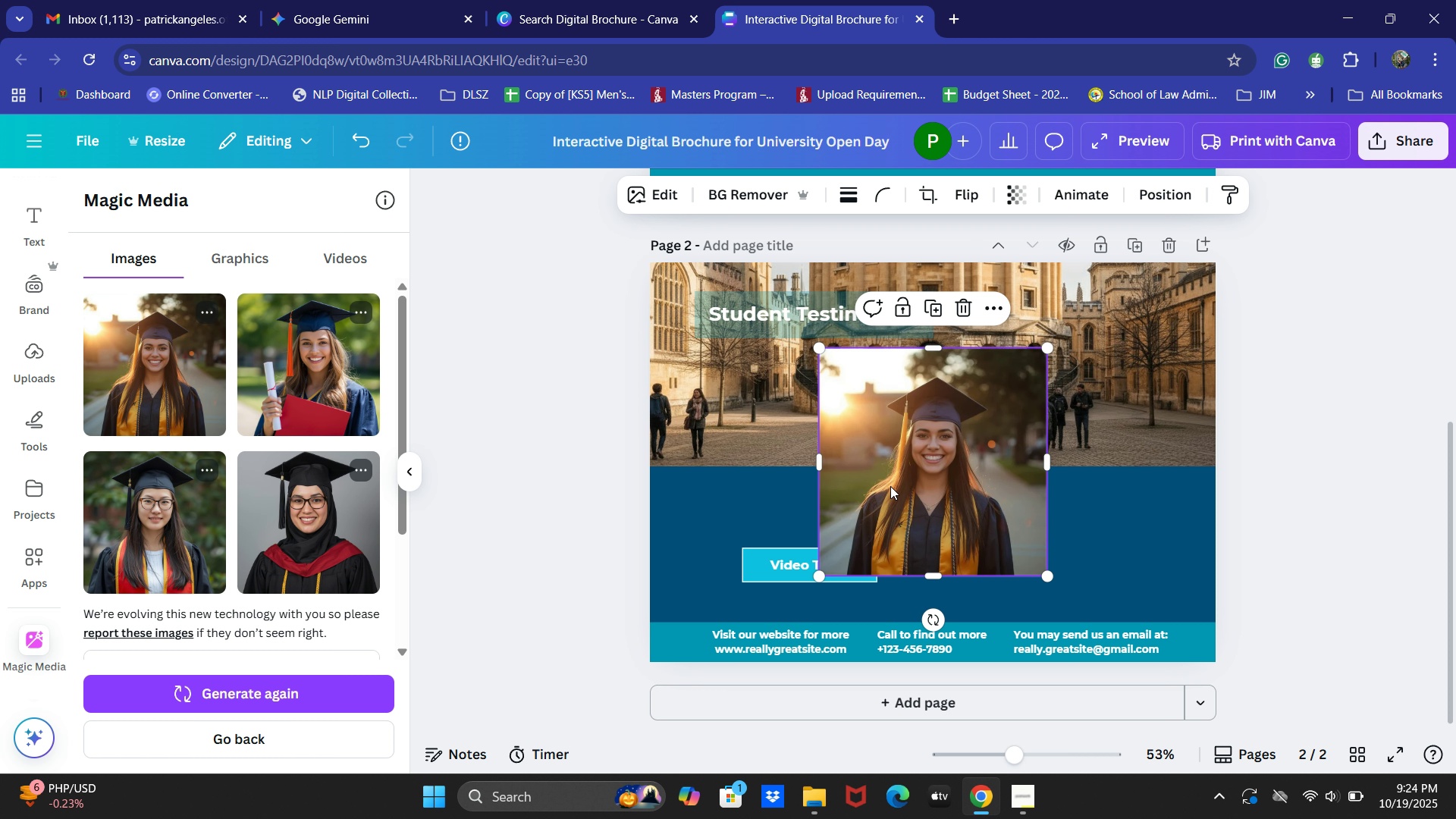 
left_click_drag(start_coordinate=[932, 485], to_coordinate=[978, 502])
 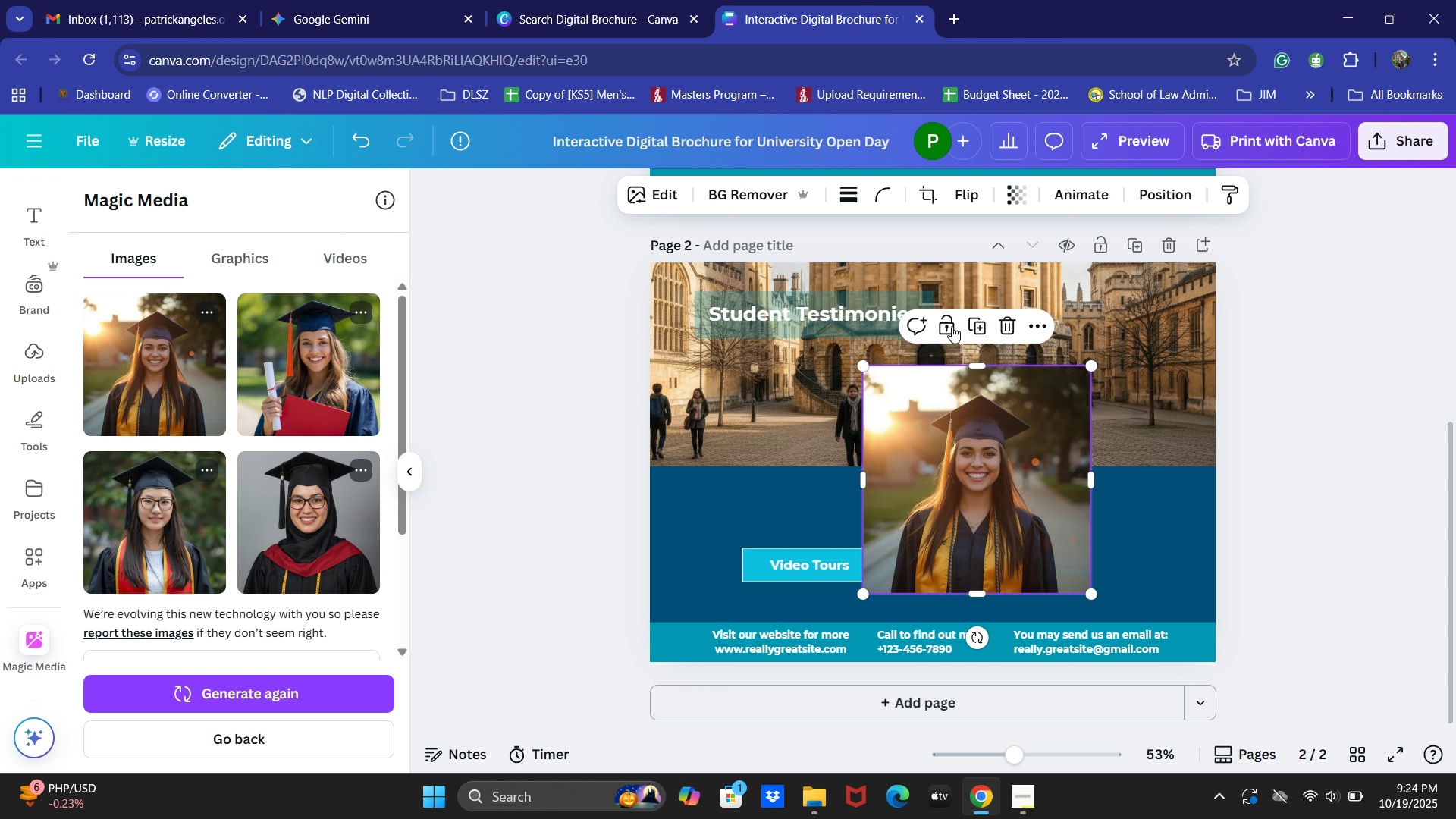 
left_click([935, 185])
 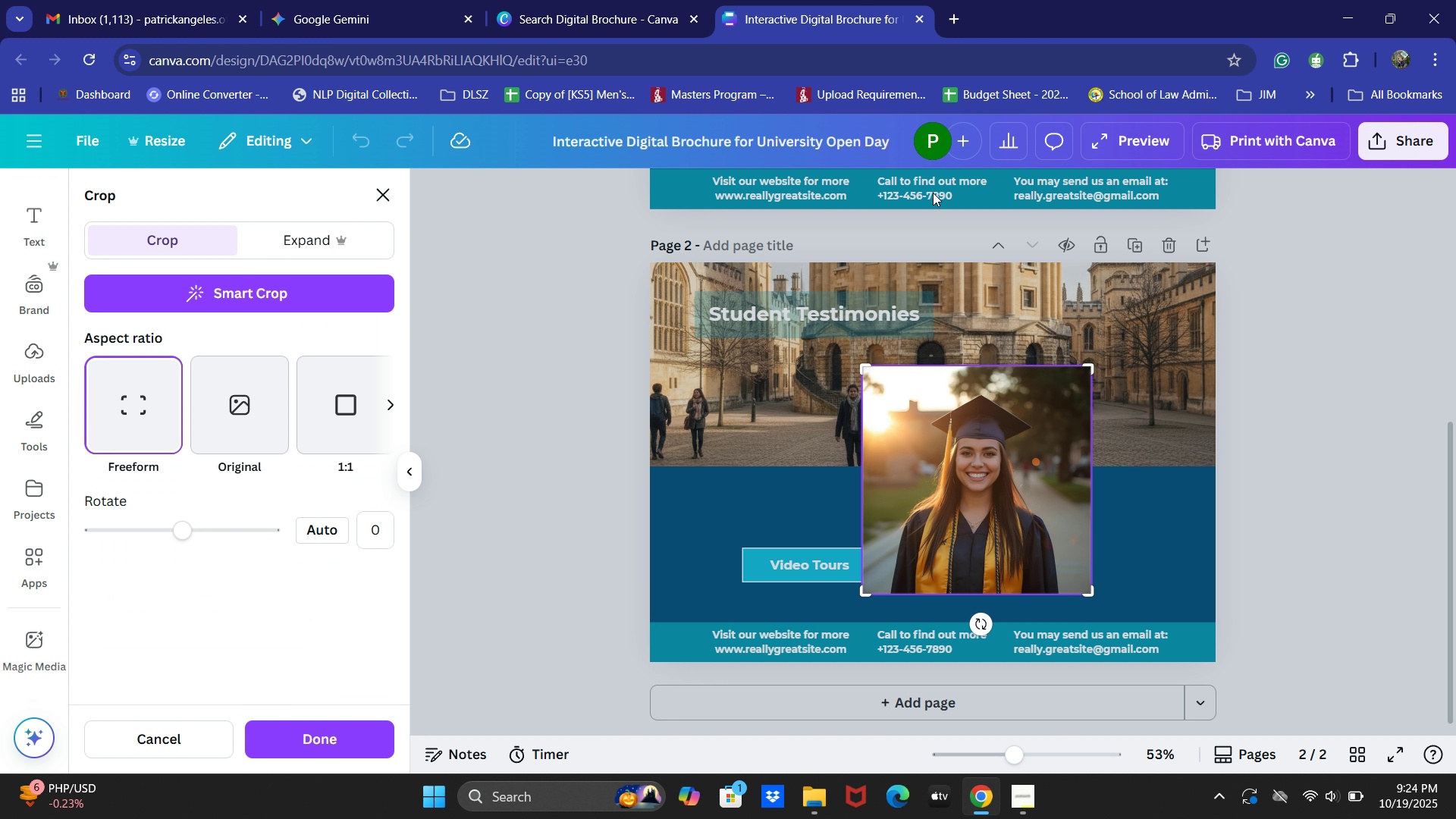 
left_click([159, 730])
 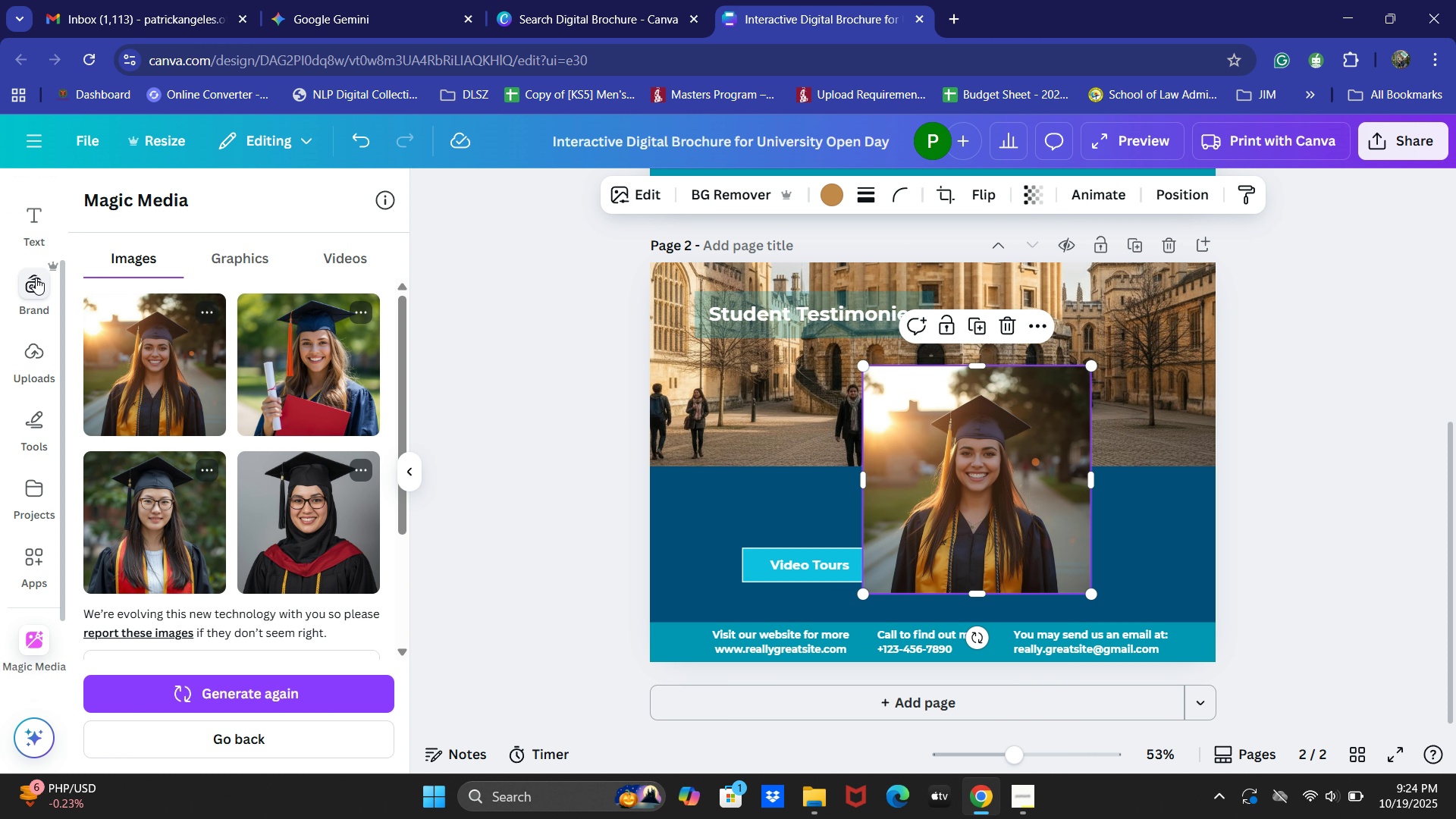 
scroll: coordinate [14, 360], scroll_direction: up, amount: 3.0
 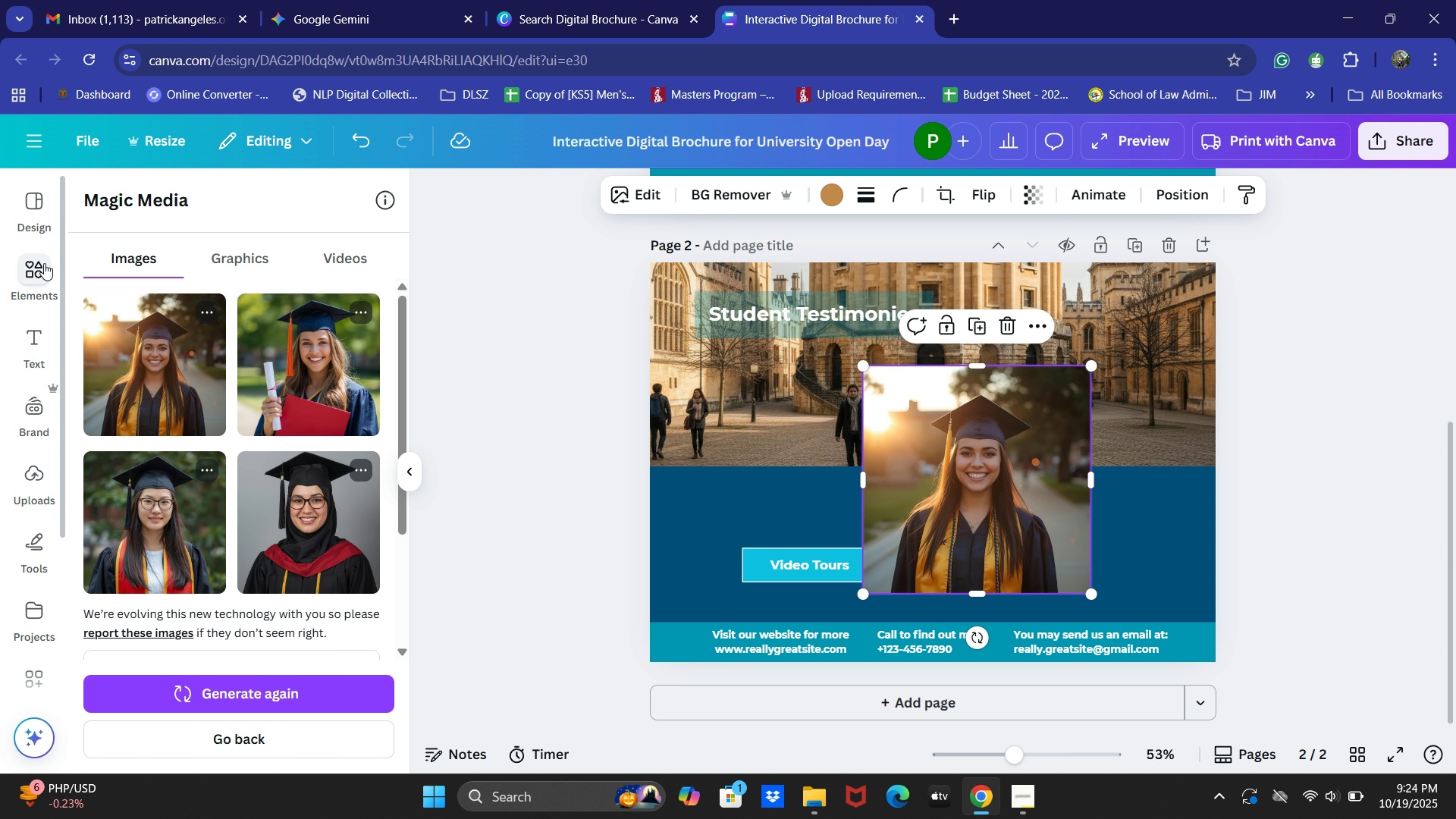 
left_click([44, 263])
 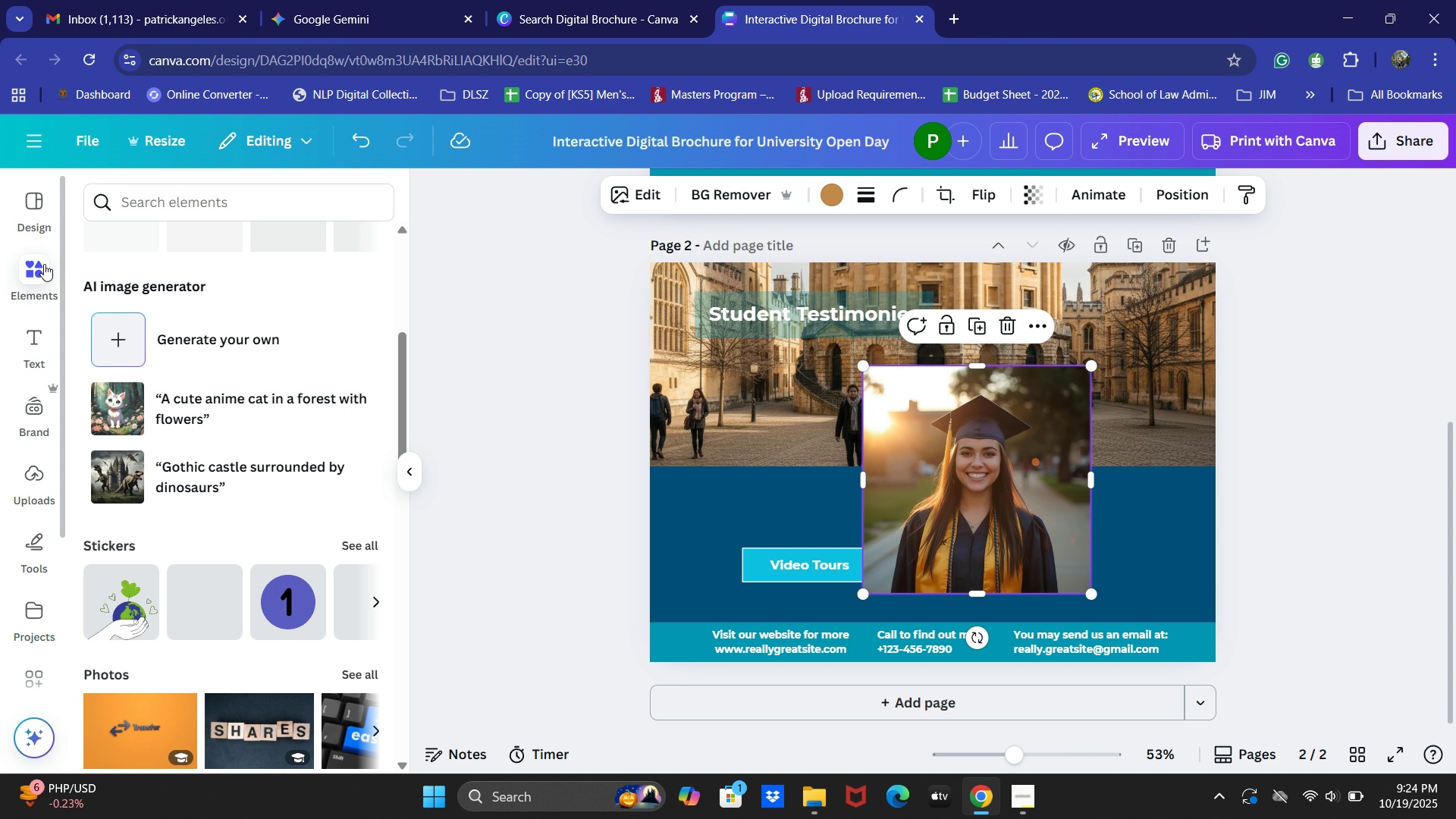 
scroll: coordinate [184, 366], scroll_direction: up, amount: 8.0
 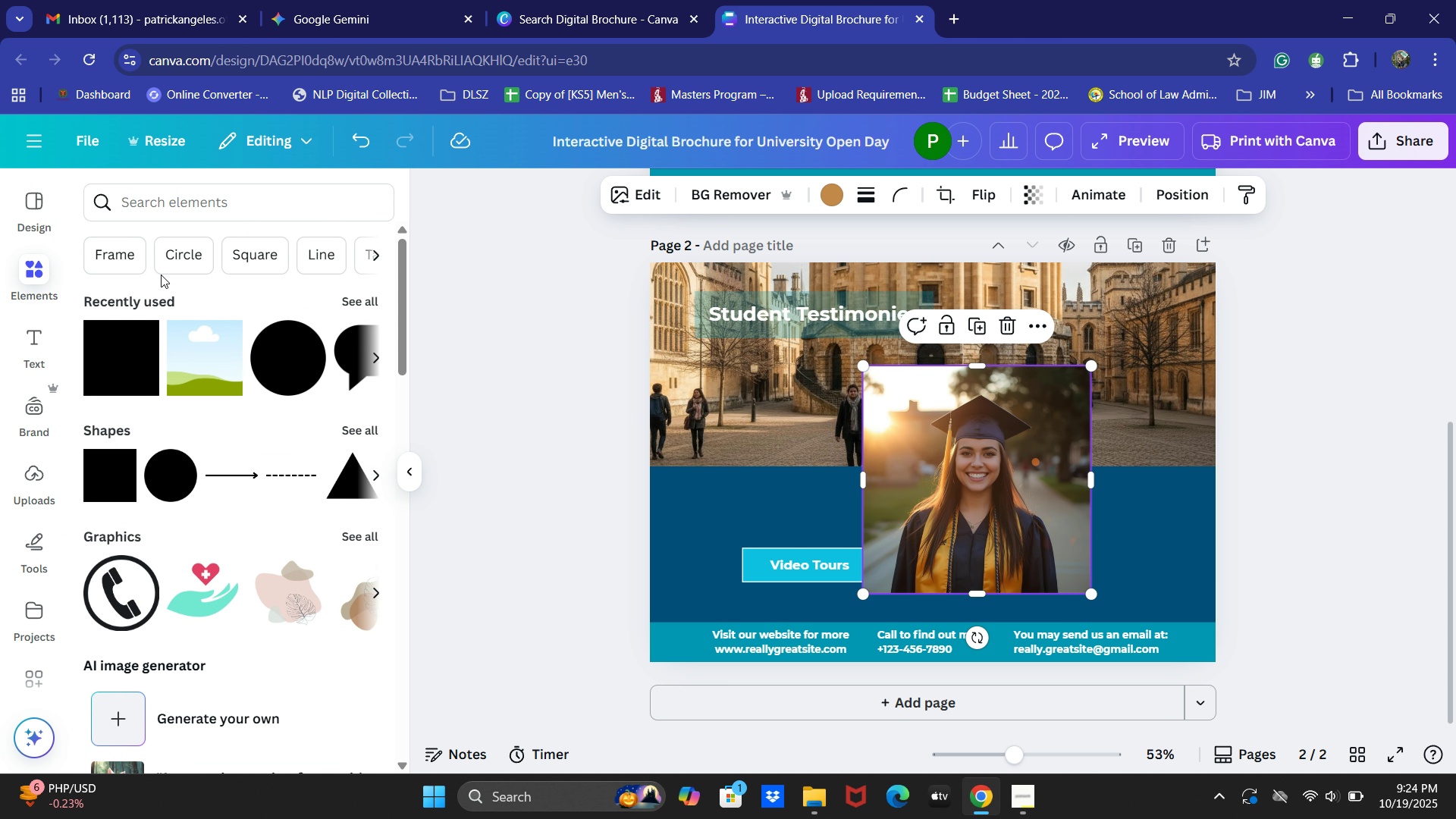 
left_click([117, 261])
 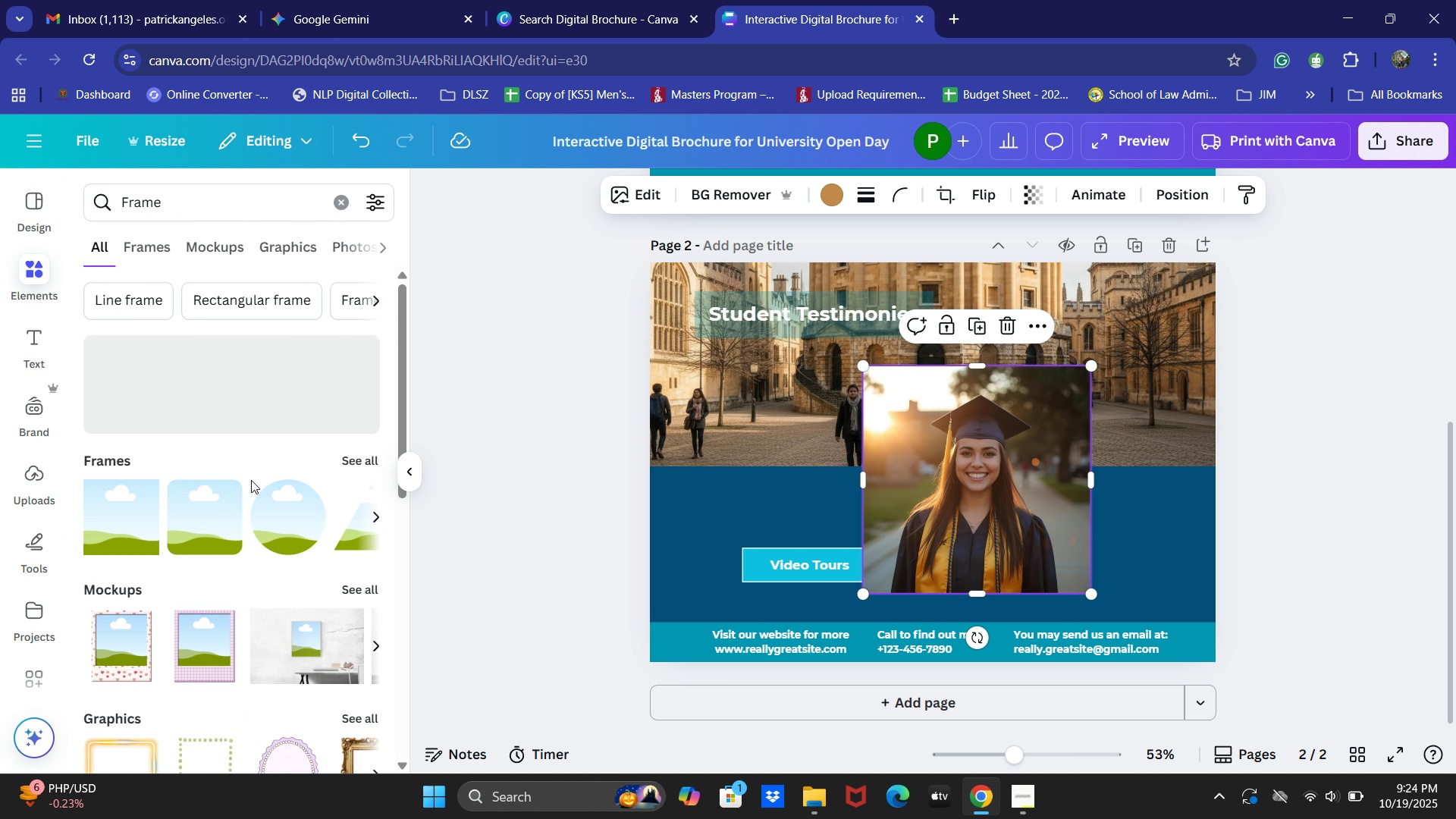 
left_click([275, 517])
 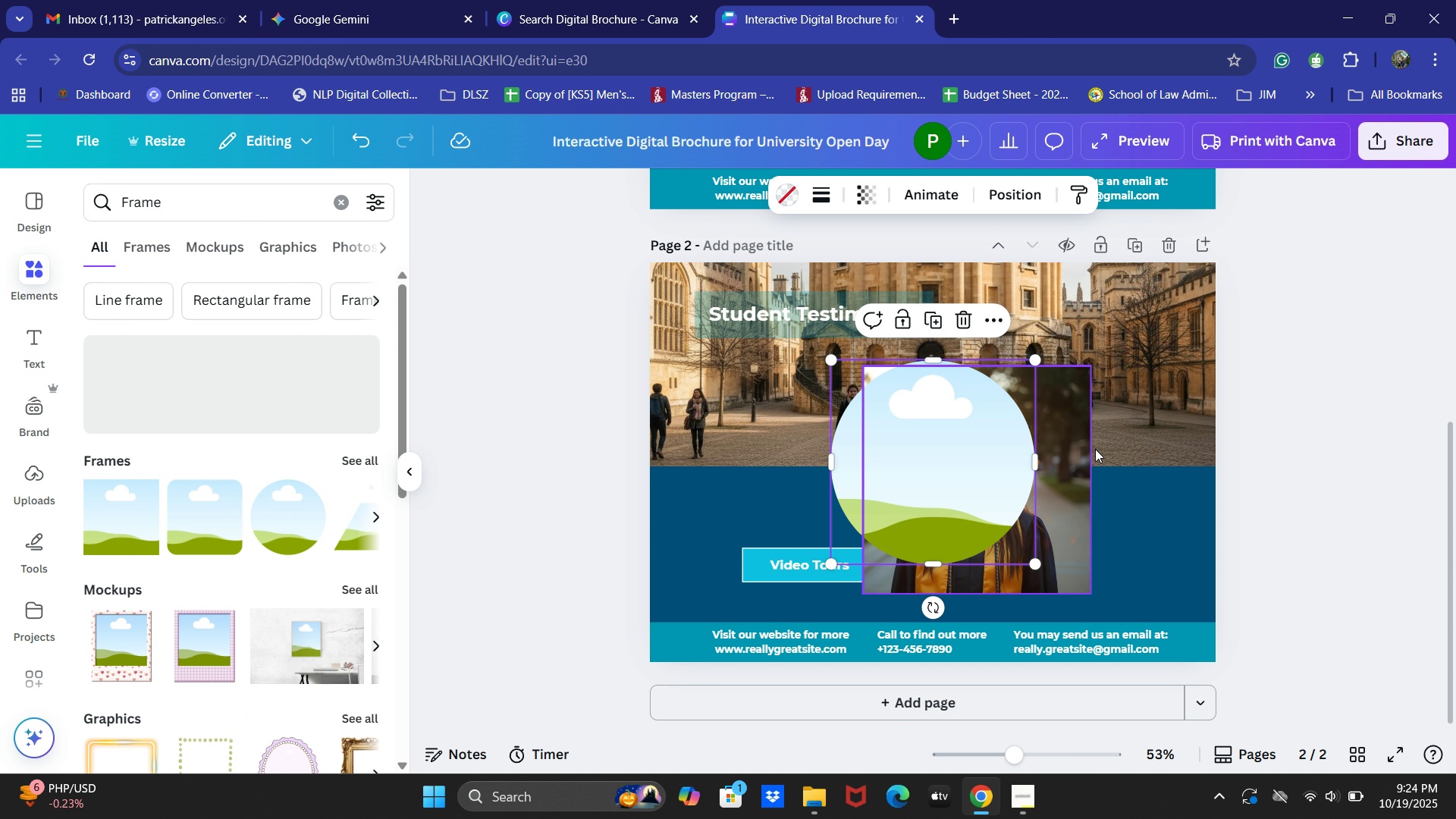 
left_click_drag(start_coordinate=[1078, 435], to_coordinate=[1018, 435])
 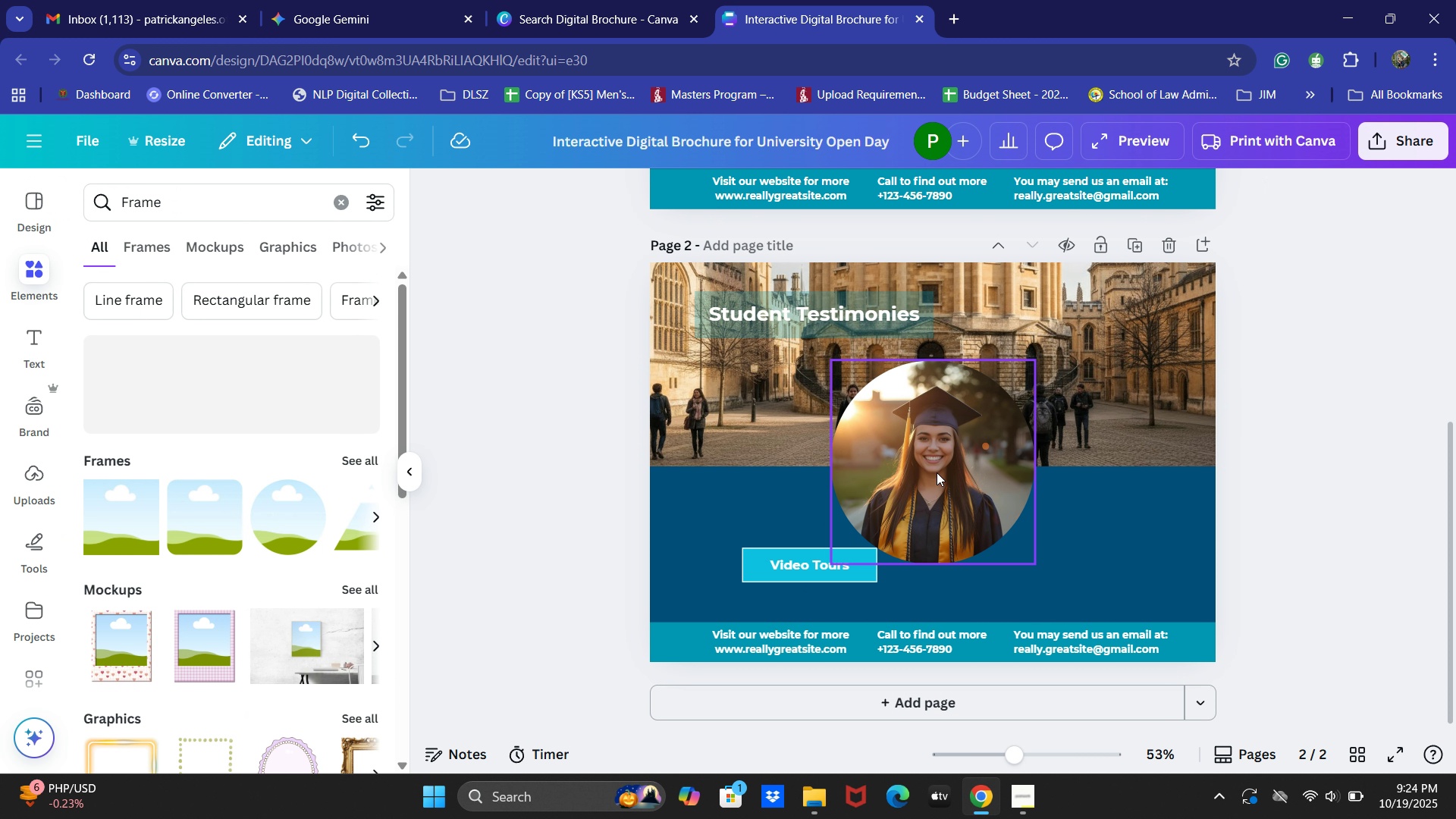 
double_click([937, 472])
 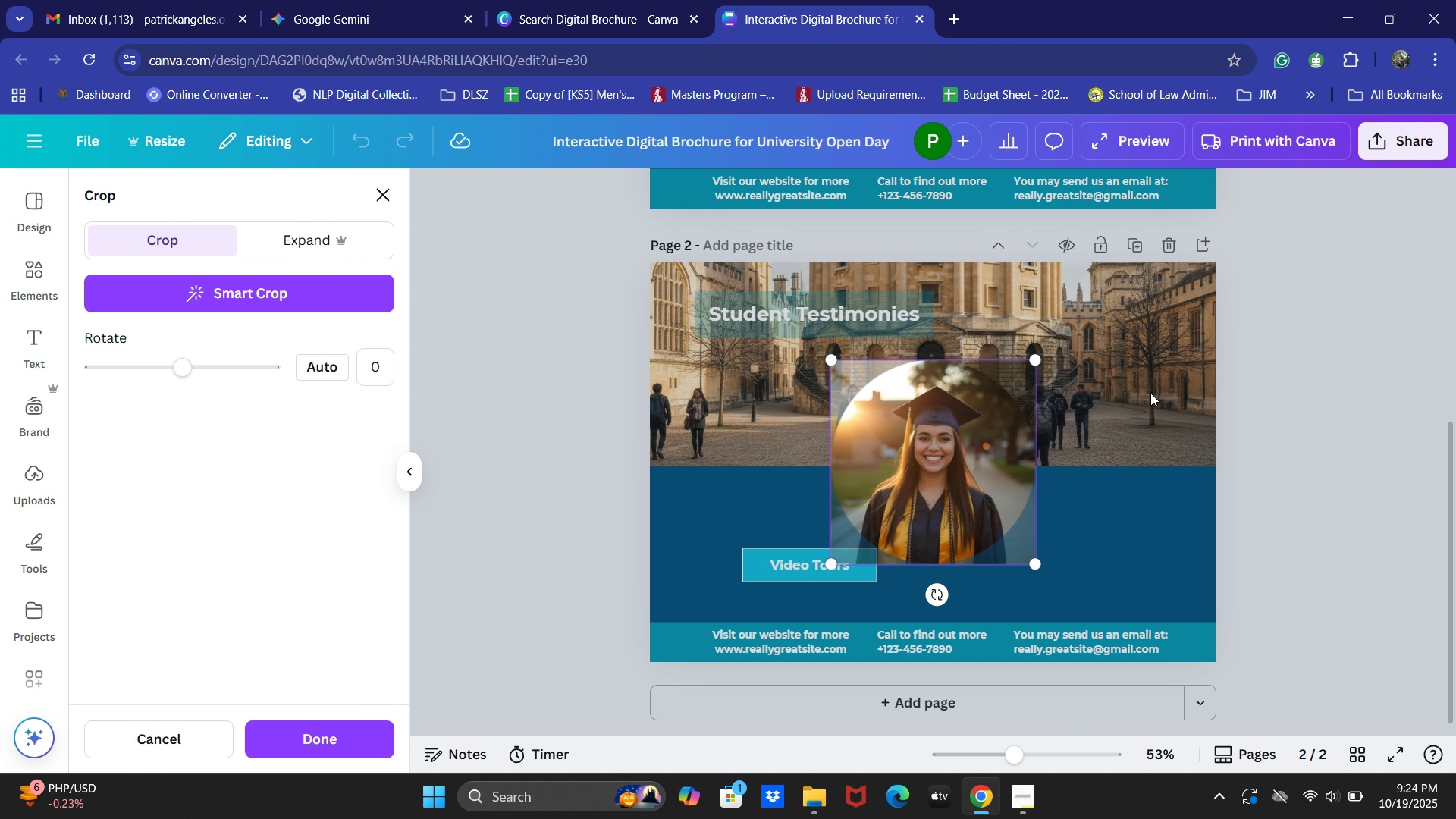 
left_click([1179, 393])
 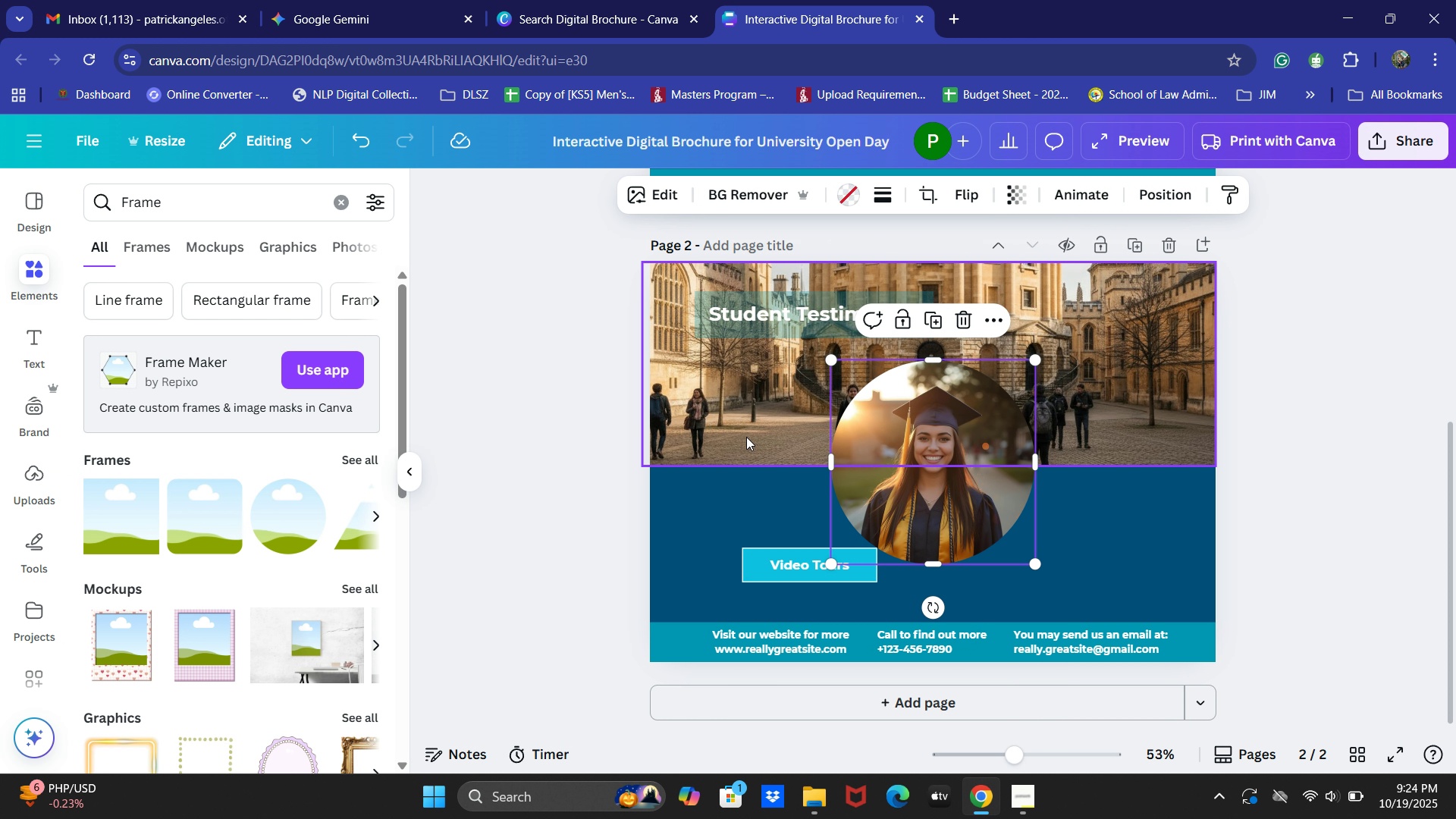 
left_click([746, 437])
 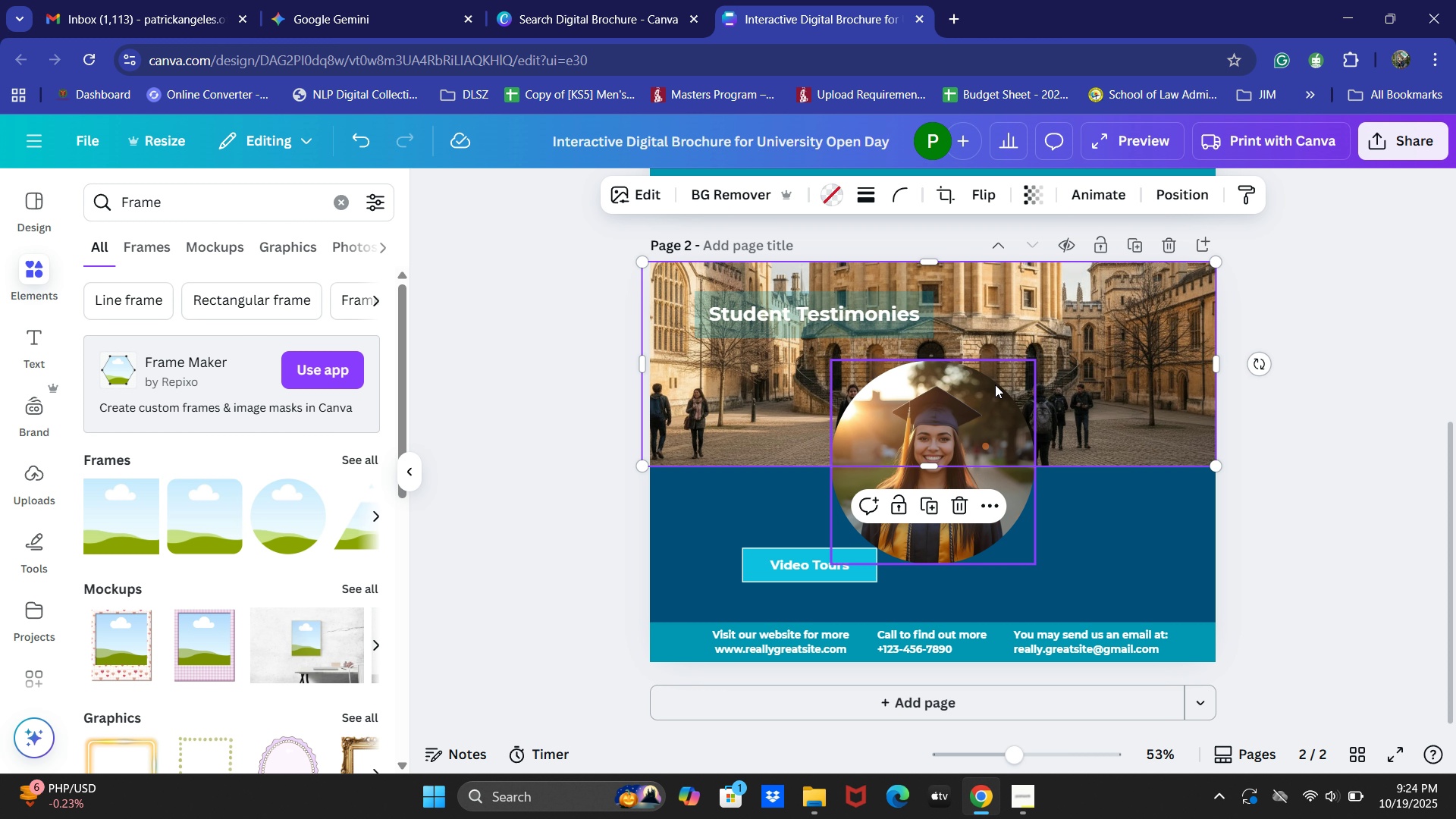 
left_click([588, 432])
 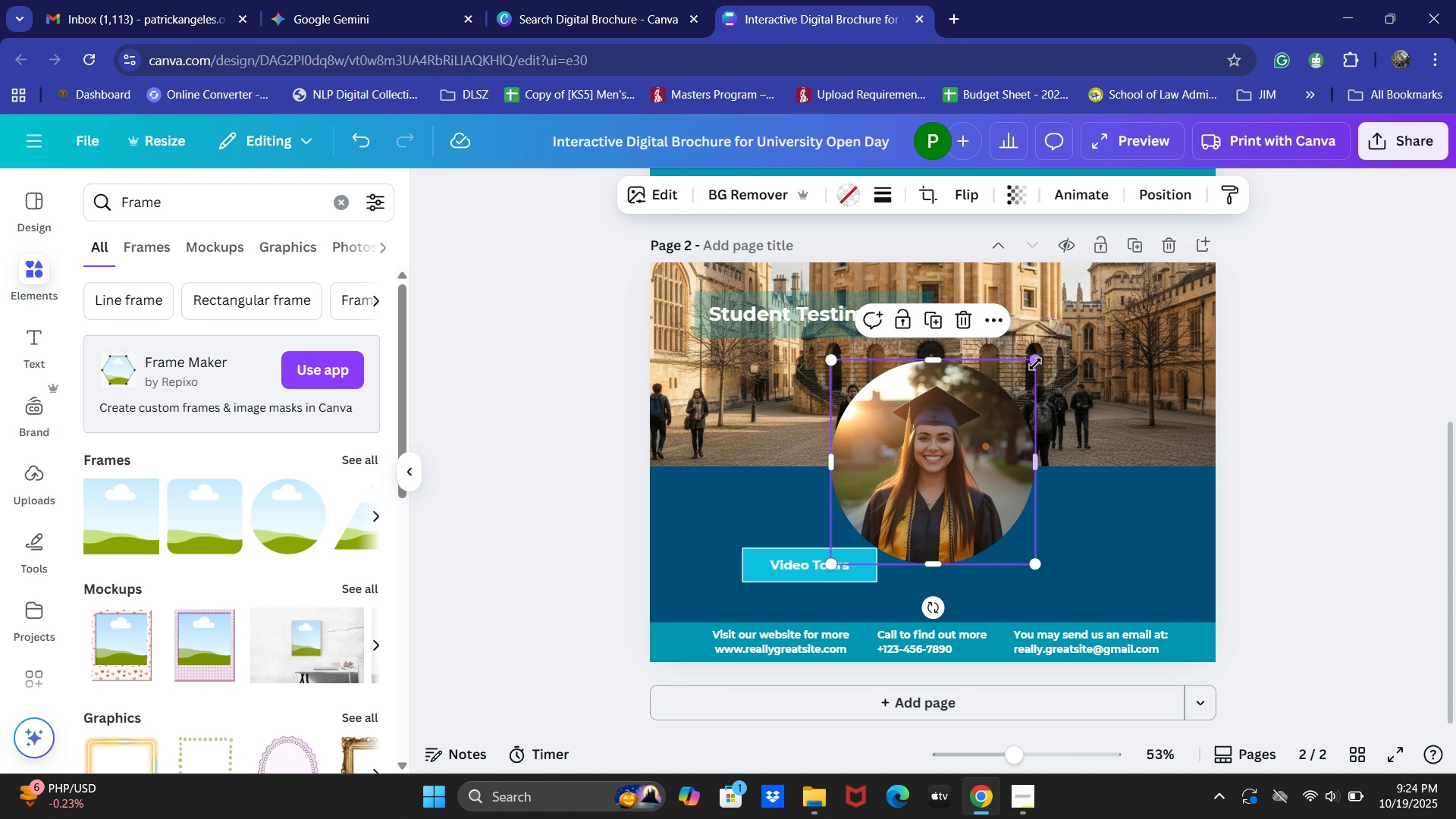 
left_click_drag(start_coordinate=[1035, 363], to_coordinate=[958, 460])
 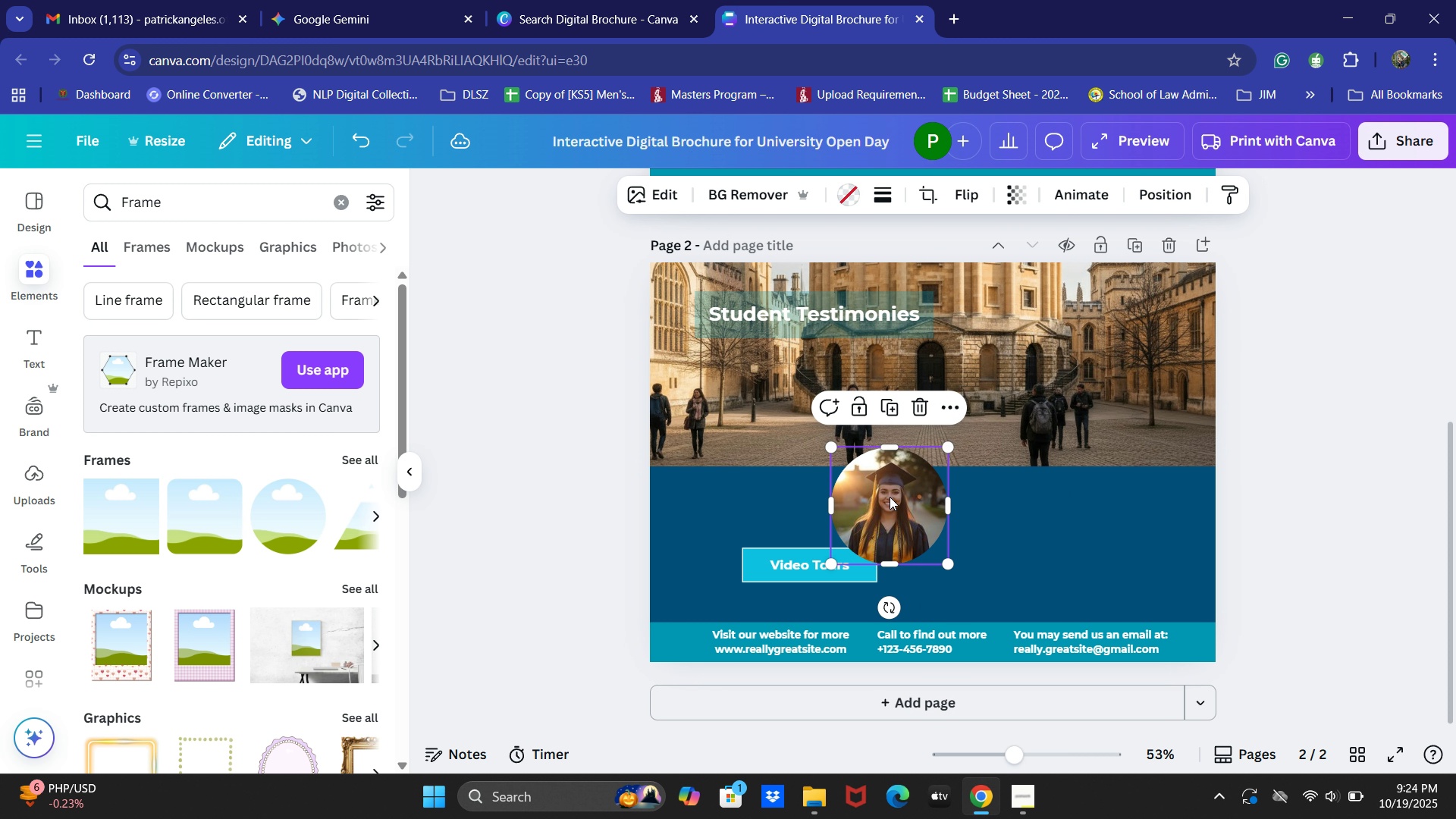 
left_click_drag(start_coordinate=[890, 497], to_coordinate=[745, 365])
 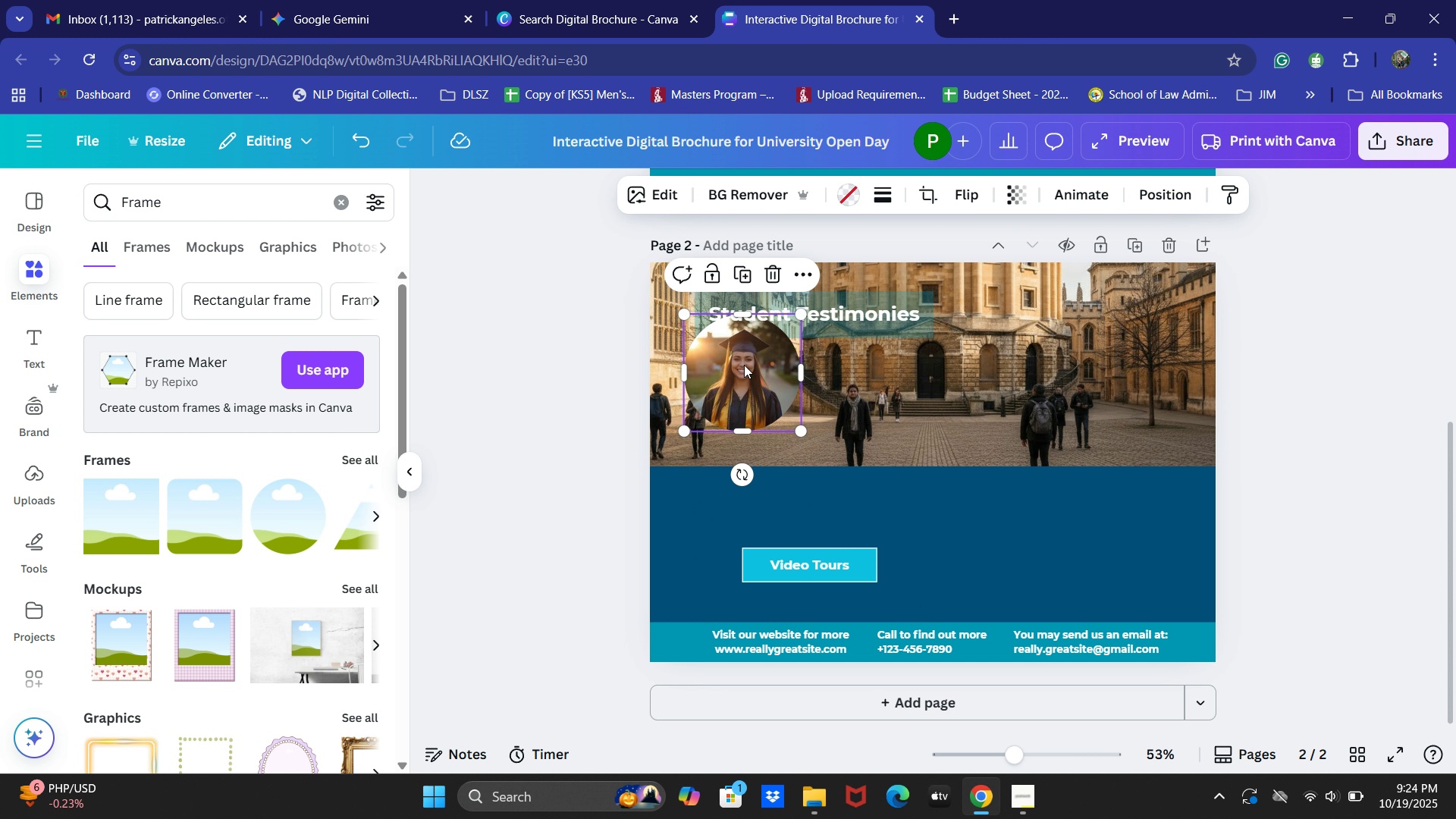 
right_click([753, 372])
 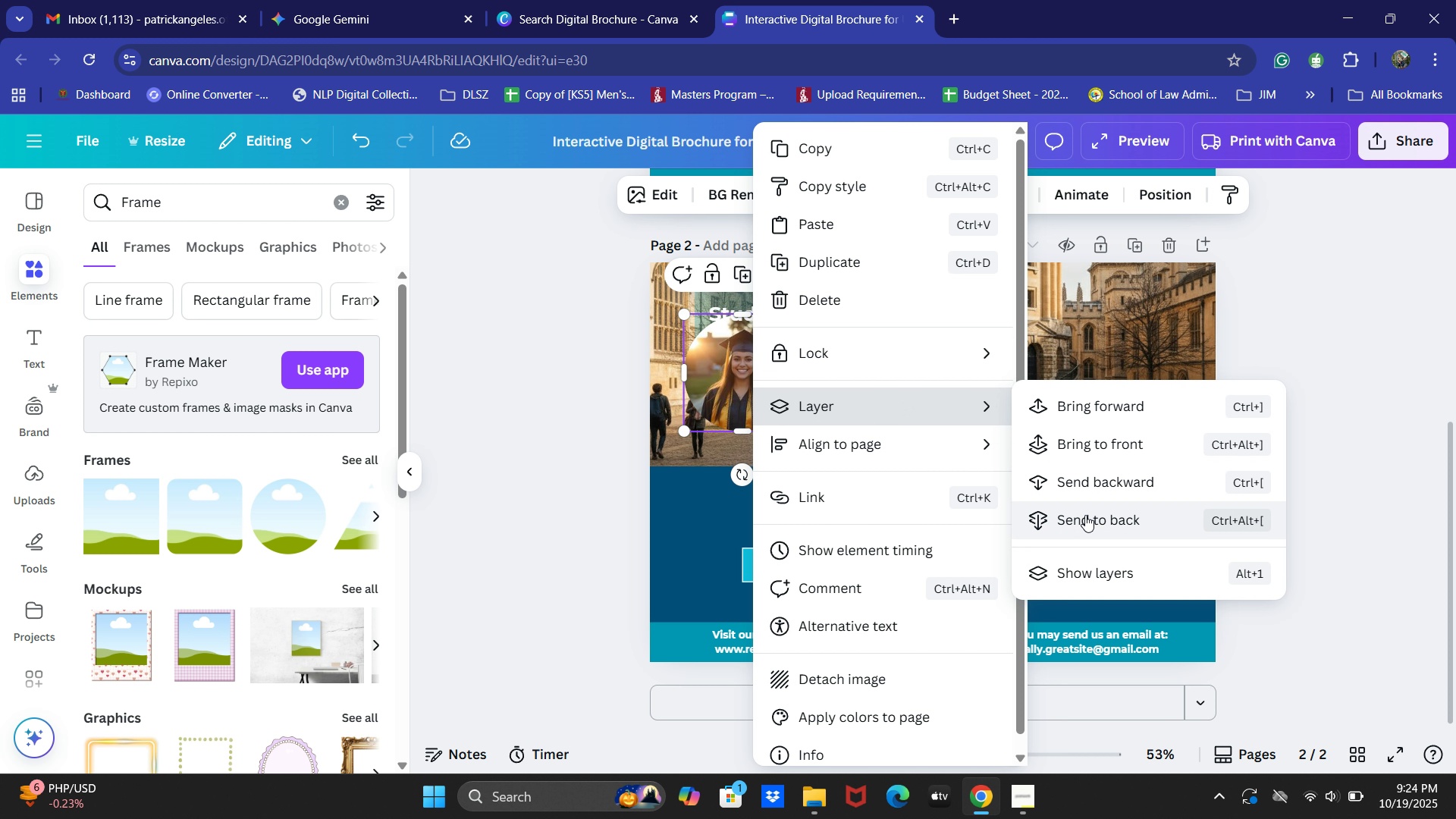 
left_click([1085, 510])
 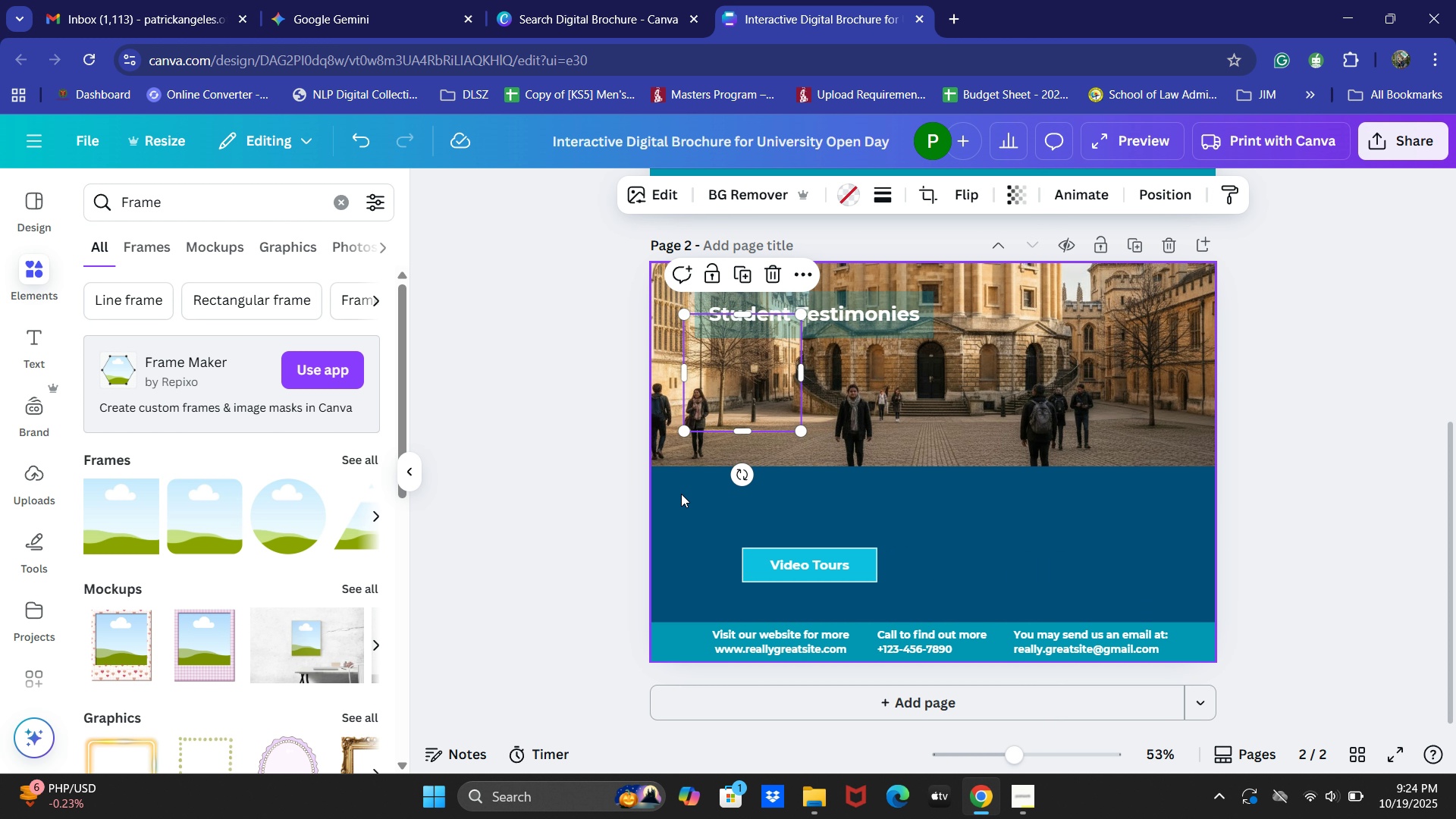 
key(Control+Z)
 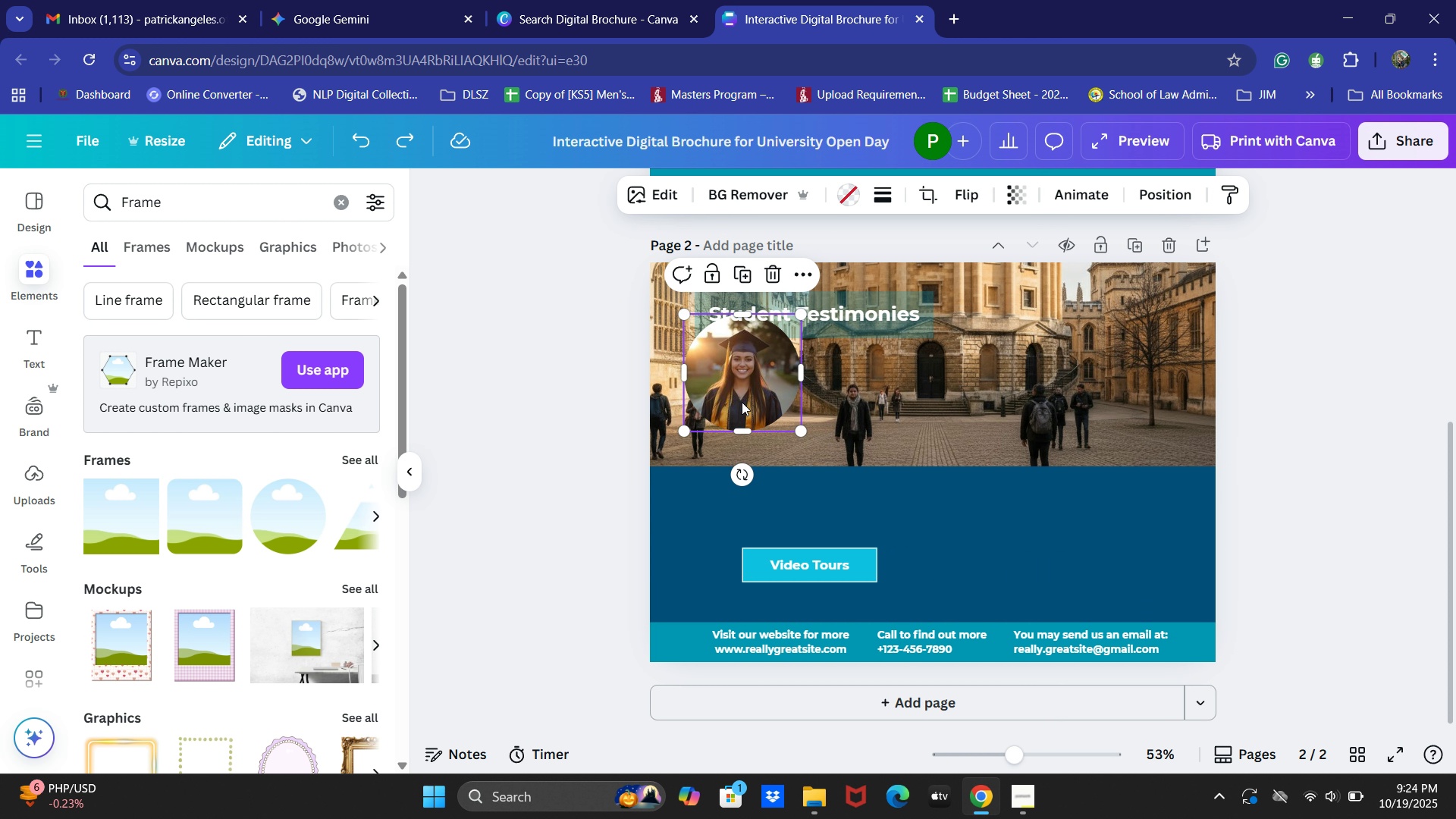 
right_click([742, 402])
 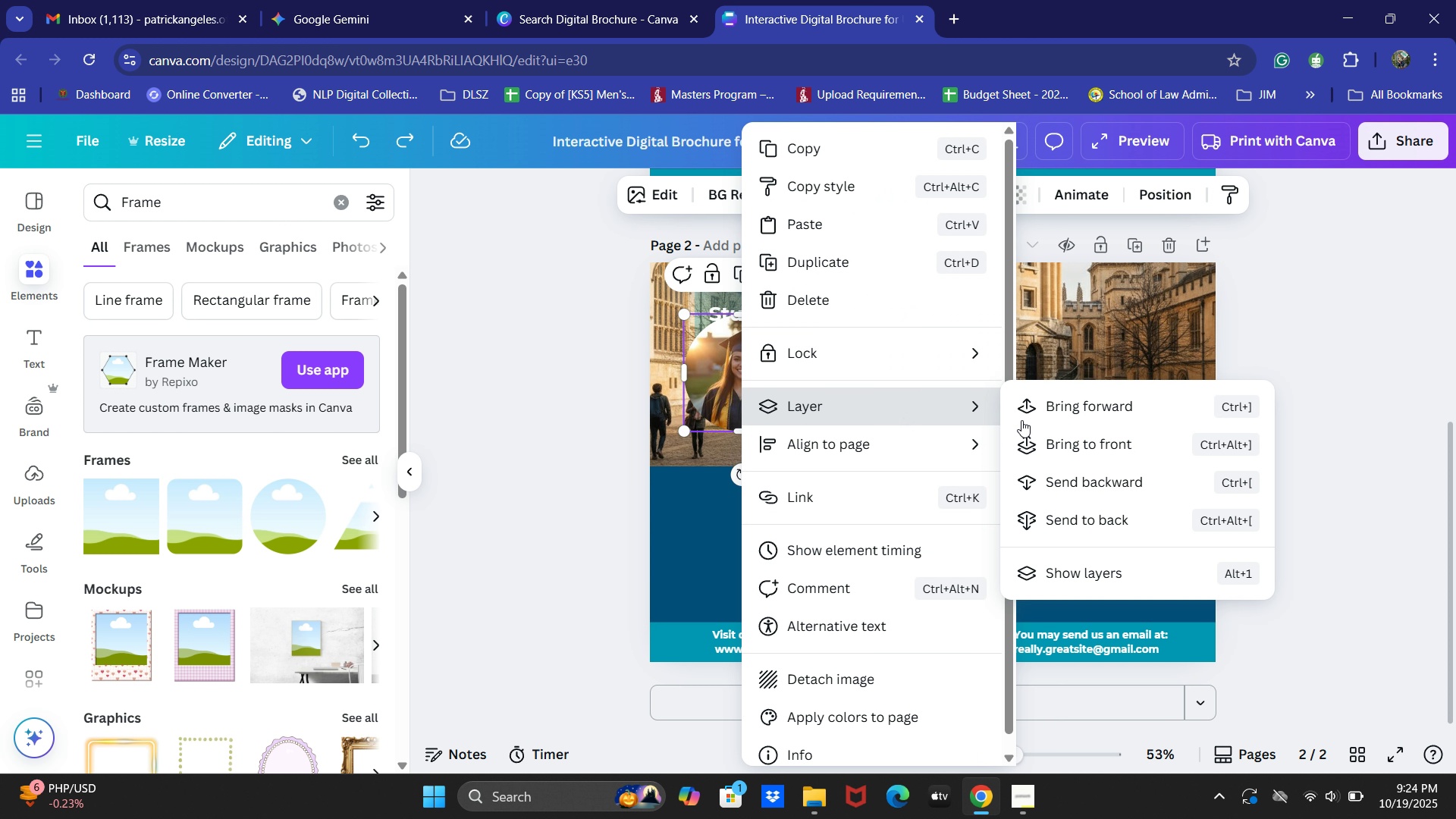 
wait(5.23)
 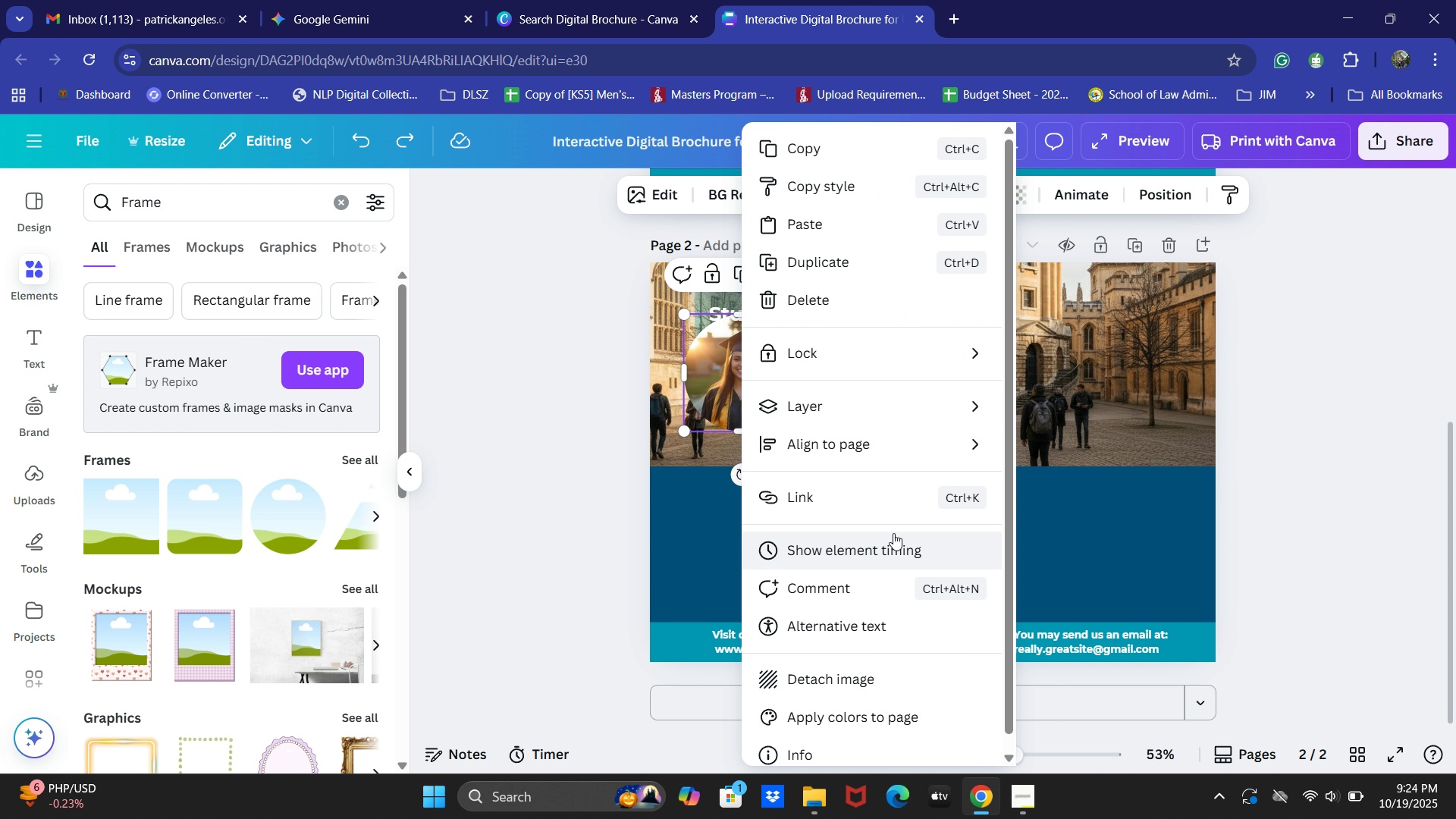 
left_click([1077, 477])
 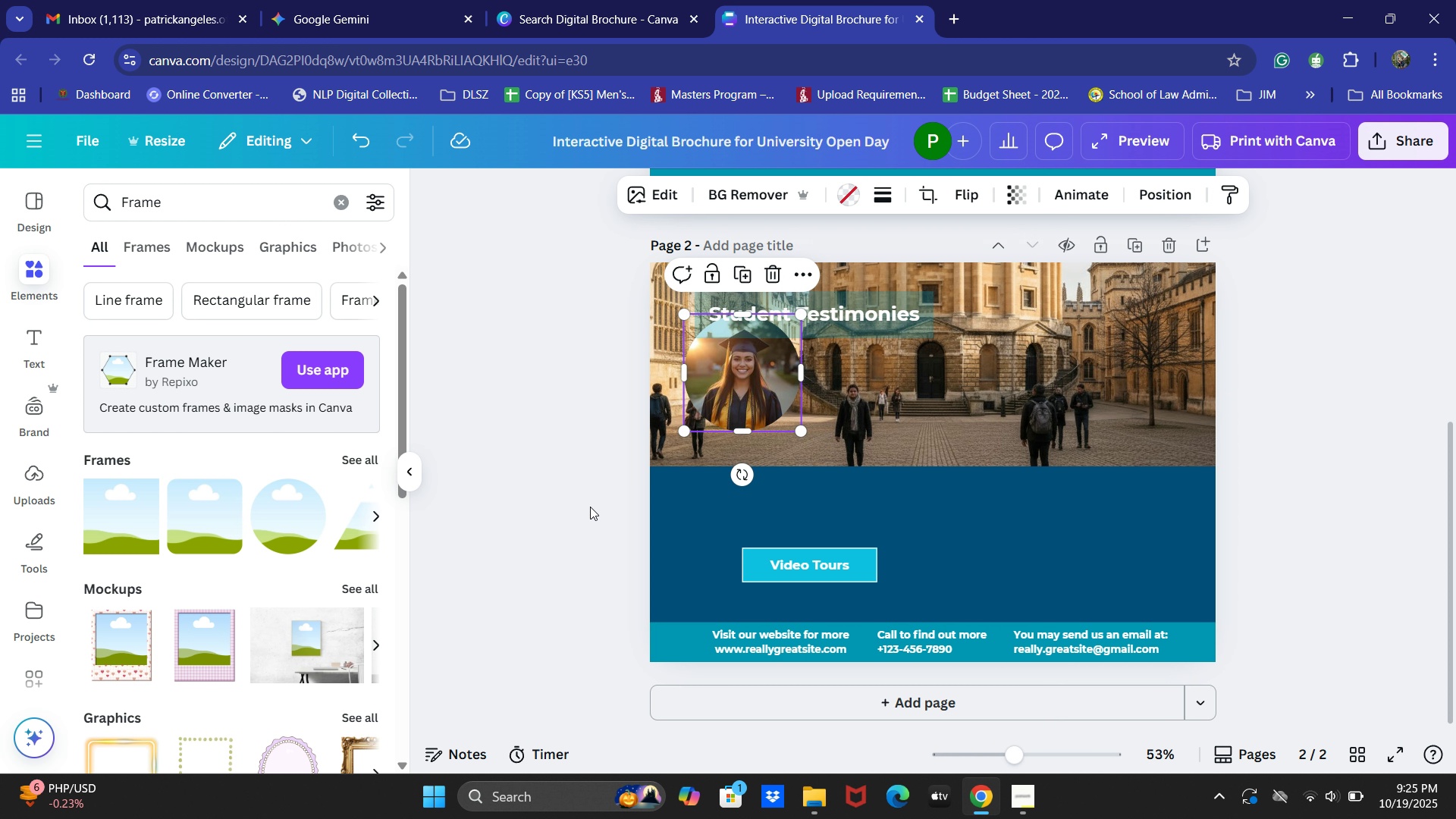 
left_click([518, 488])
 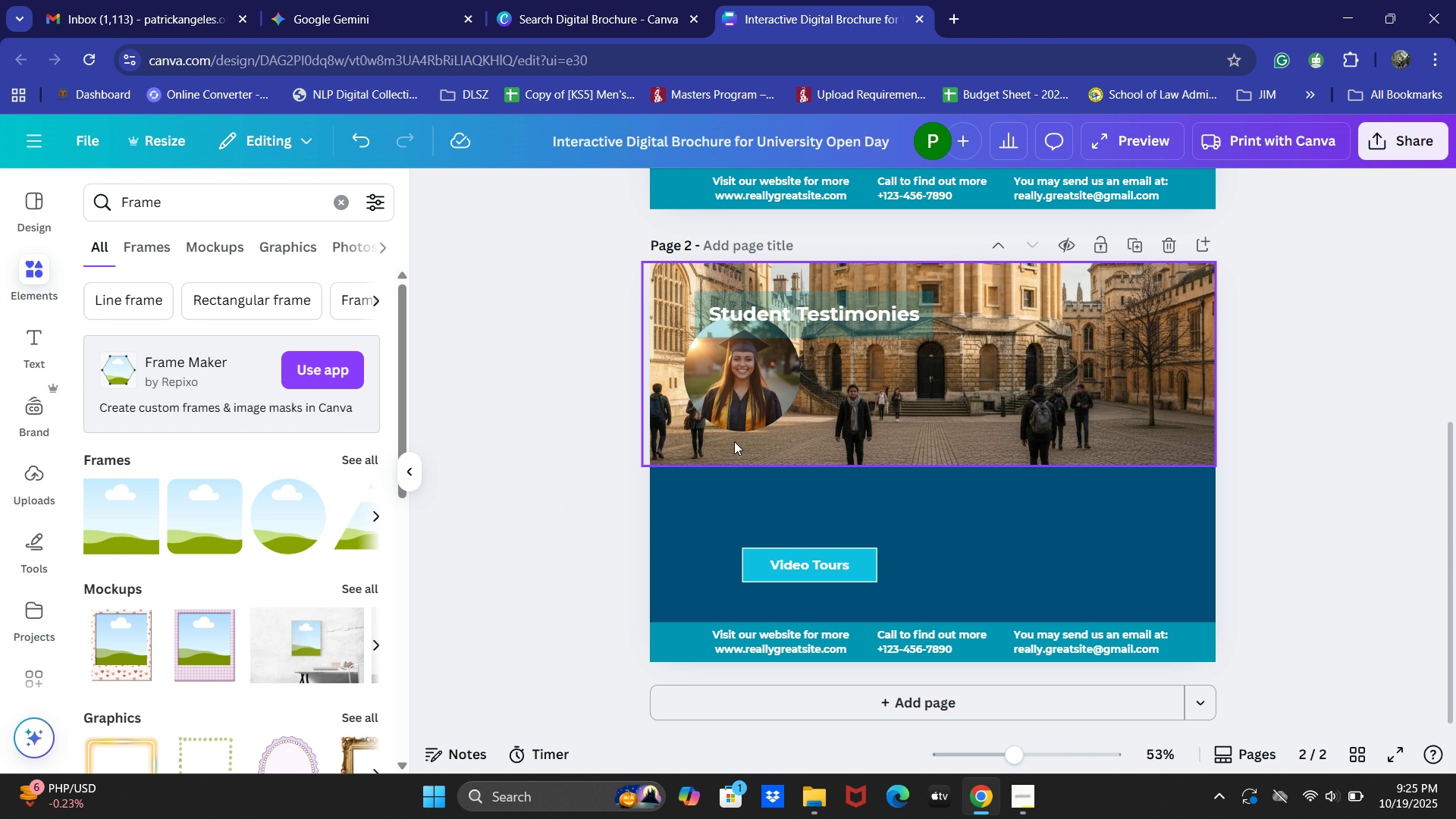 
left_click_drag(start_coordinate=[748, 393], to_coordinate=[777, 488])
 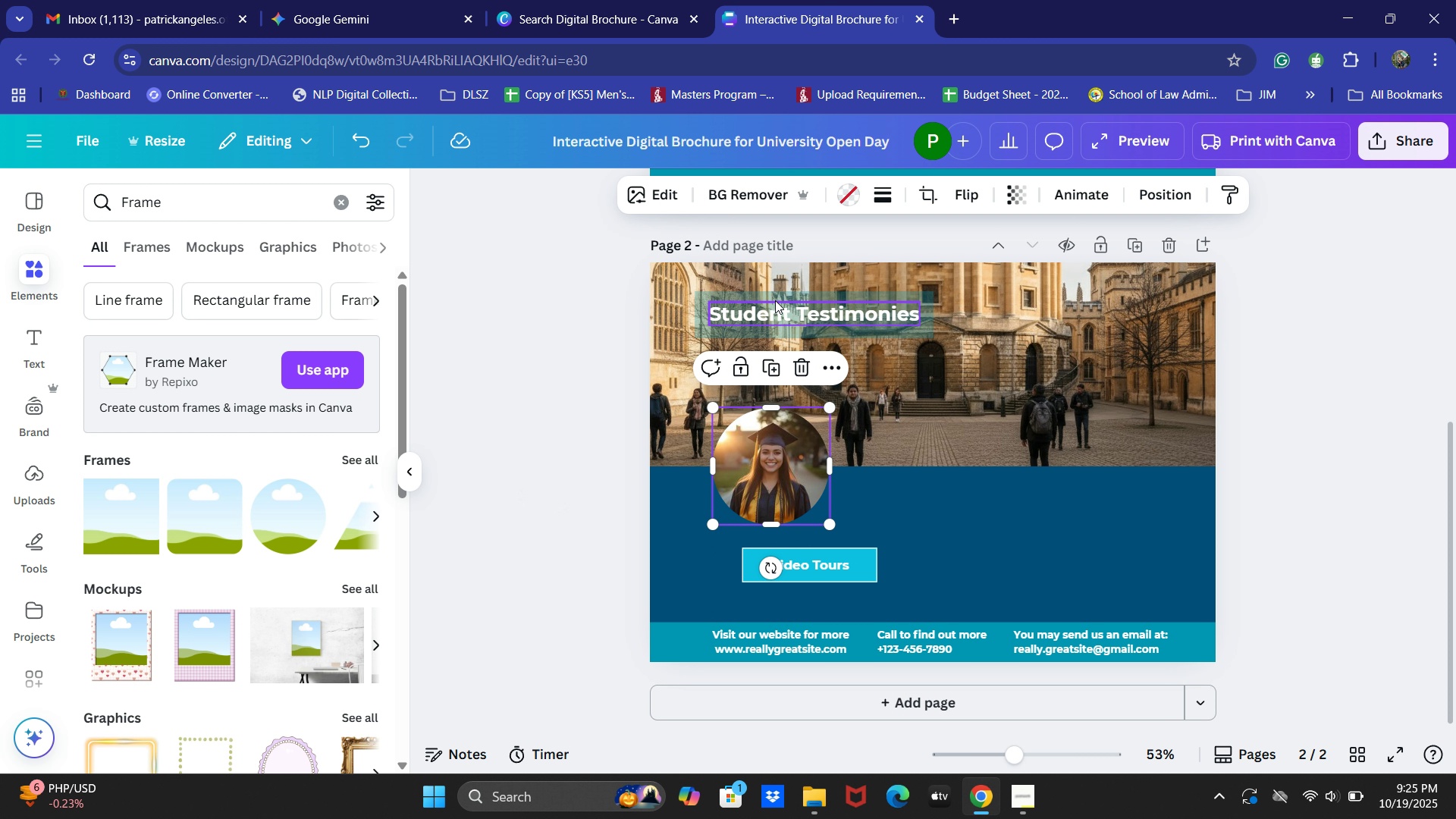 
left_click([777, 297])
 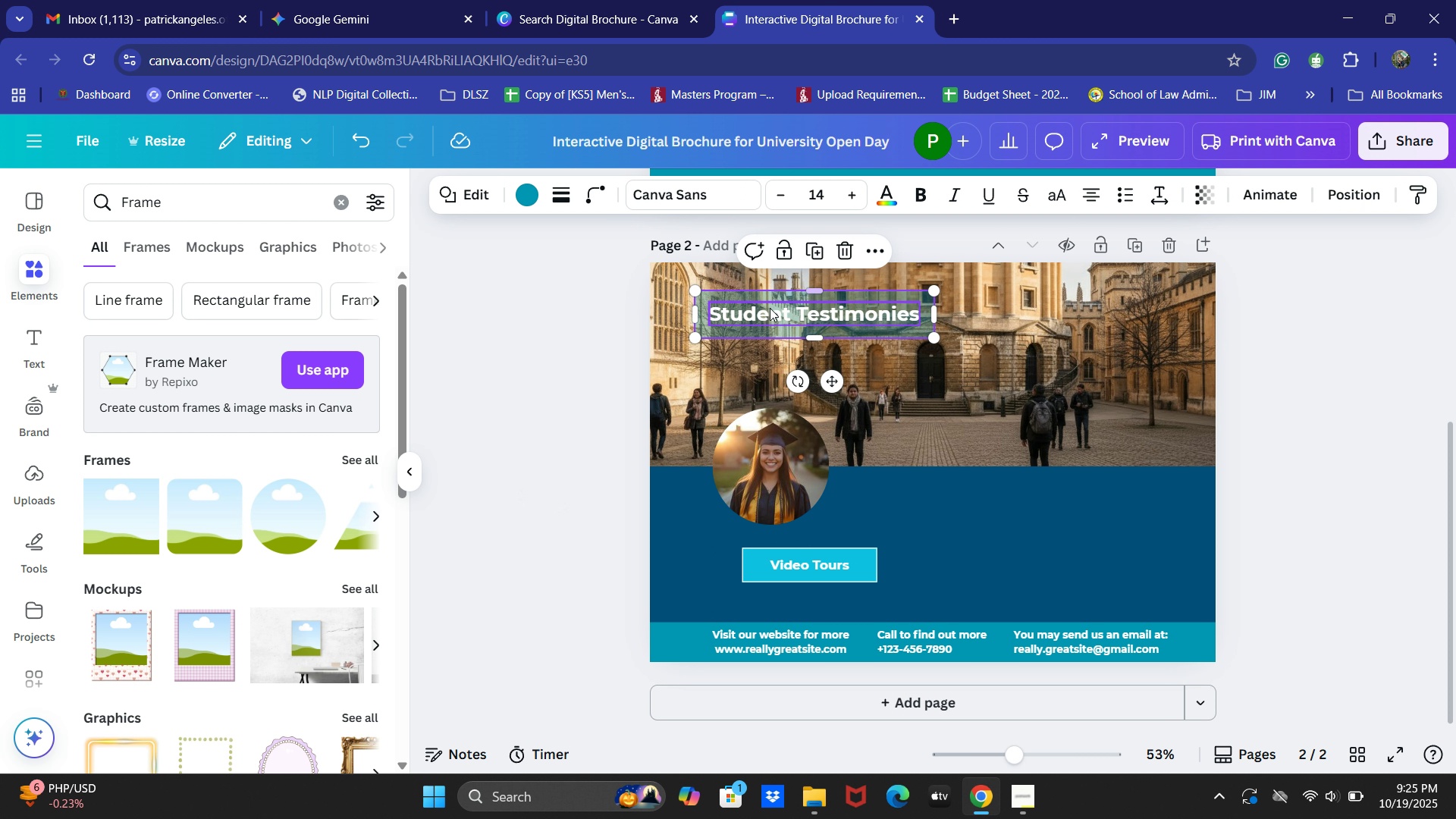 
hold_key(key=ShiftLeft, duration=0.54)
left_click([769, 315])
 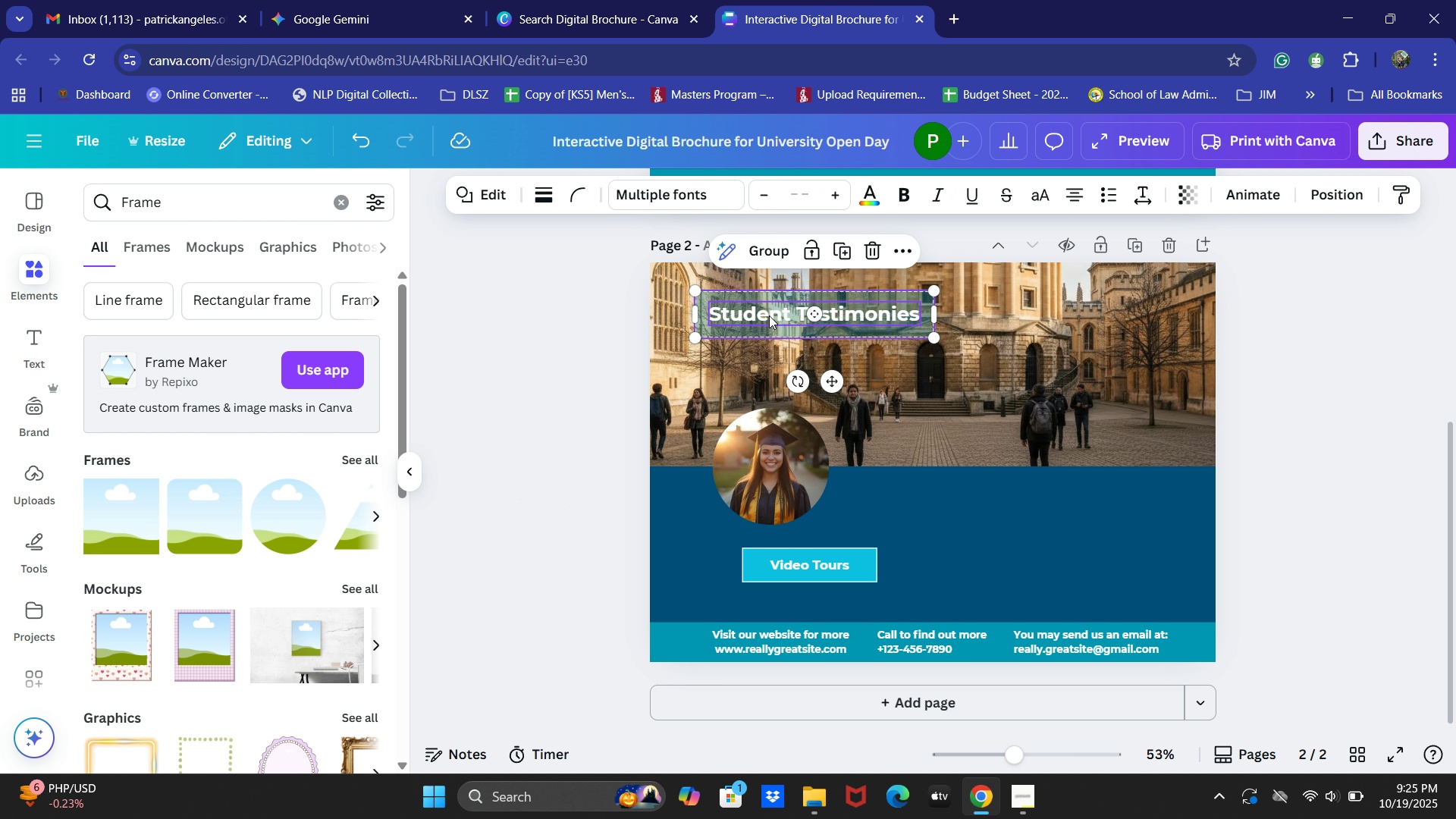 
left_click_drag(start_coordinate=[769, 315], to_coordinate=[745, 374])
 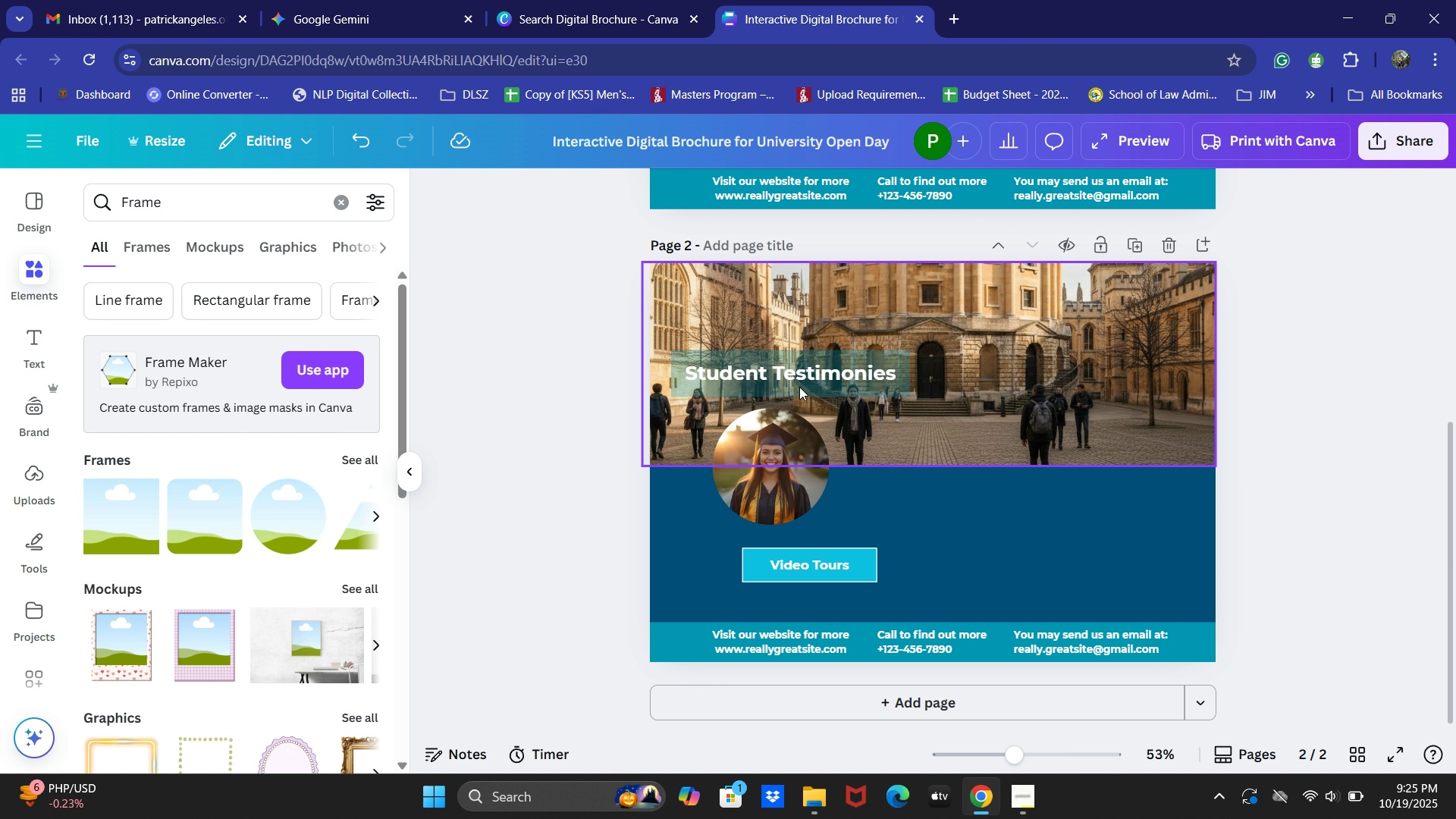 
left_click([808, 355])
 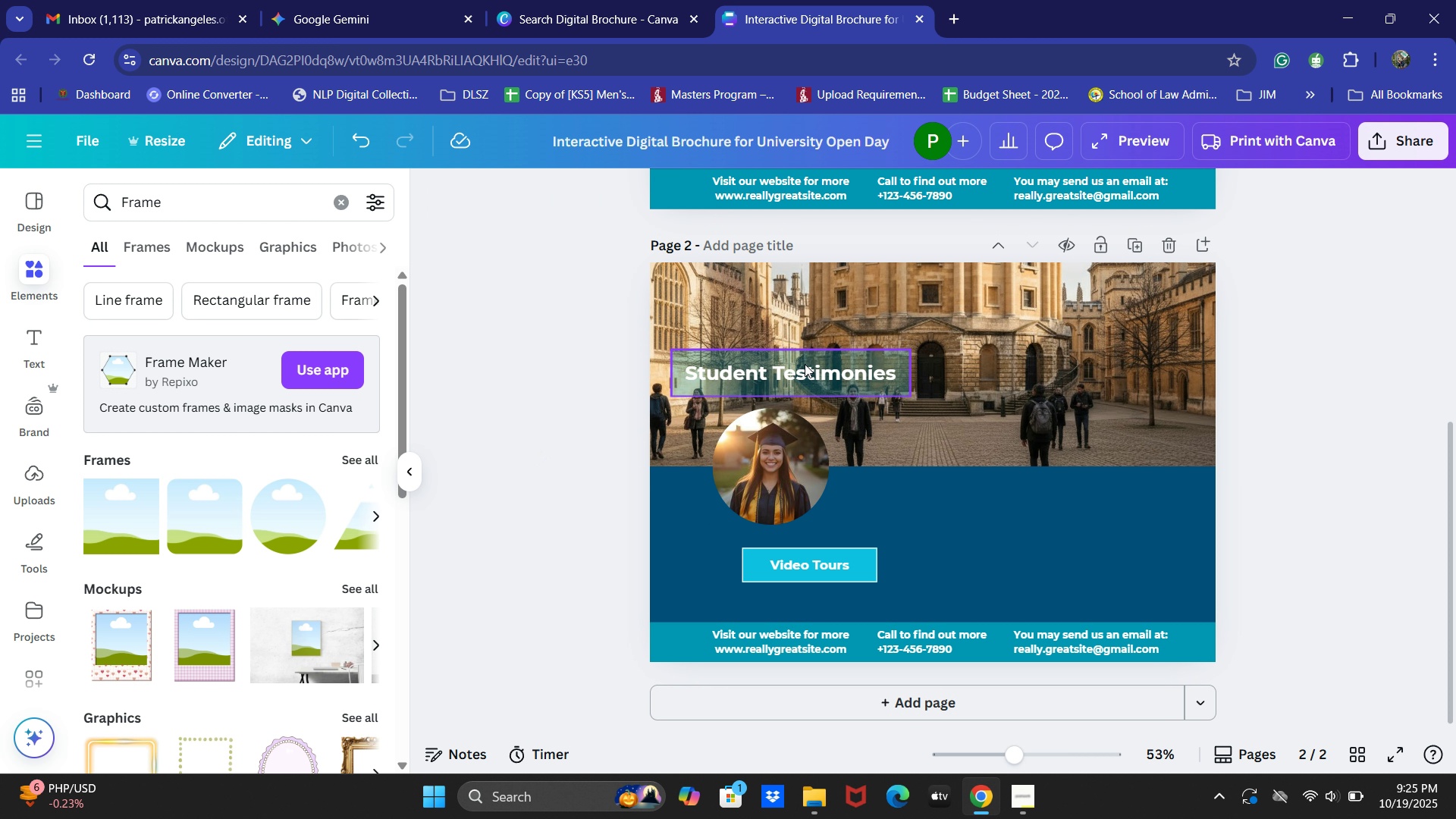 
hold_key(key=ShiftLeft, duration=0.79)
left_click([805, 369])
 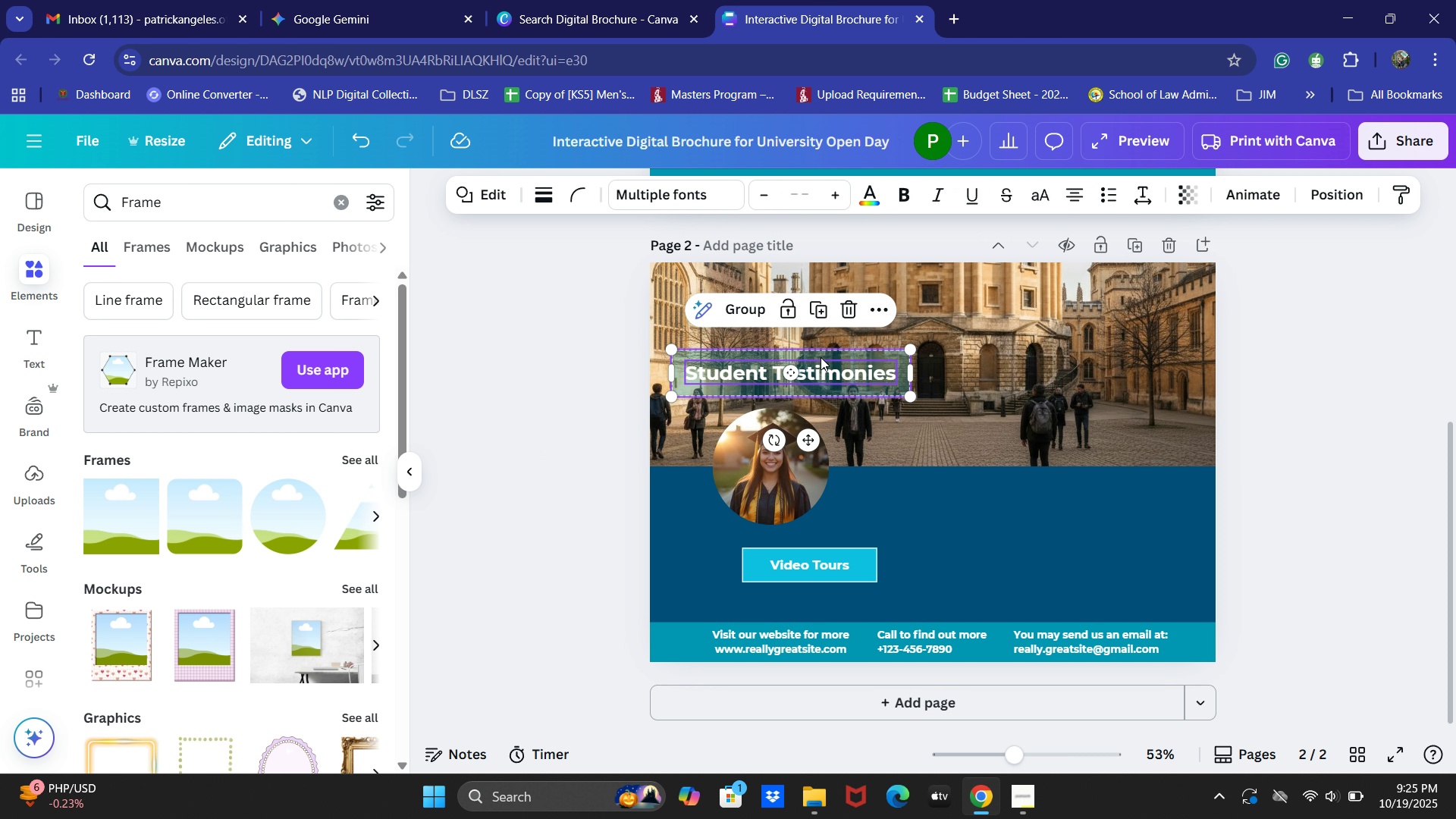 
left_click_drag(start_coordinate=[821, 359], to_coordinate=[1109, 498])
 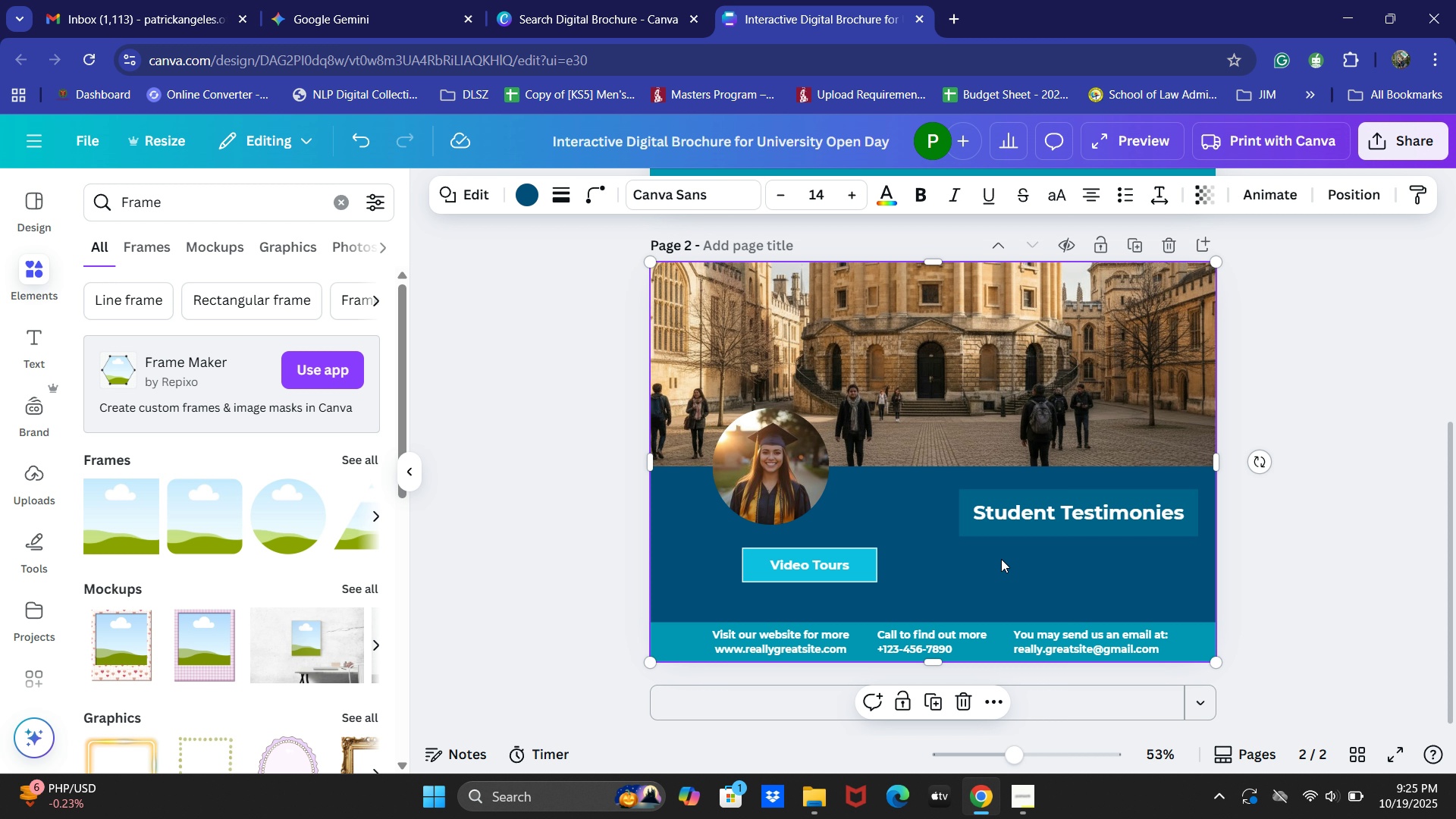 
wait(5.09)
 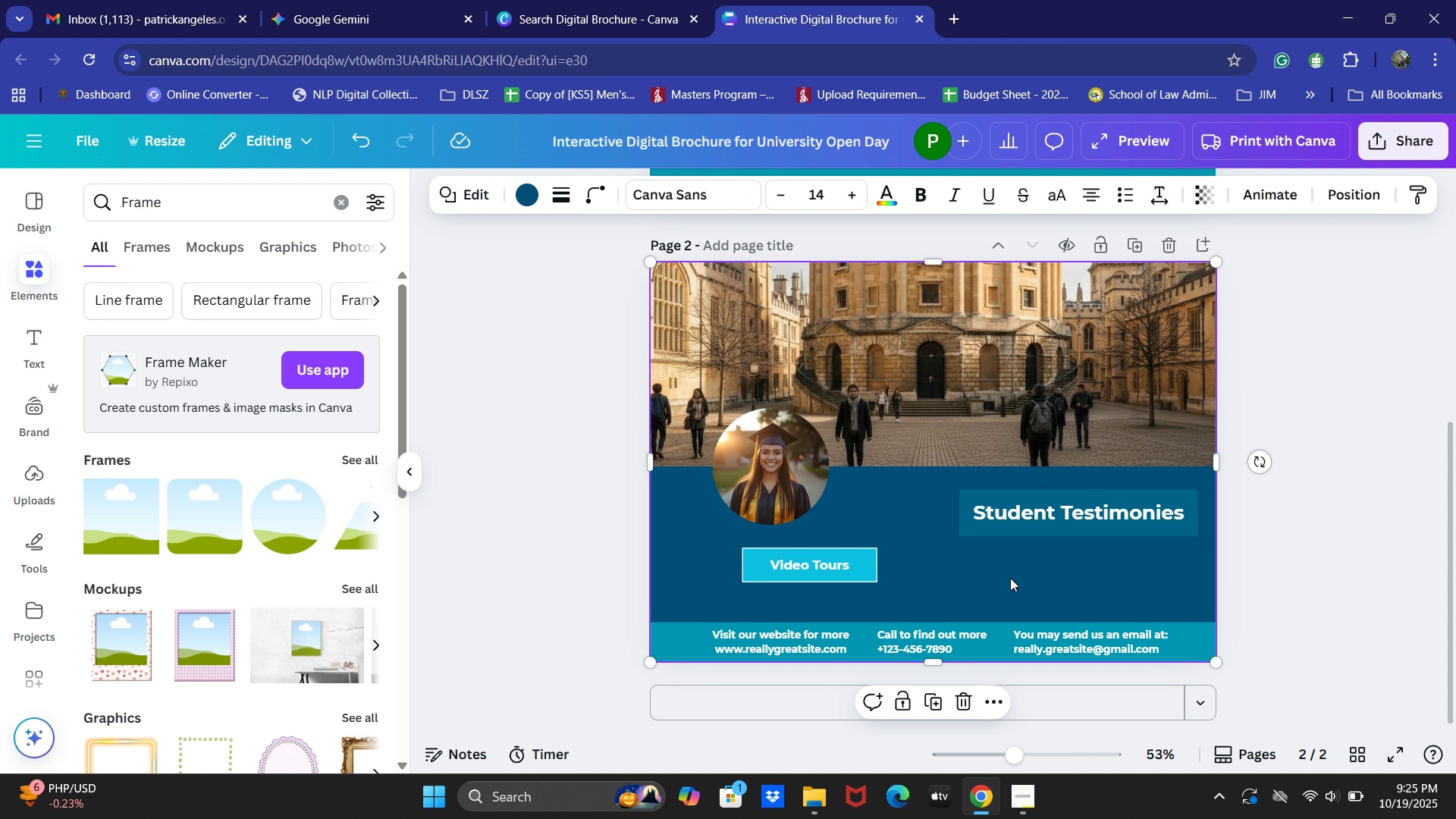 
left_click([954, 377])
 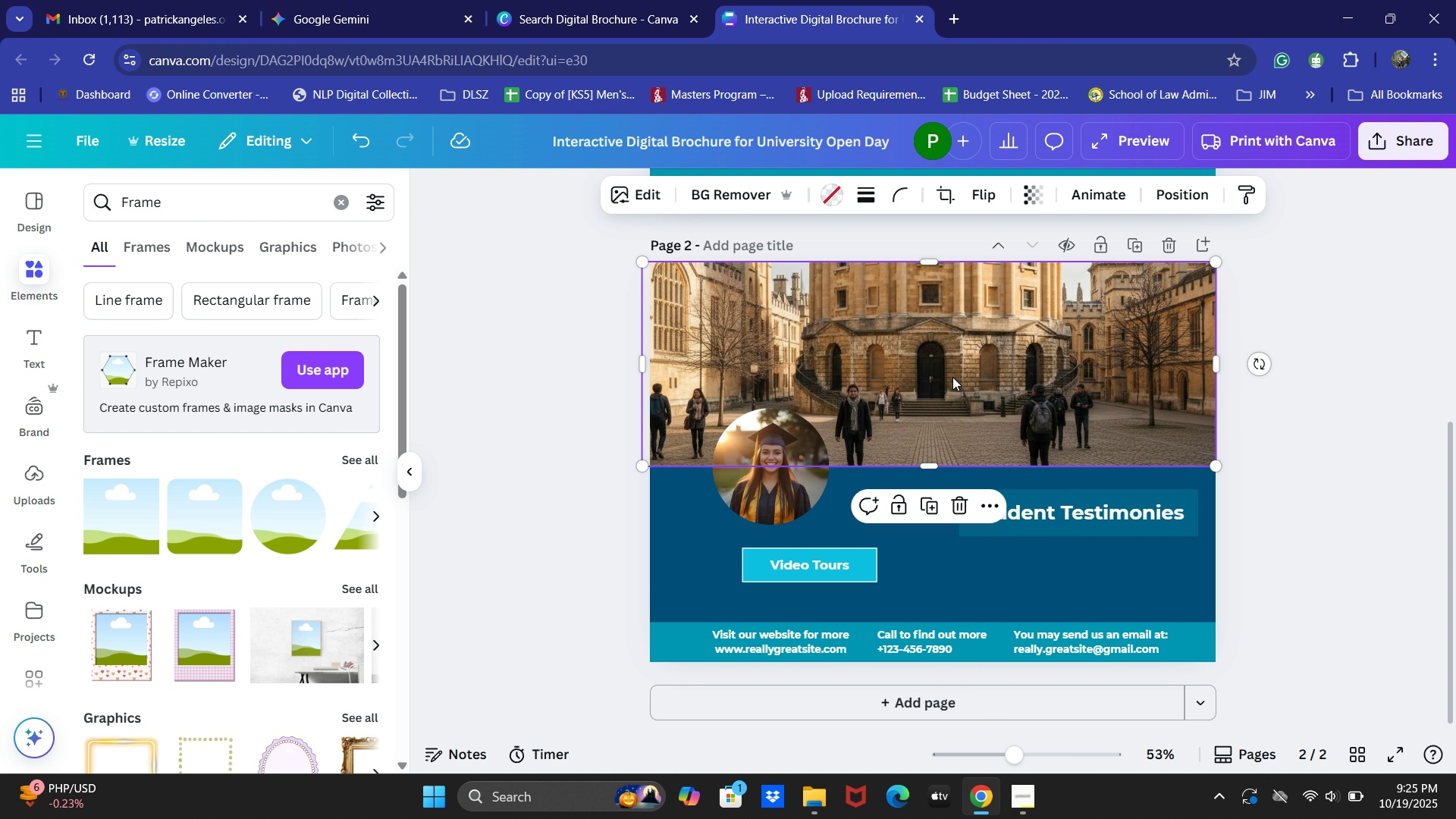 
left_click_drag(start_coordinate=[952, 377], to_coordinate=[949, 329])
 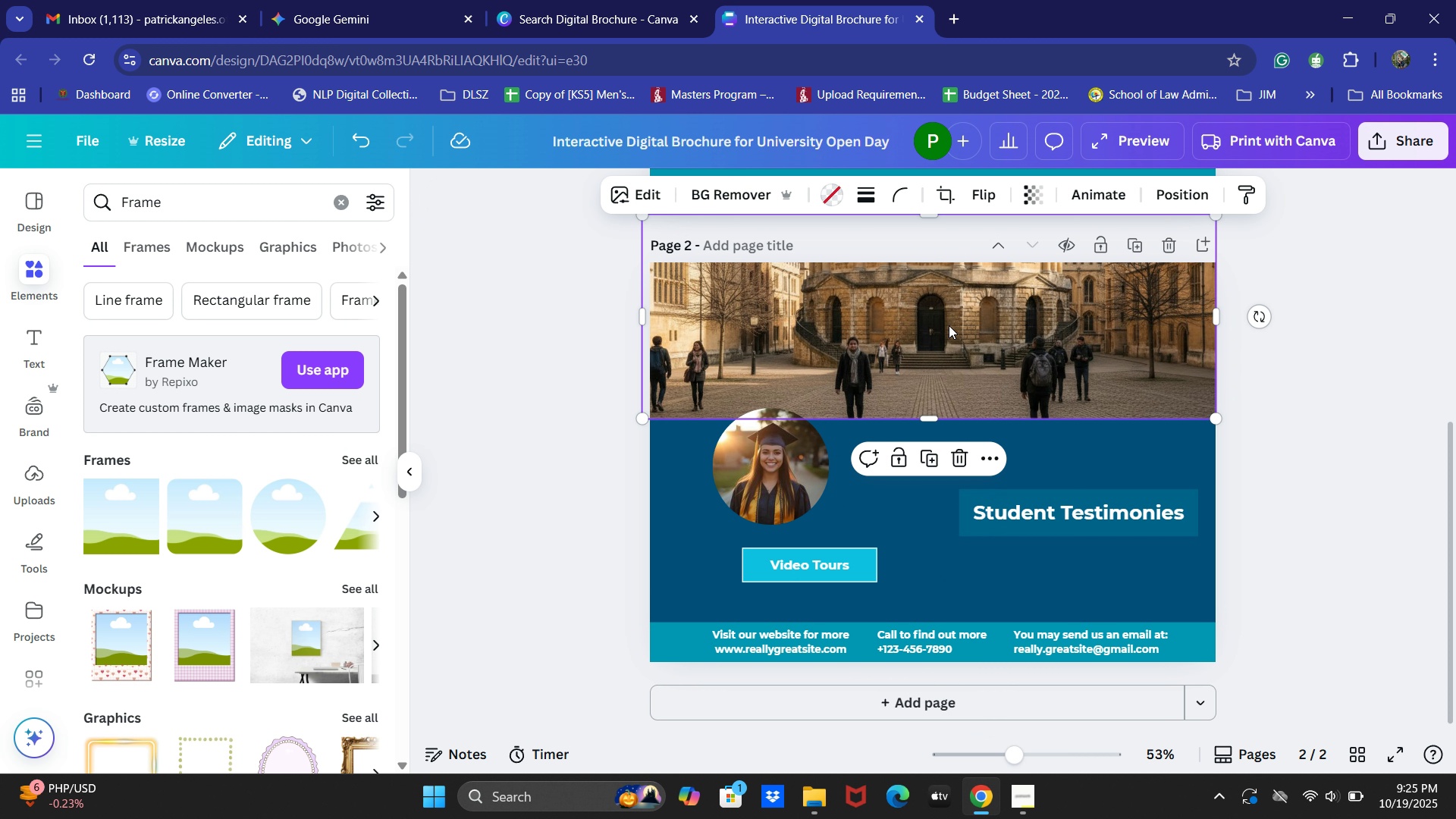 
left_click_drag(start_coordinate=[949, 329], to_coordinate=[950, 309])
 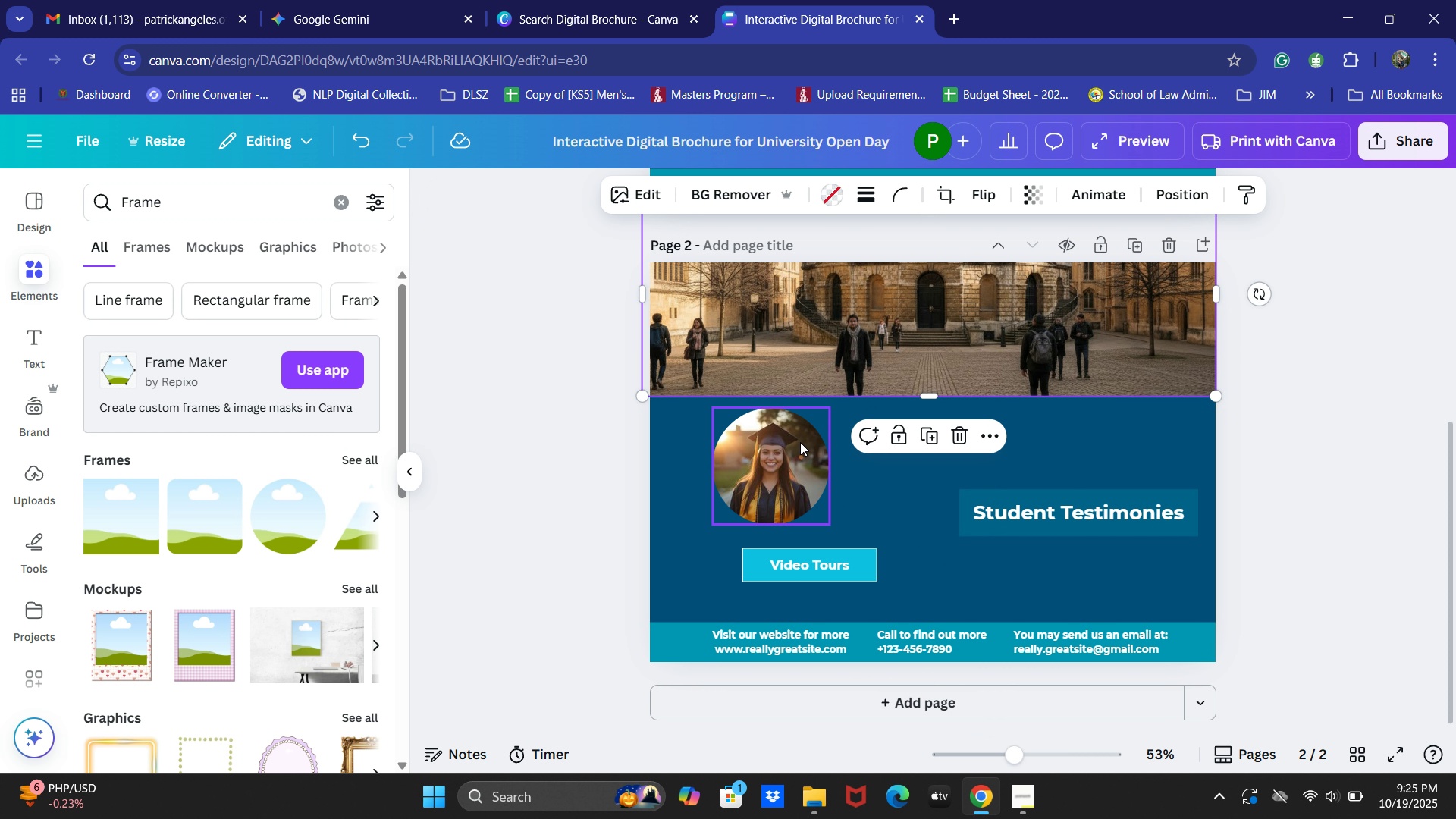 
left_click_drag(start_coordinate=[800, 442], to_coordinate=[1152, 369])
 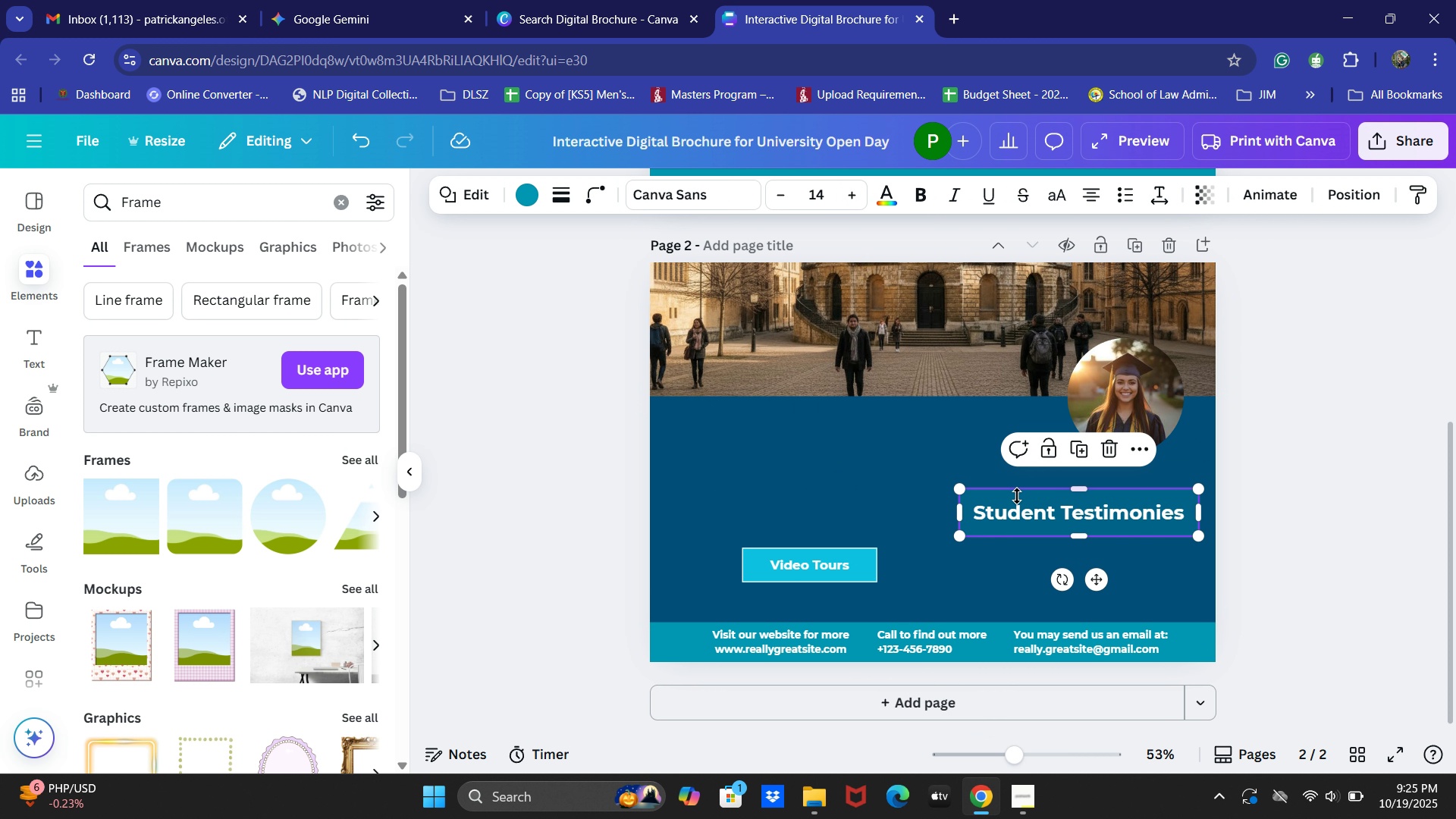 
left_click([1017, 496])
 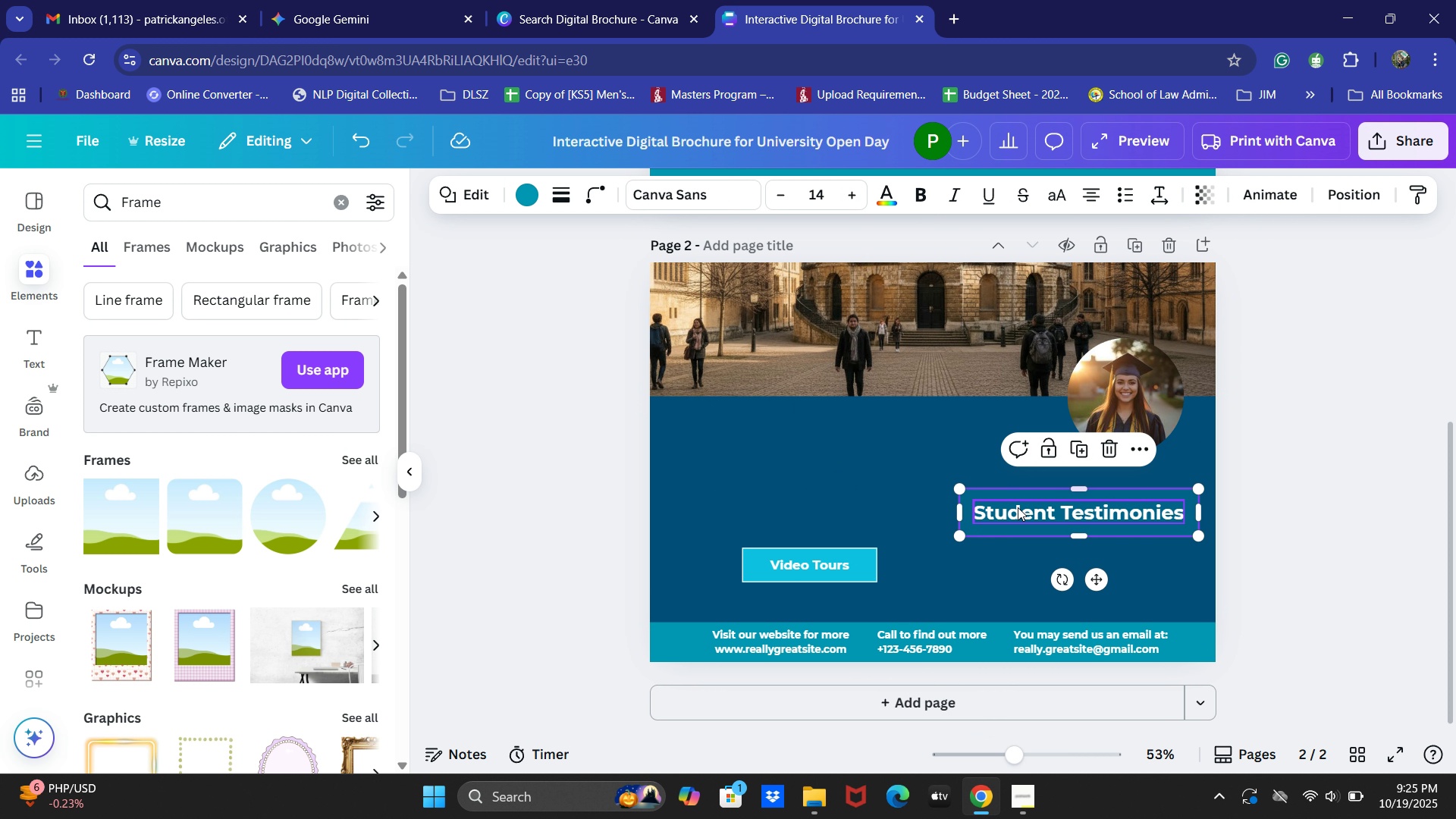 
hold_key(key=ShiftLeft, duration=0.64)
 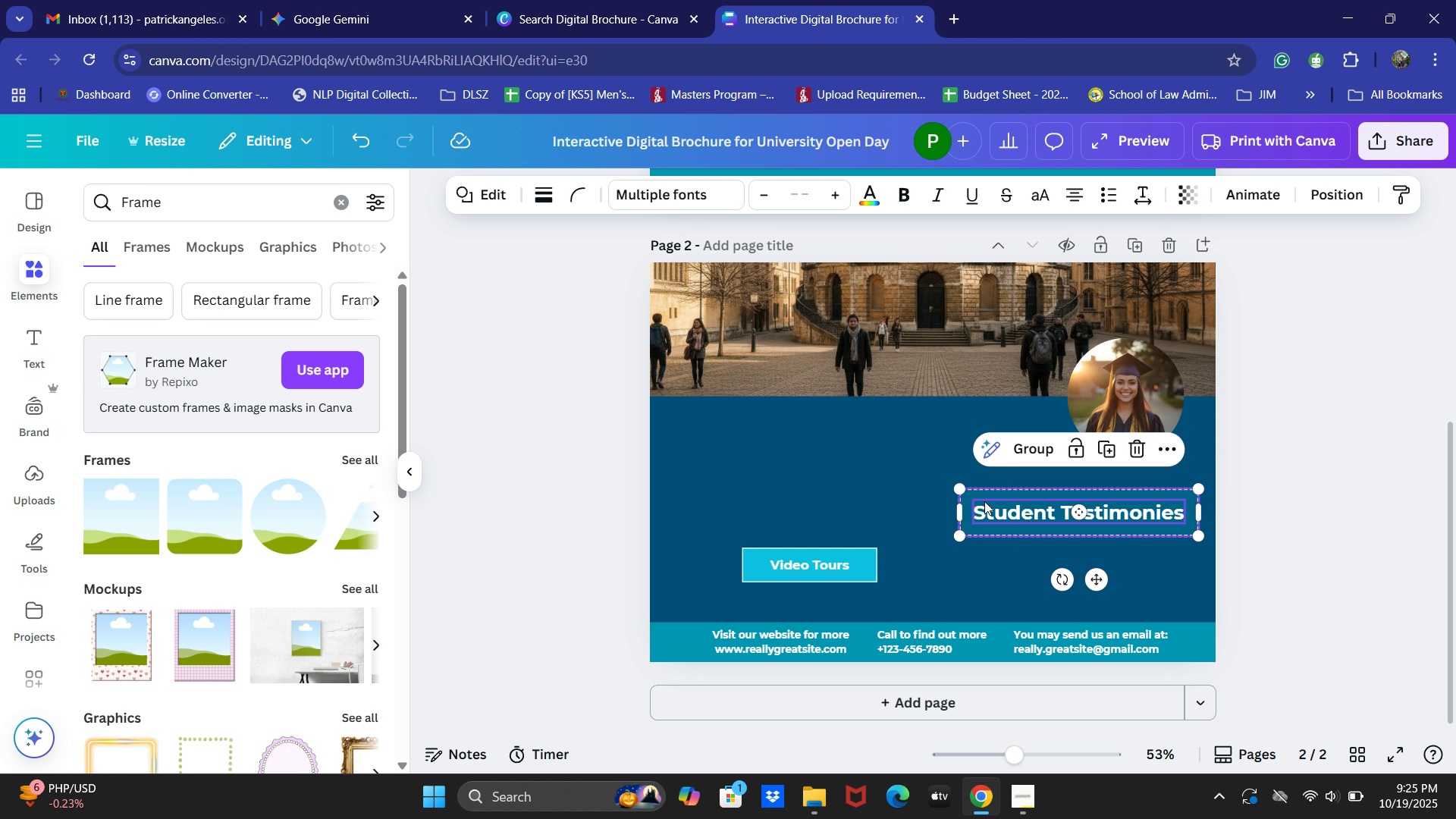 
left_click_drag(start_coordinate=[1020, 511], to_coordinate=[736, 399])
 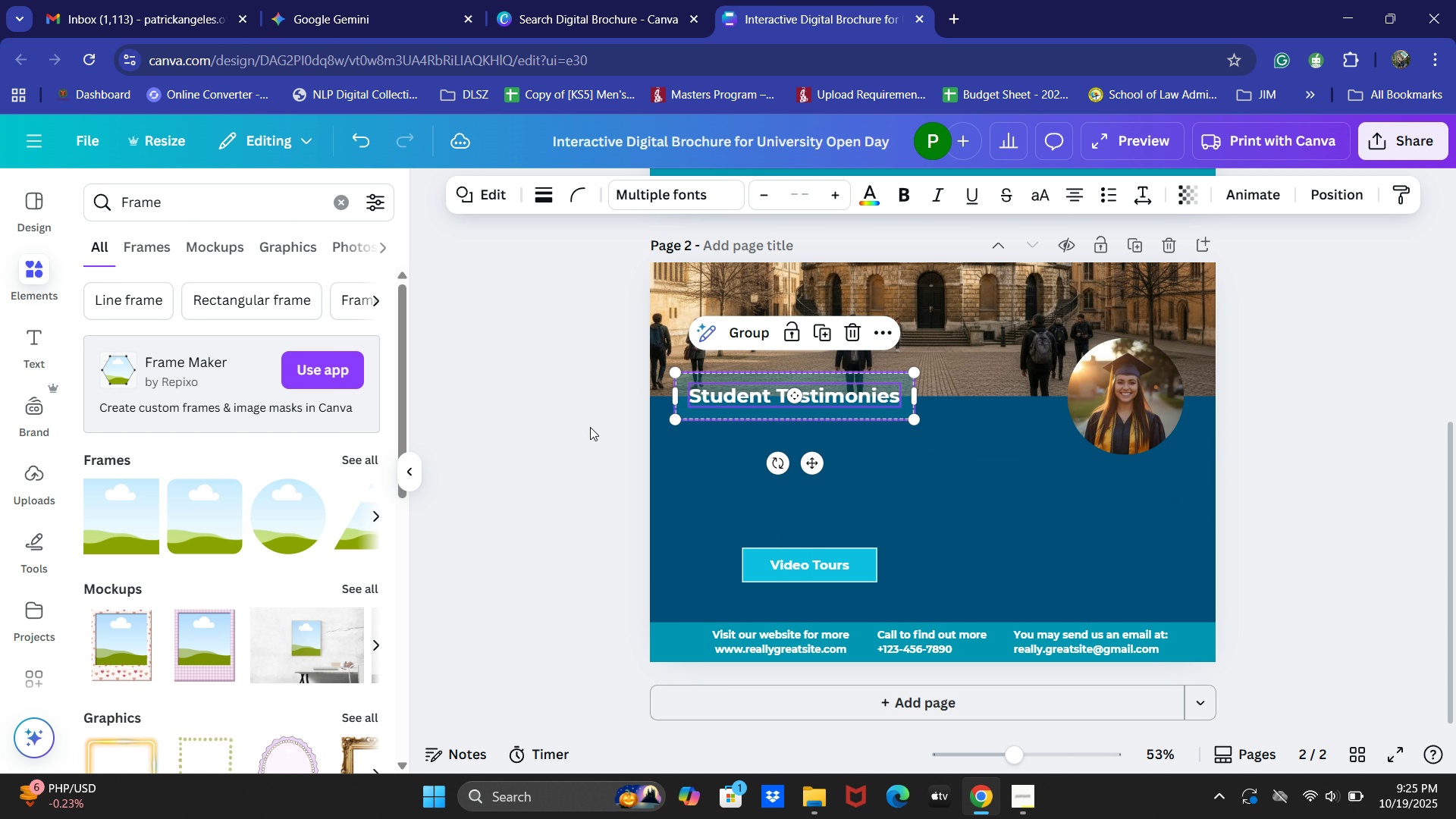 
left_click([587, 429])
 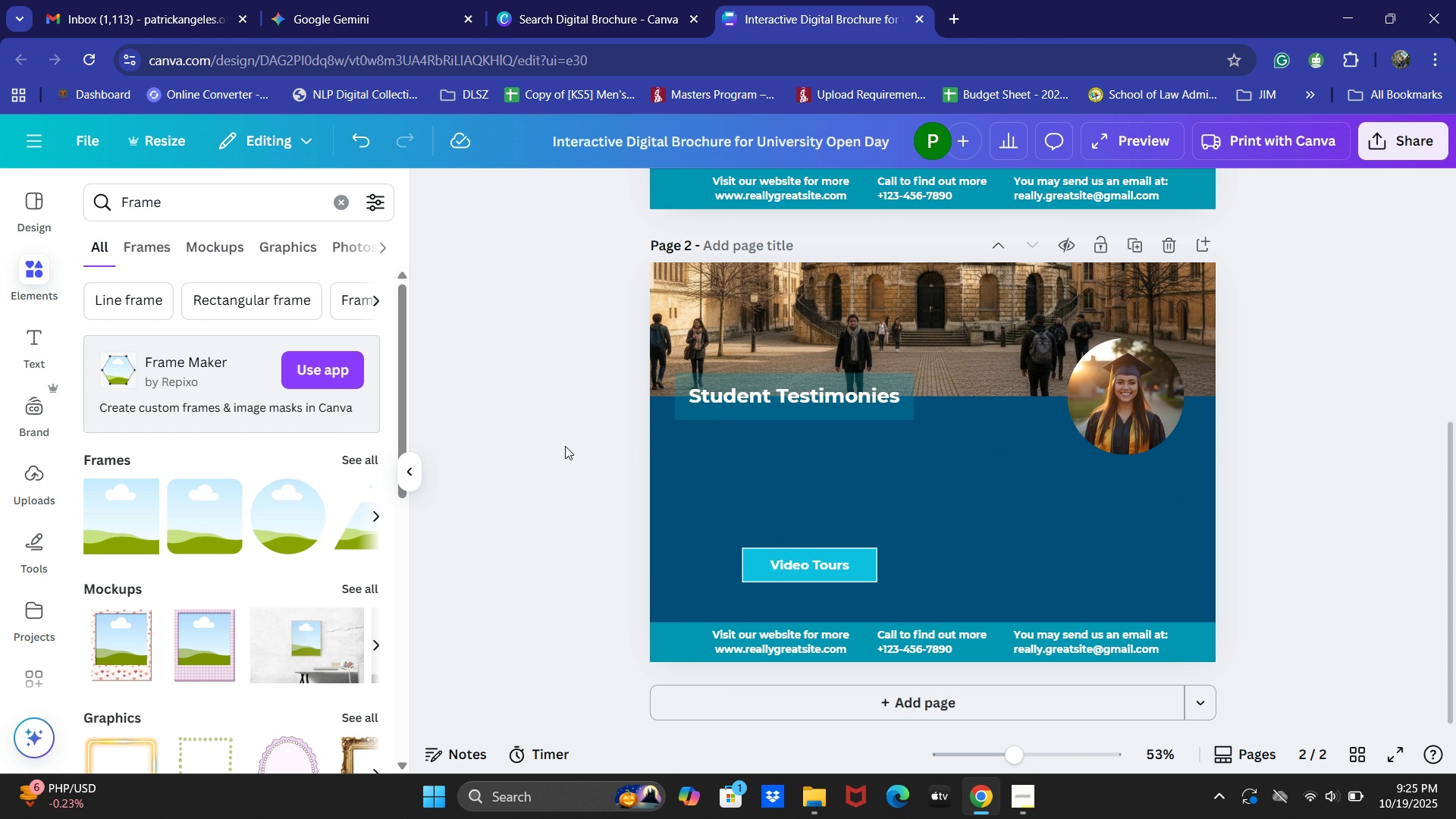 
scroll: coordinate [982, 484], scroll_direction: down, amount: 1.0
 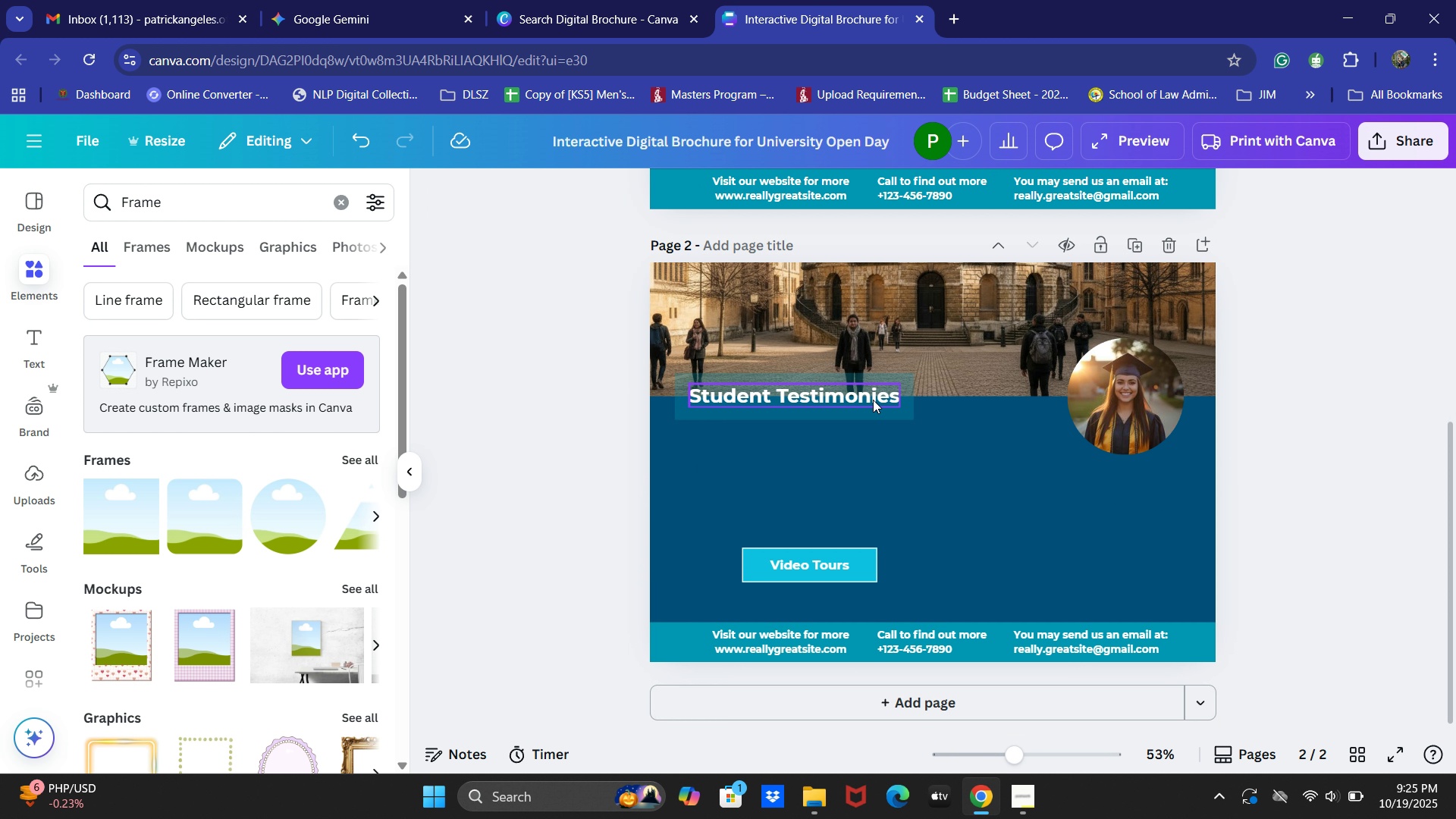 
left_click([871, 395])
 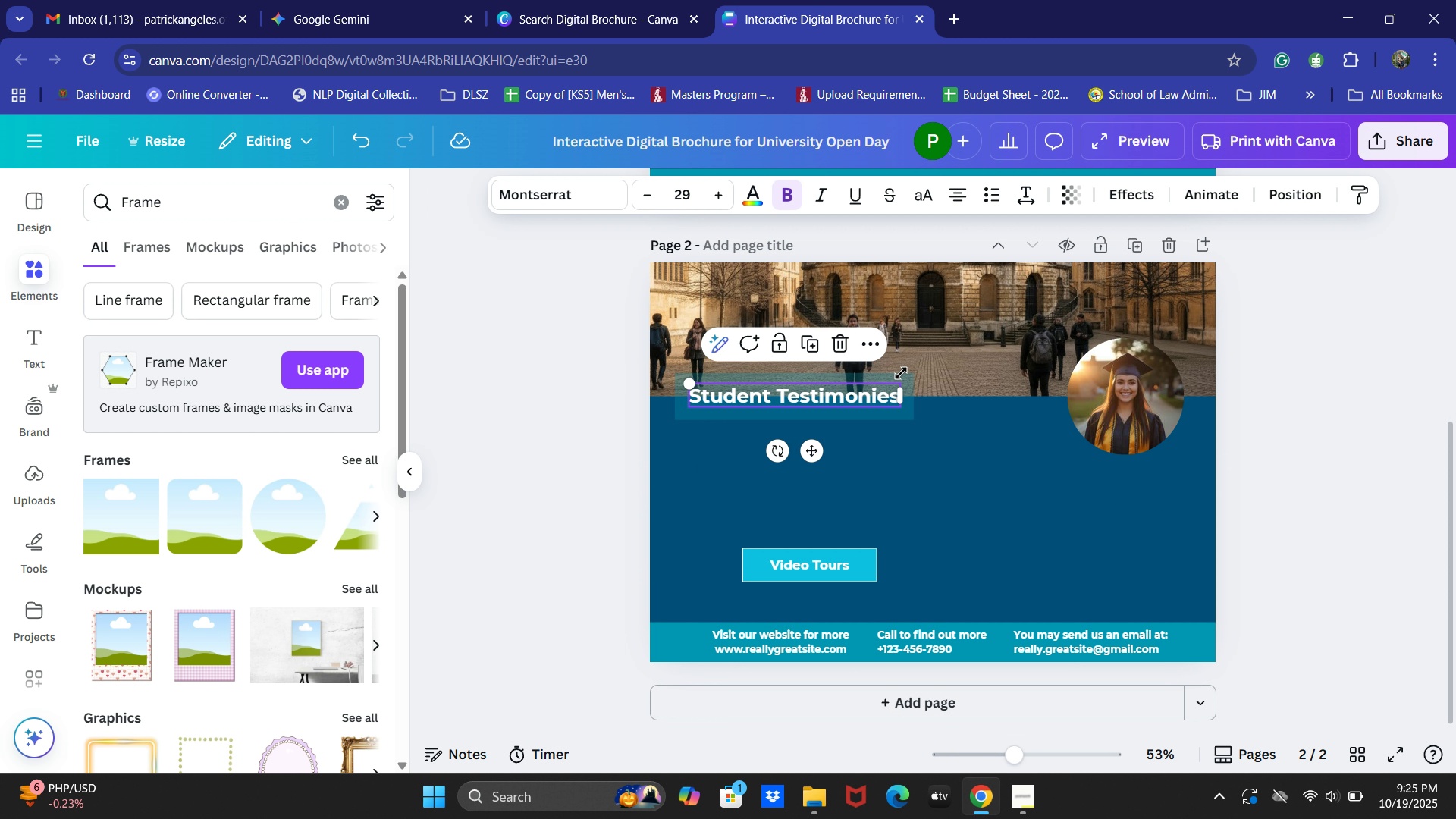 
hold_key(key=ShiftLeft, duration=0.93)
 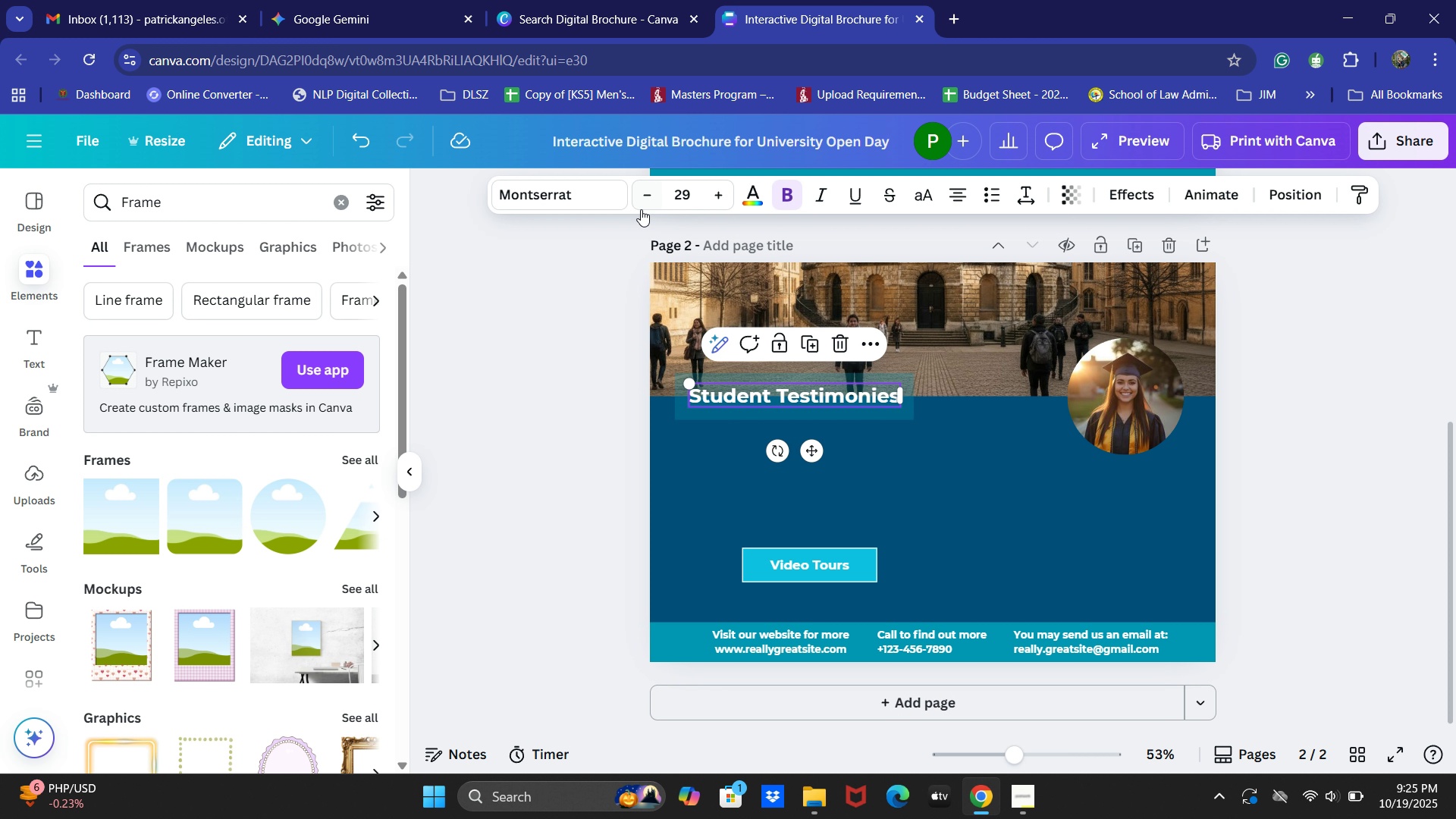 
double_click([648, 196])
 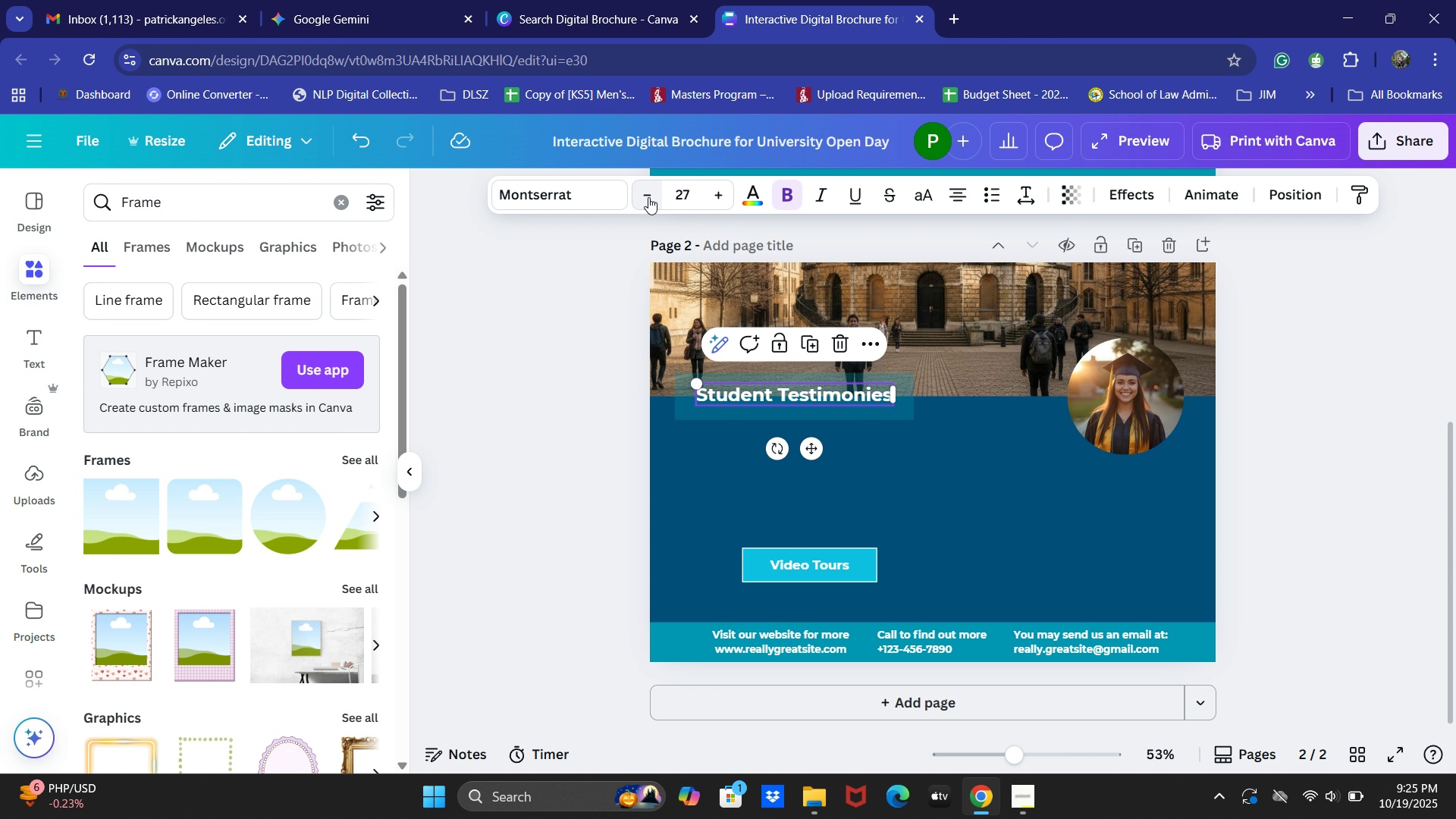 
triple_click([648, 196])
 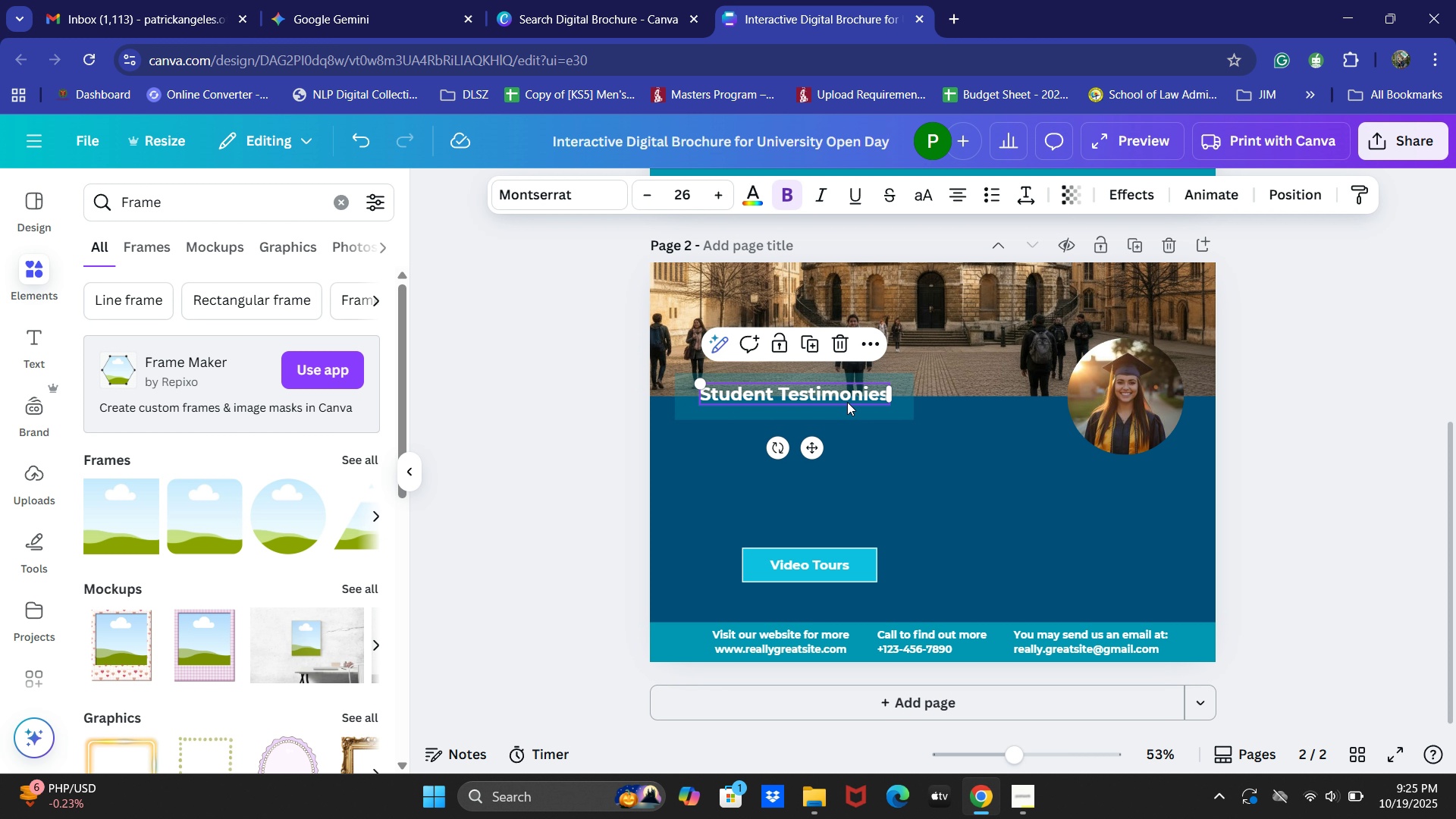 
key(ArrowLeft)
 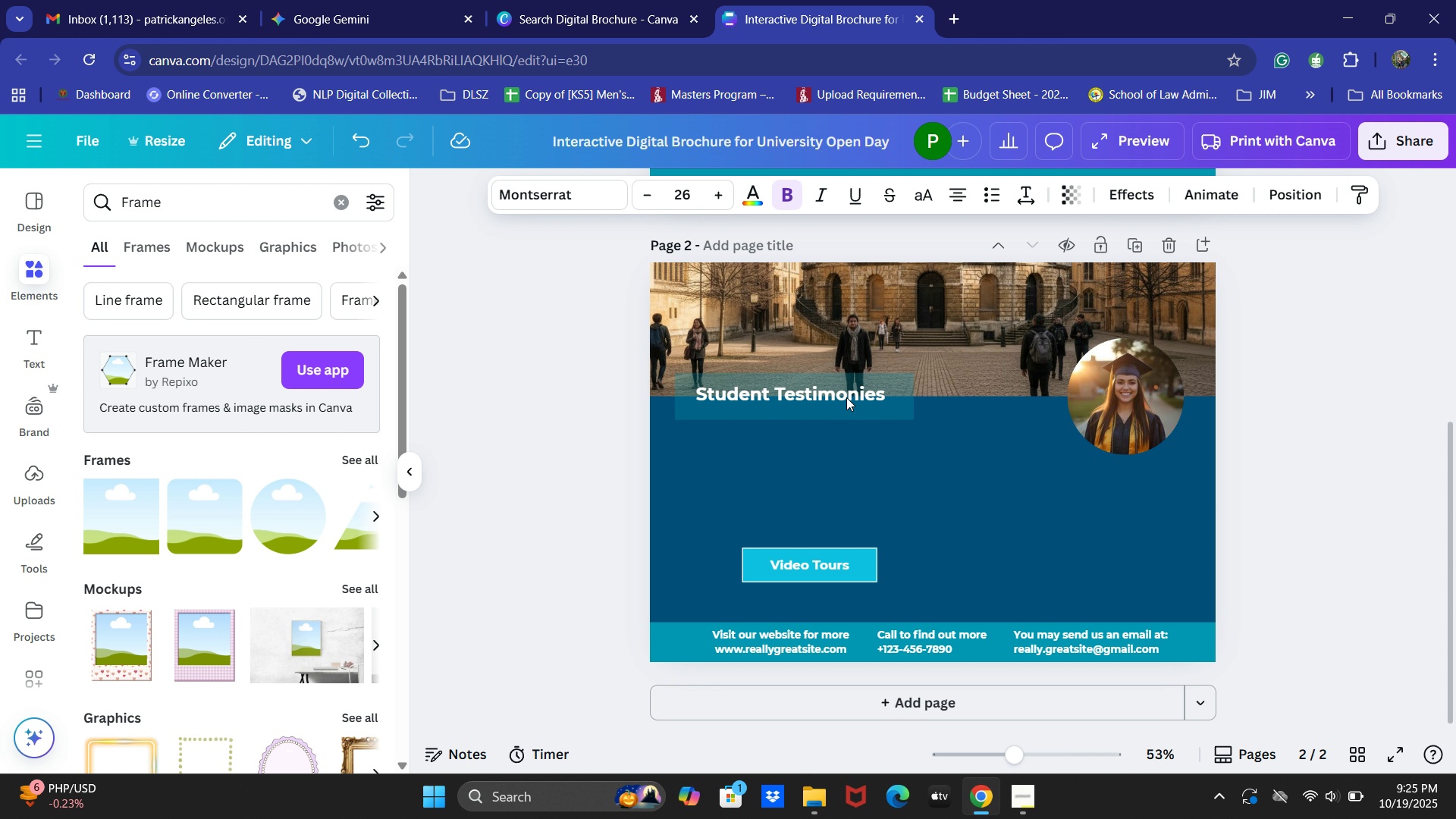 
key(ArrowLeft)
 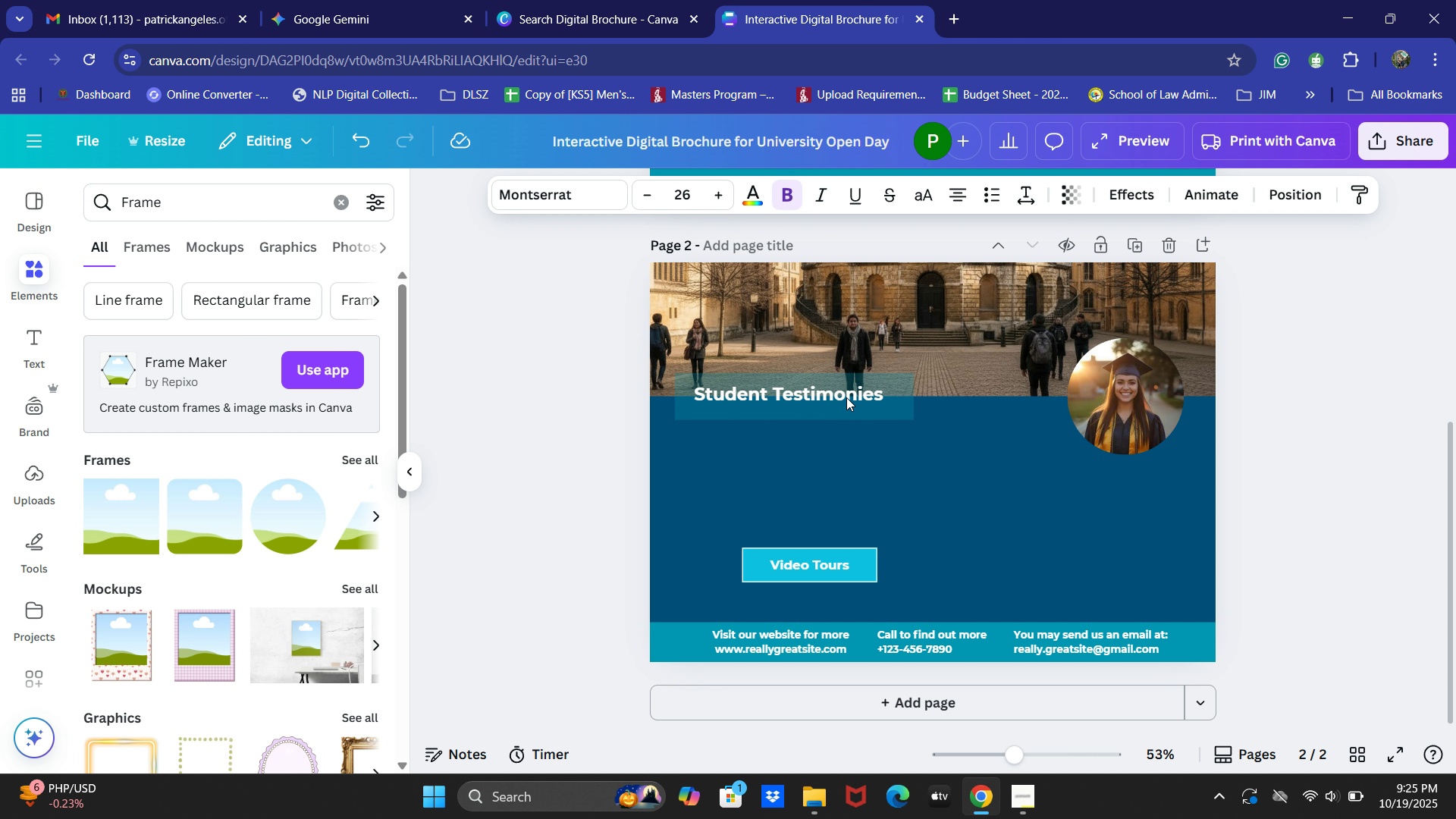 
key(ArrowLeft)
 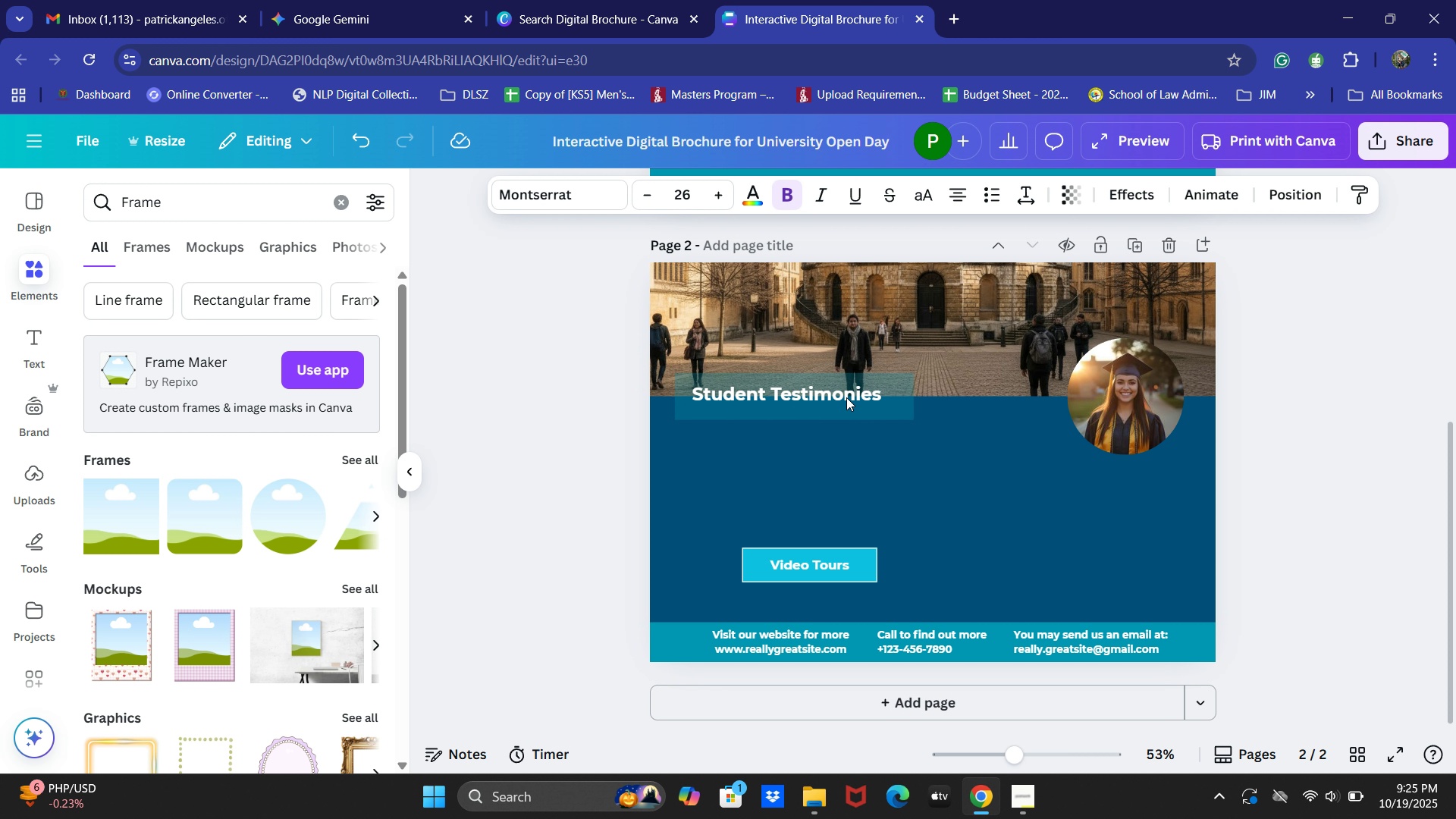 
key(ArrowLeft)
 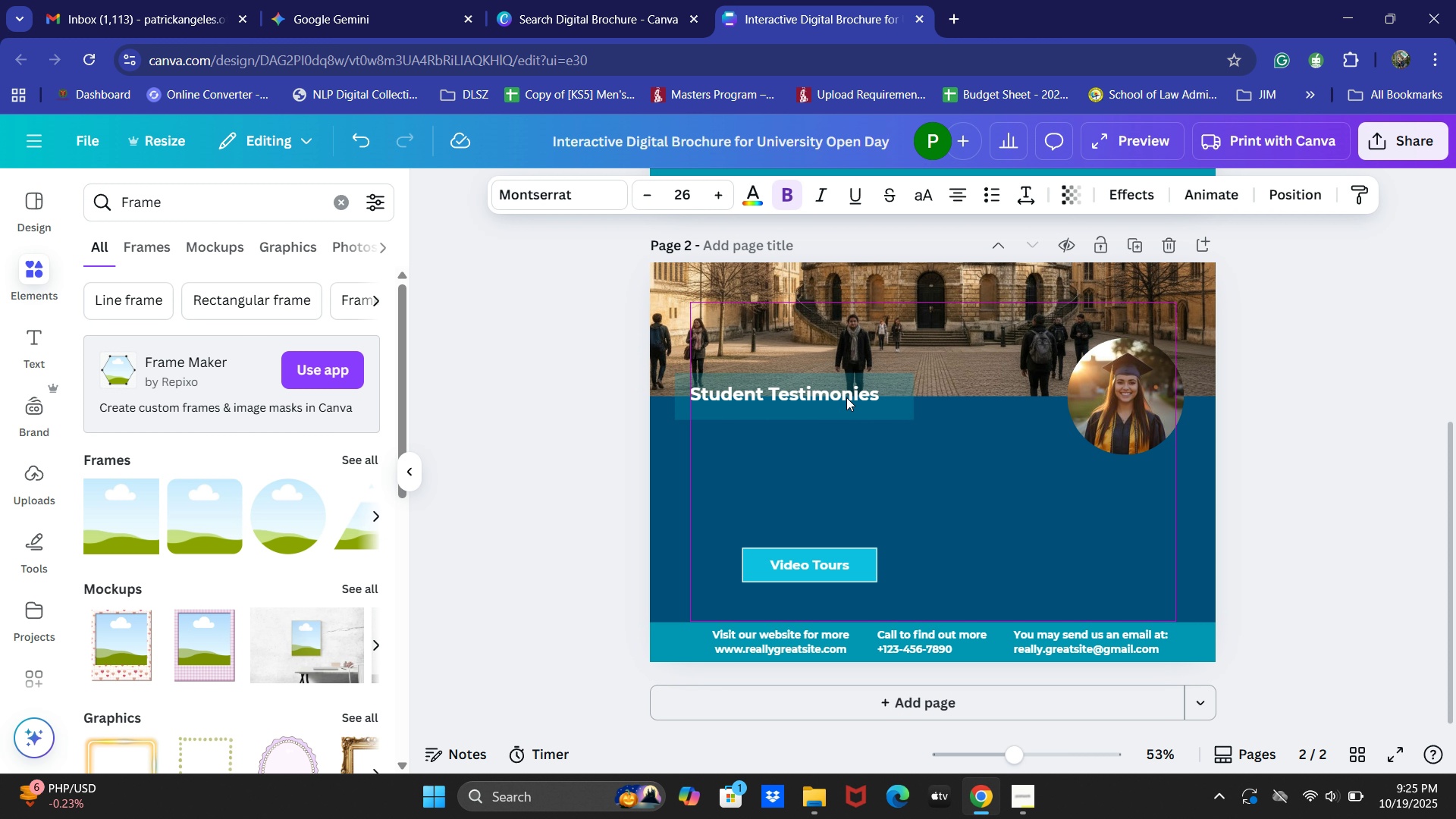 
key(ArrowLeft)
 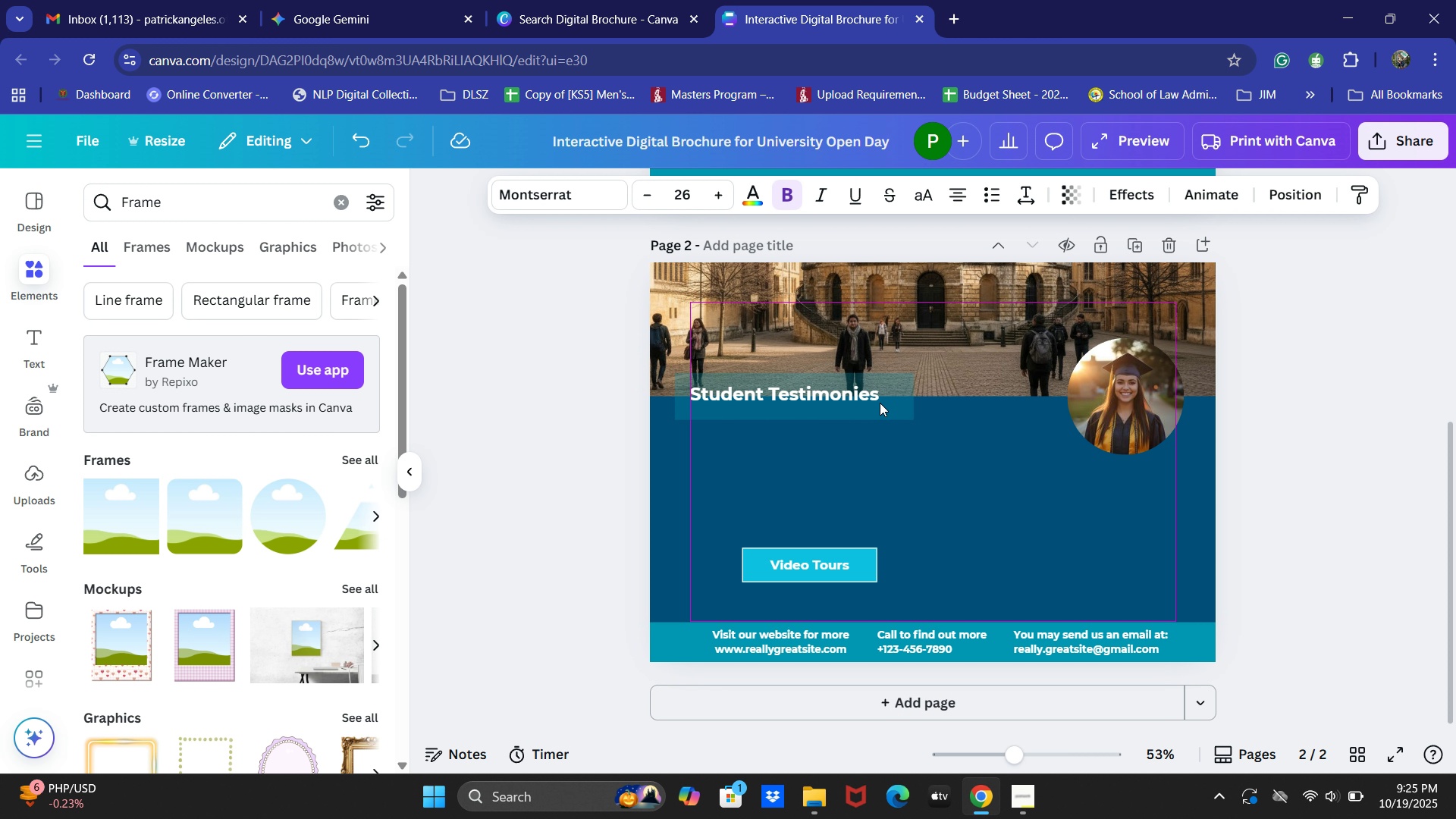 
key(ArrowLeft)
 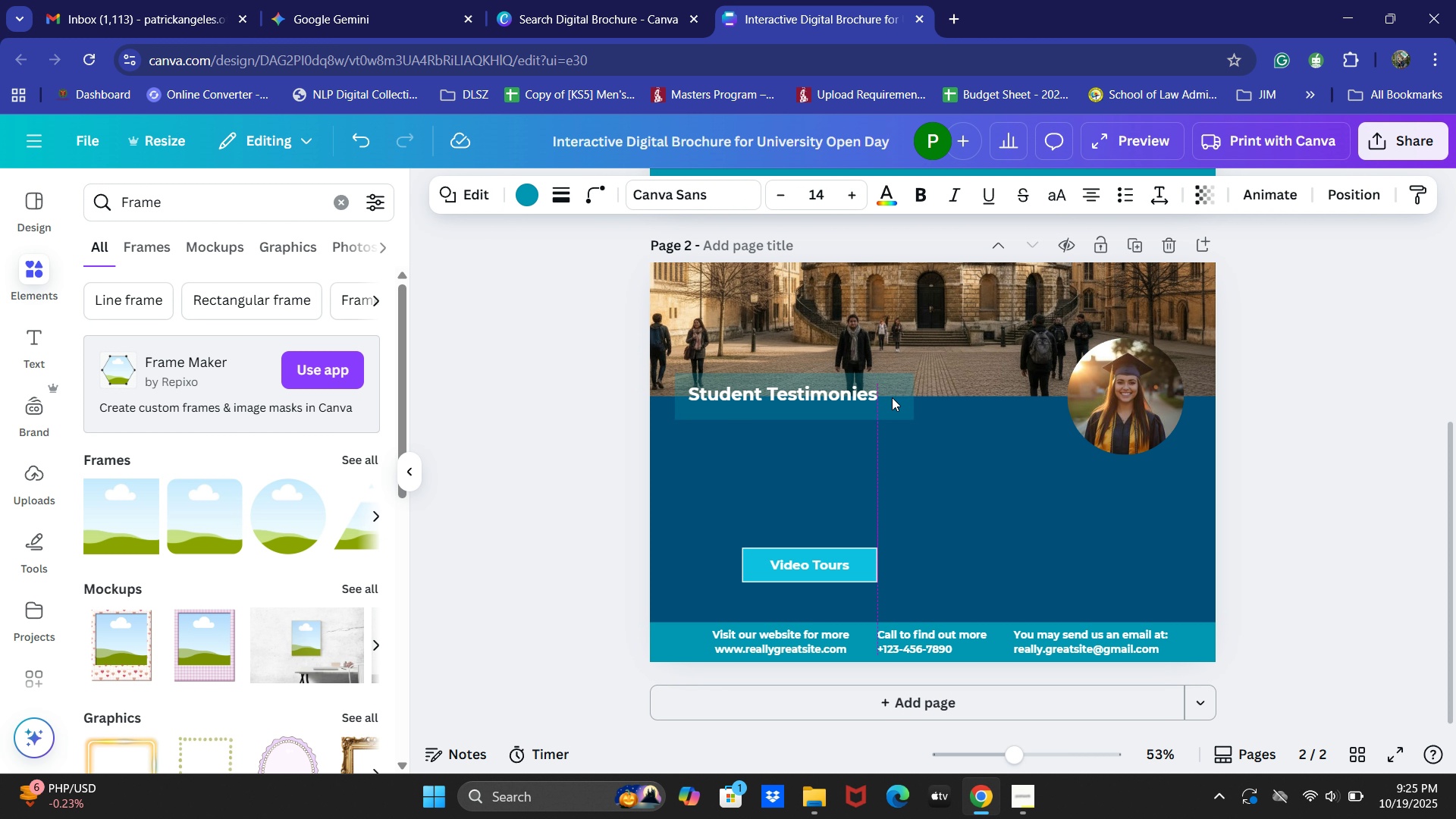 
left_click([892, 397])
 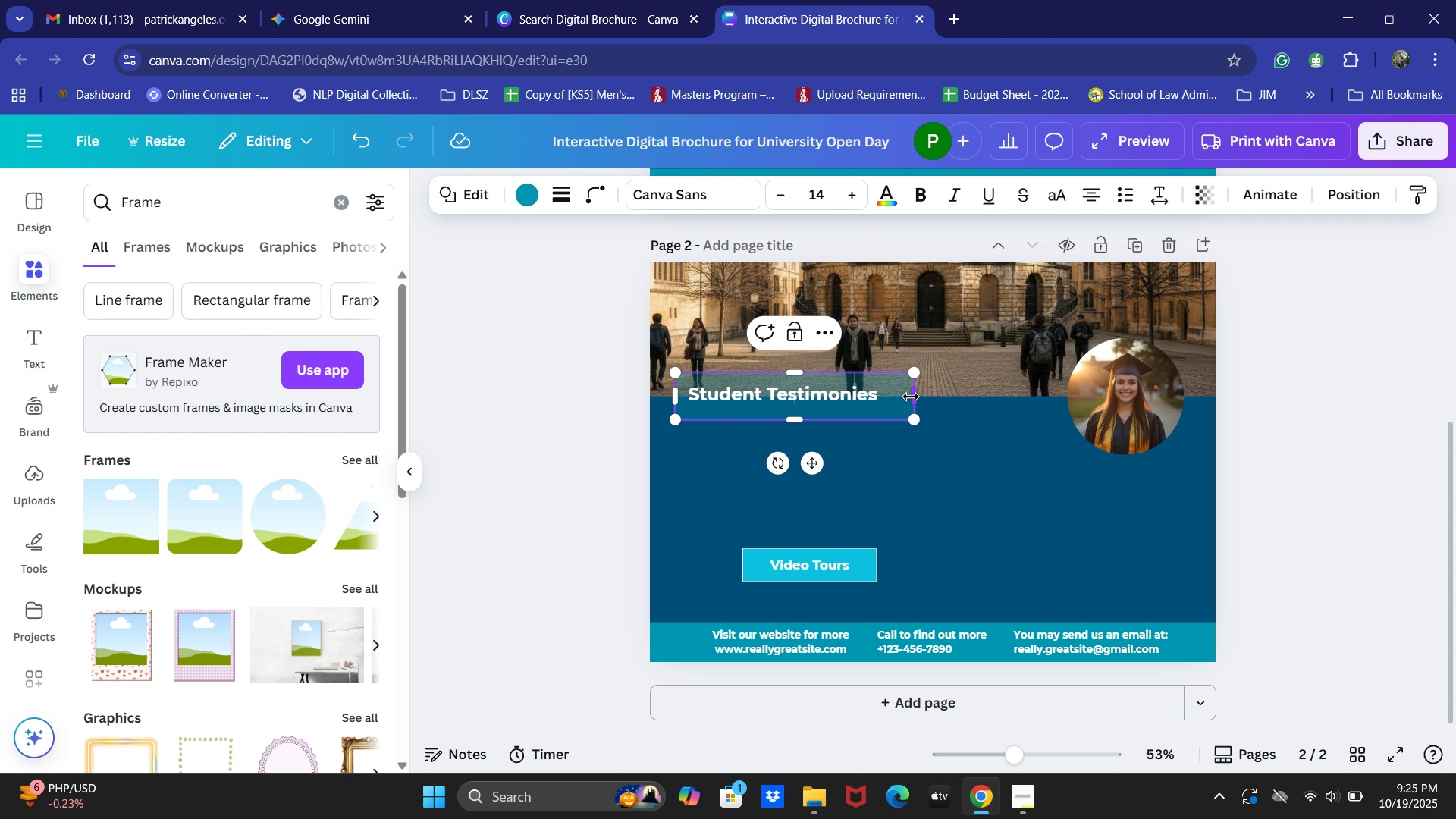 
left_click_drag(start_coordinate=[911, 397], to_coordinate=[888, 397])
 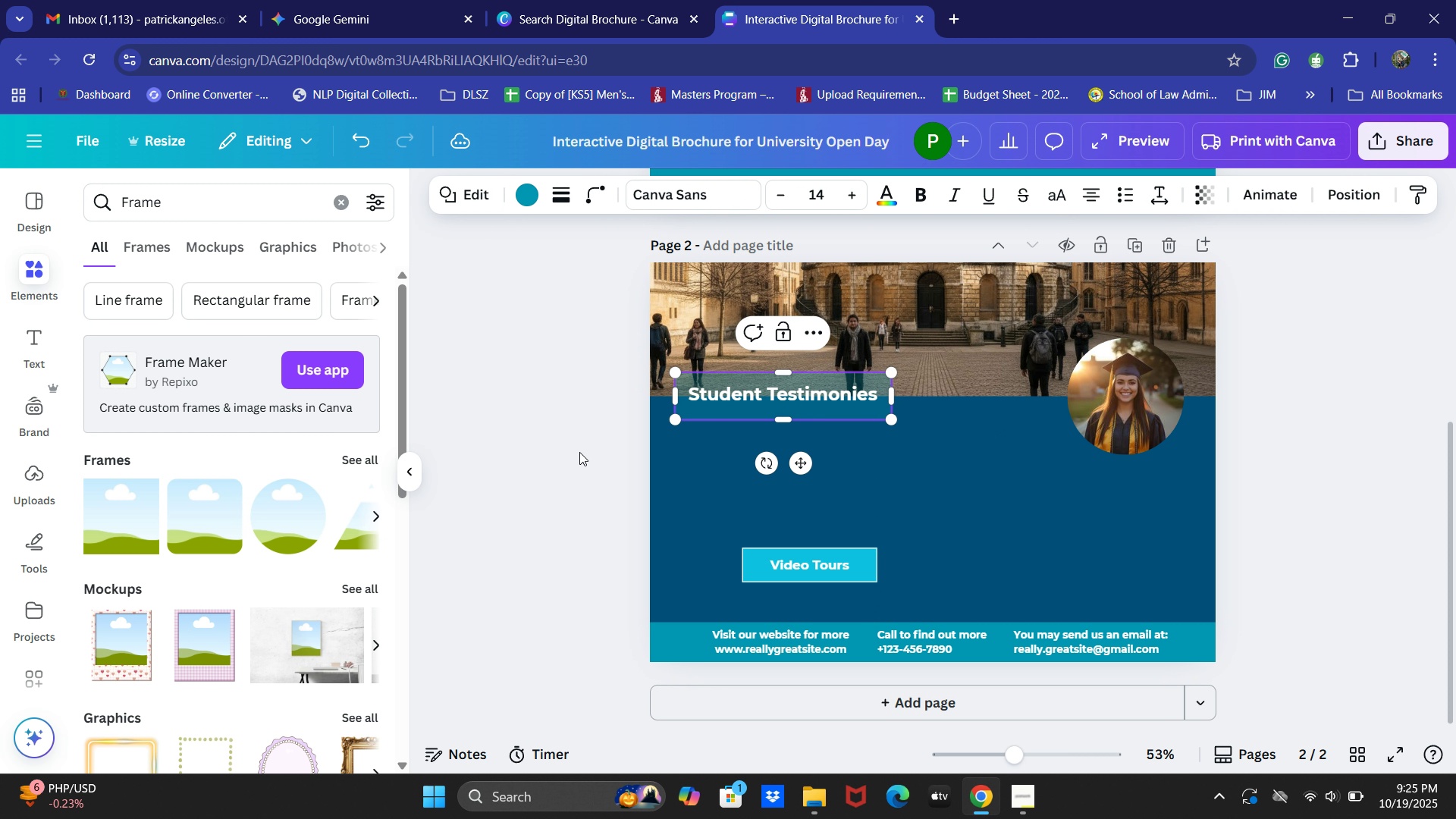 
left_click([579, 452])
 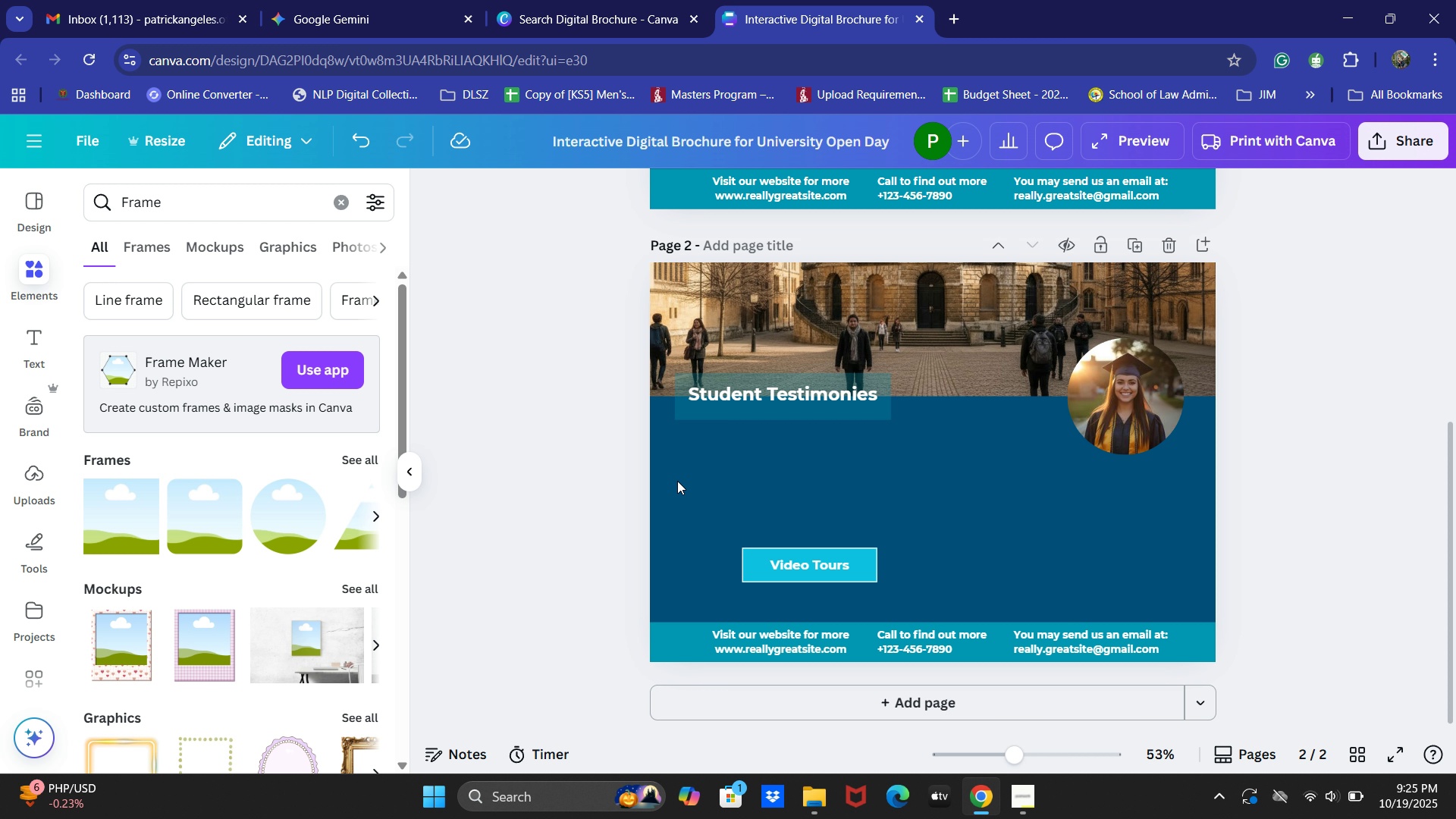 
left_click([1112, 390])
 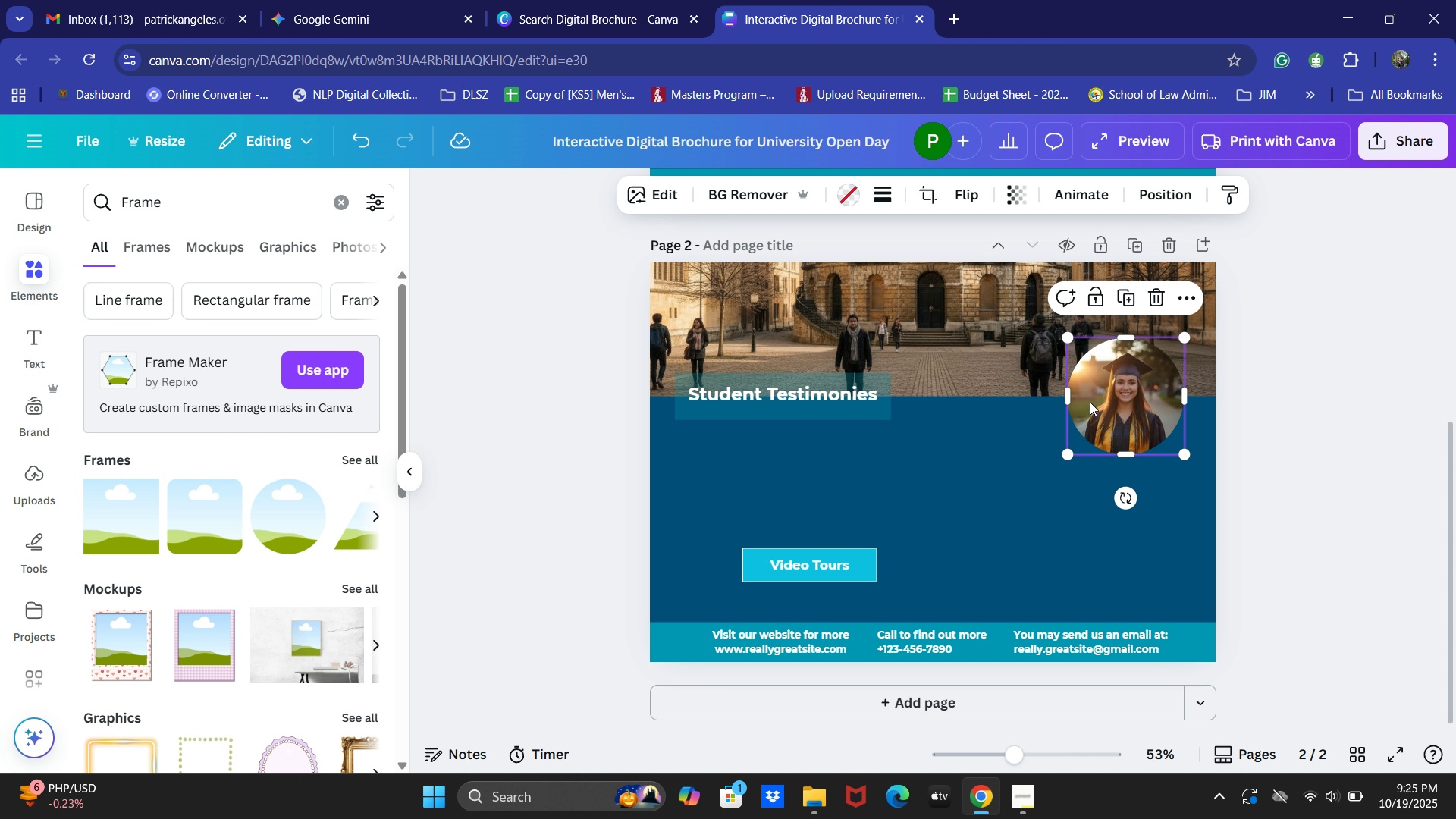 
left_click_drag(start_coordinate=[1114, 388], to_coordinate=[746, 457])
 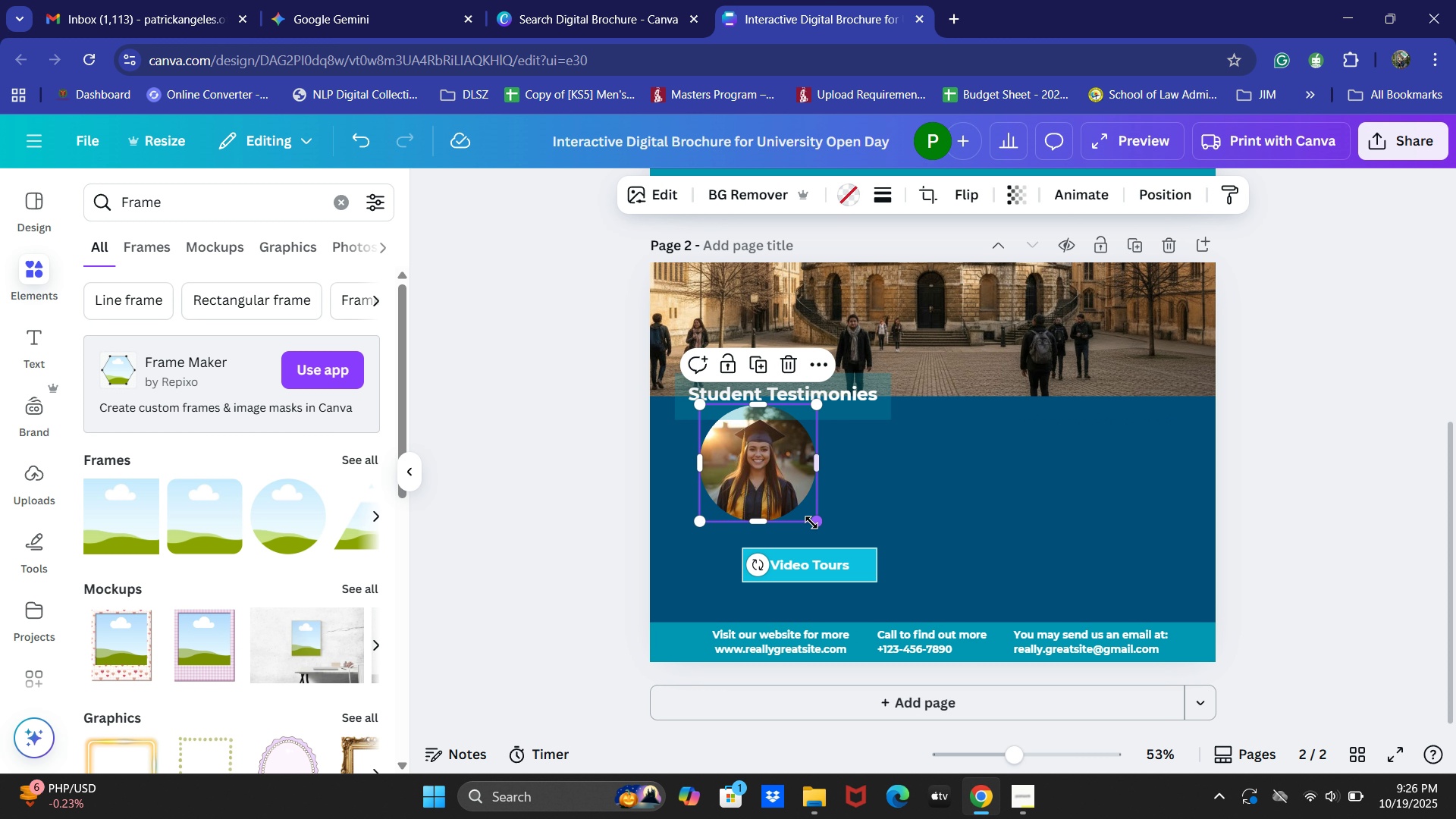 
left_click_drag(start_coordinate=[818, 527], to_coordinate=[788, 507])
 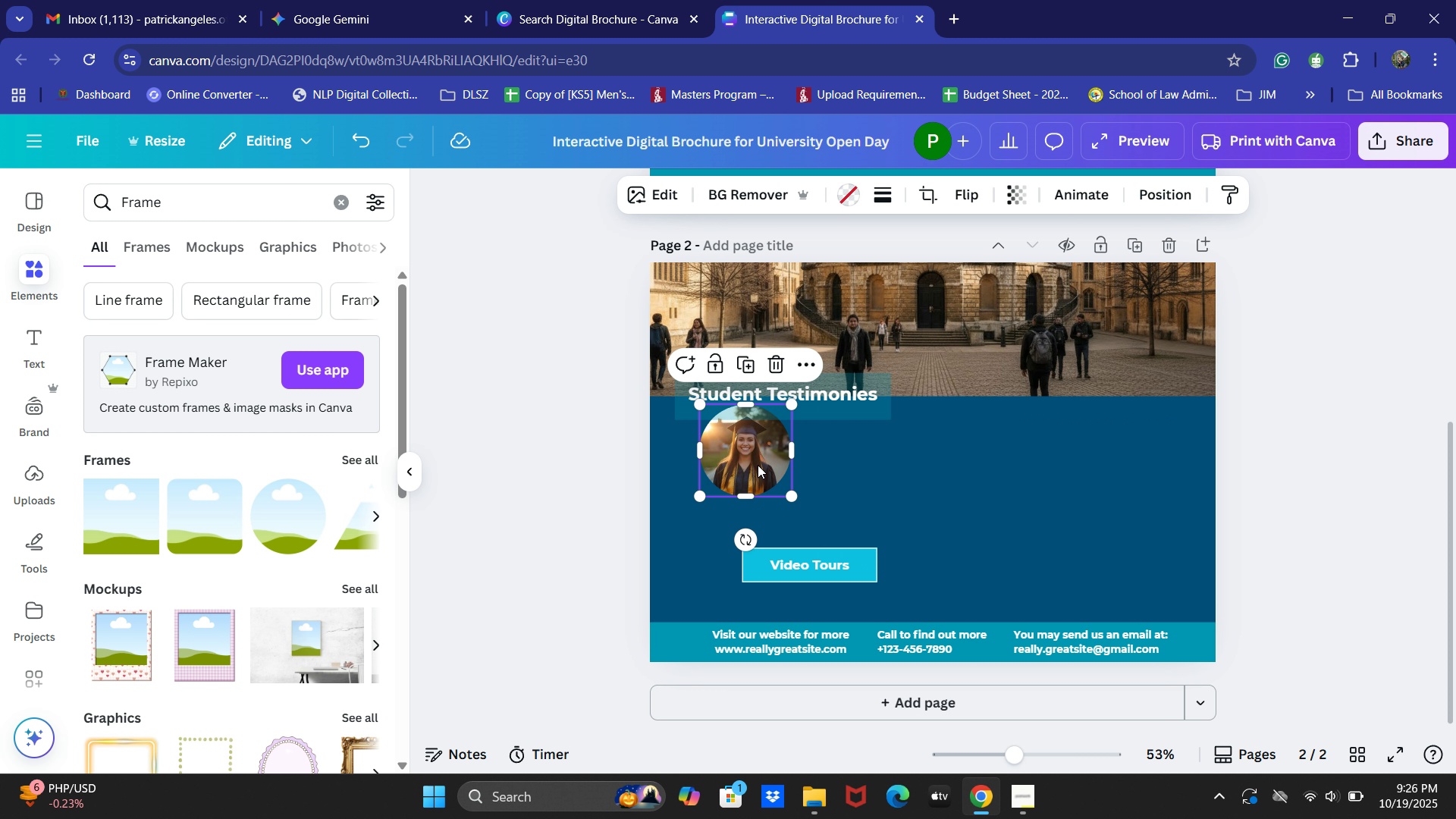 
left_click_drag(start_coordinate=[758, 466], to_coordinate=[740, 475])
 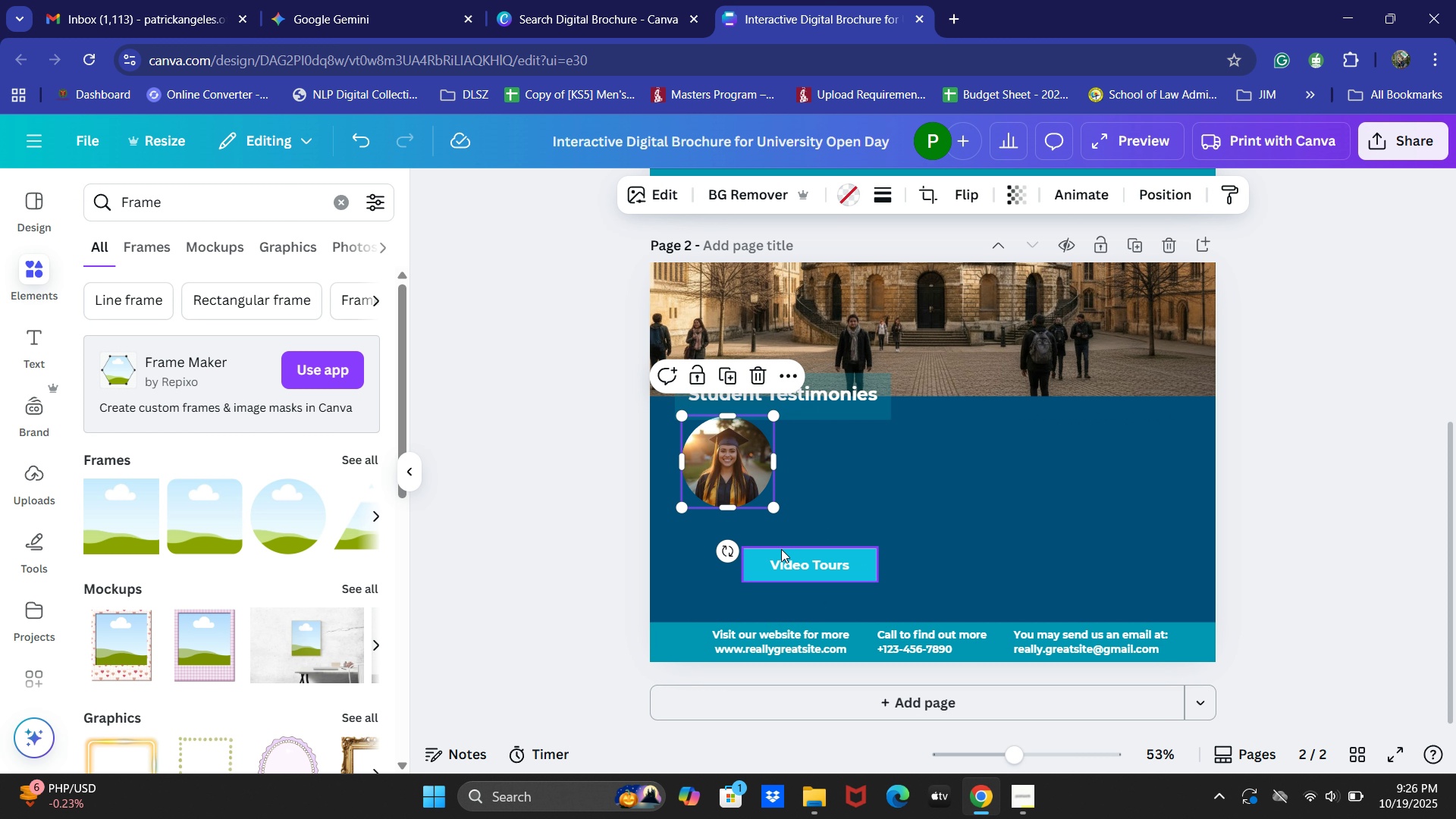 
left_click_drag(start_coordinate=[781, 550], to_coordinate=[768, 523])
 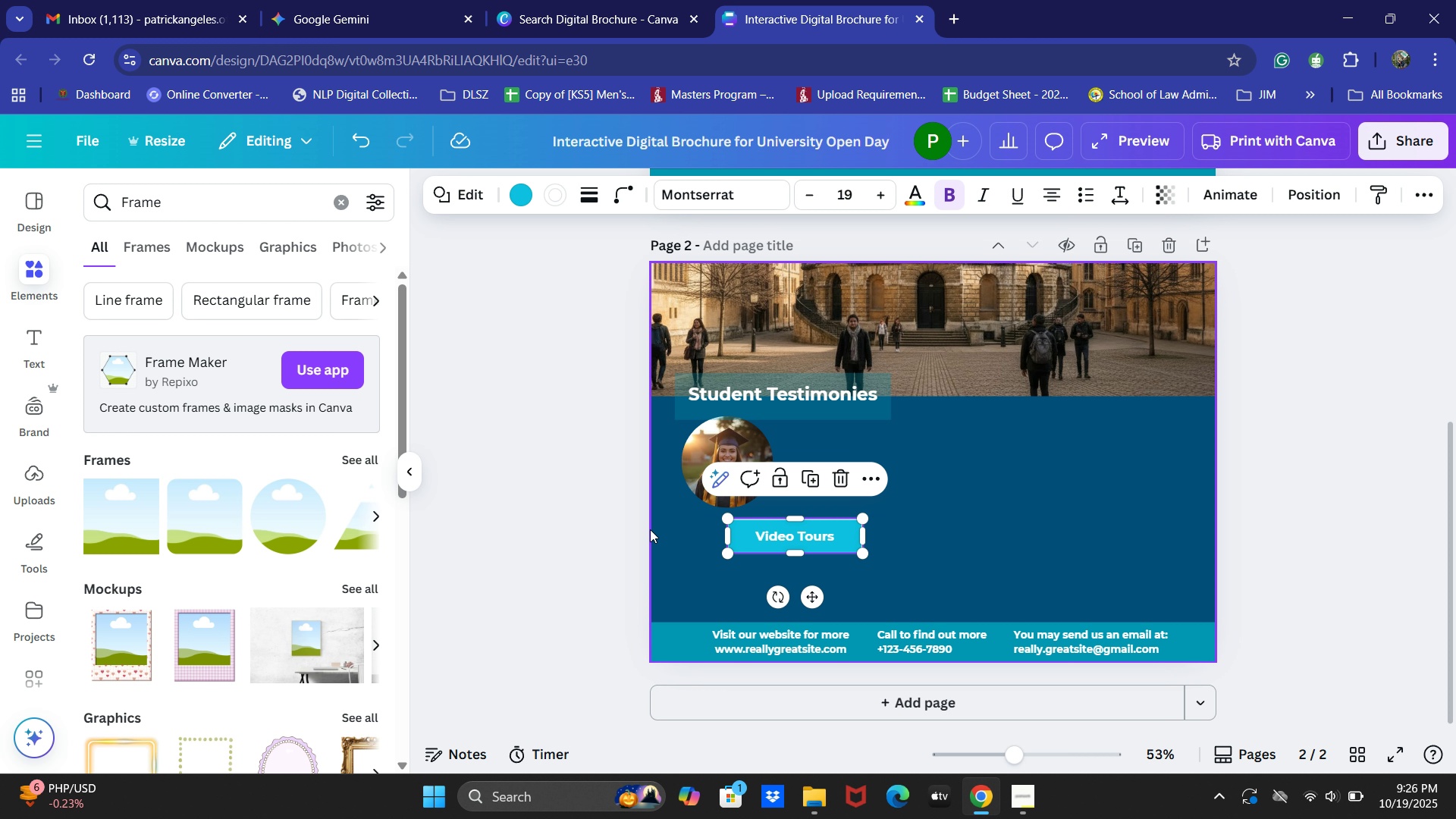 
left_click([650, 529])
 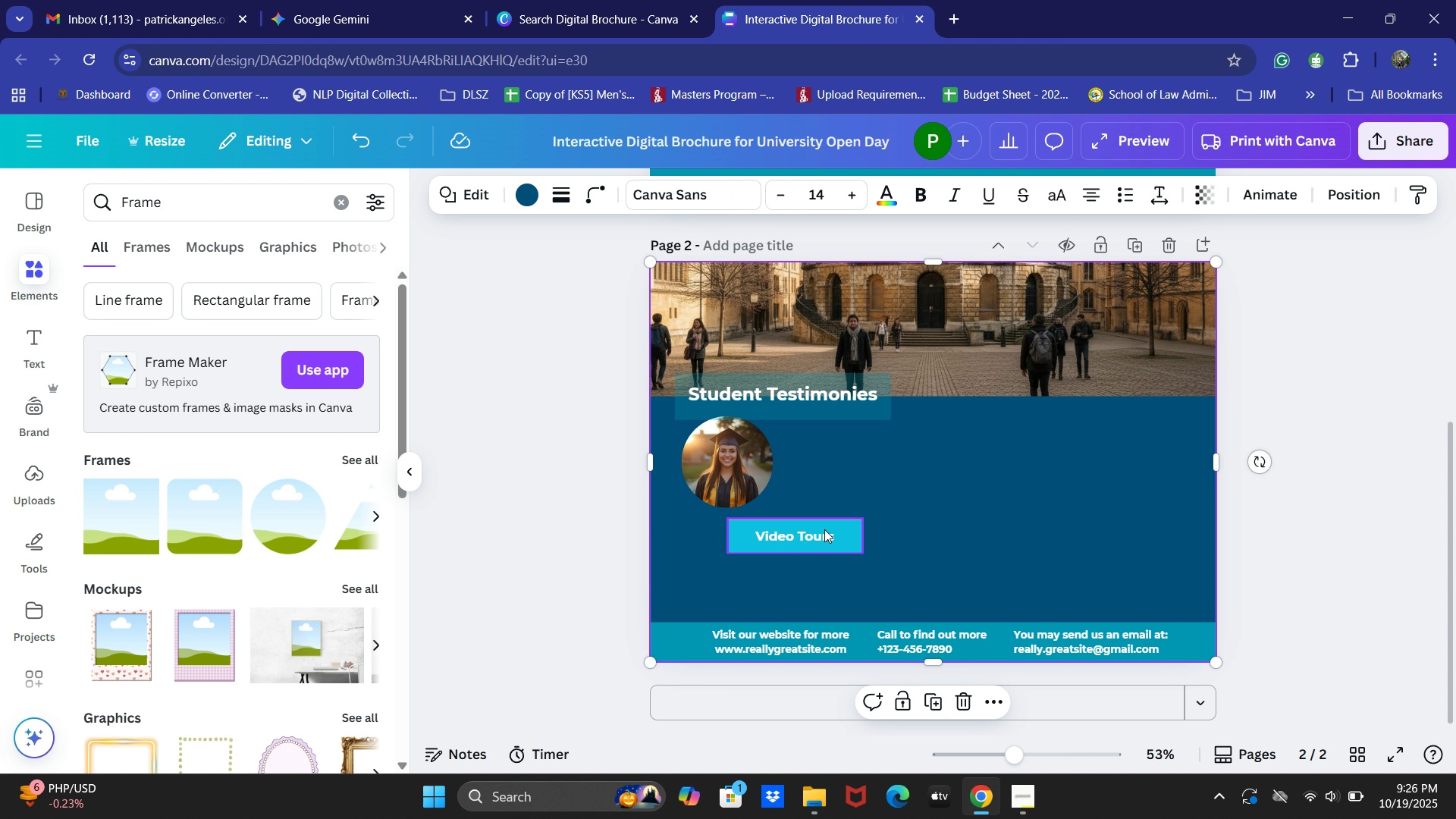 
left_click([820, 534])
 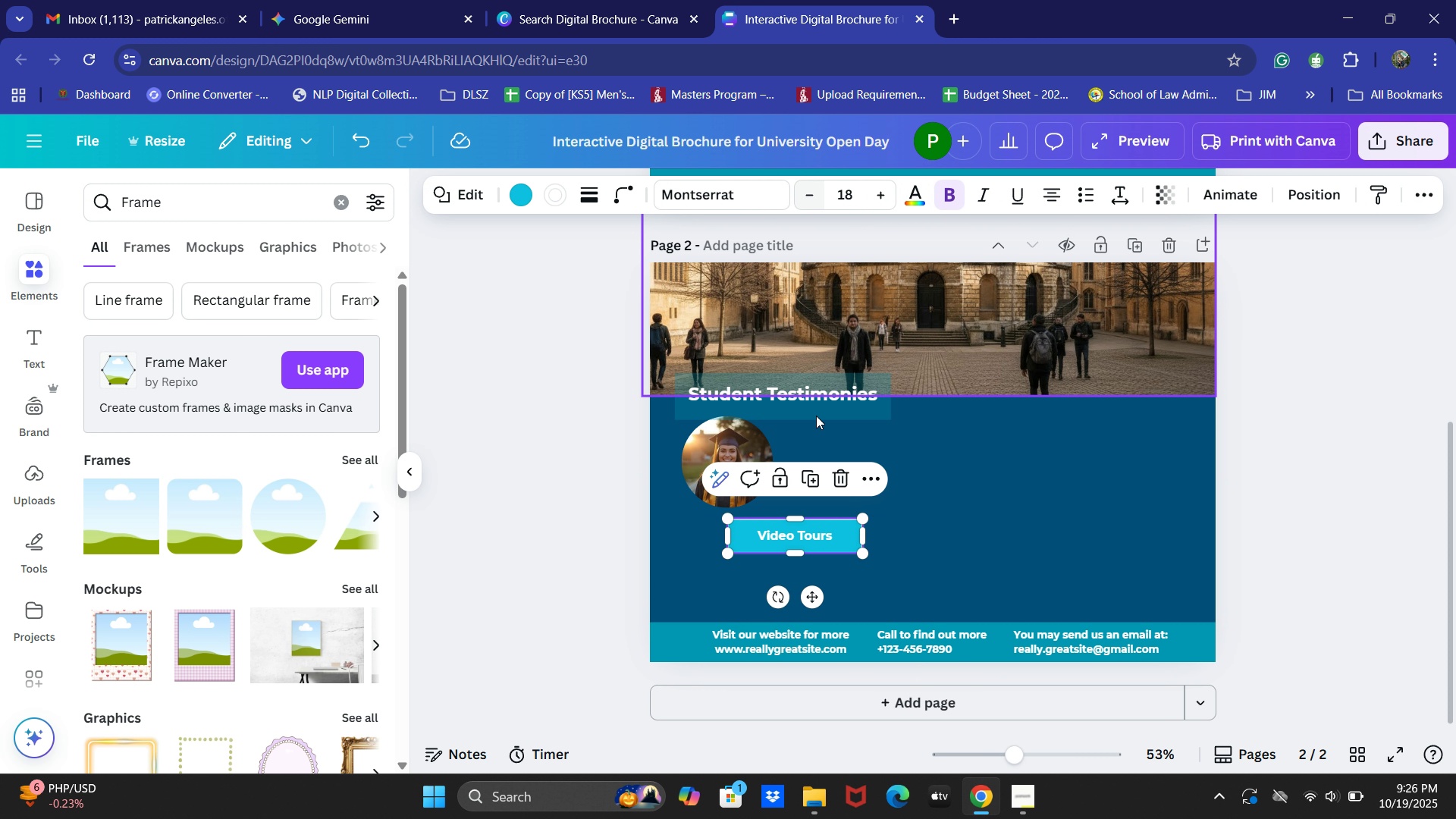 
left_click_drag(start_coordinate=[799, 519], to_coordinate=[800, 527])
 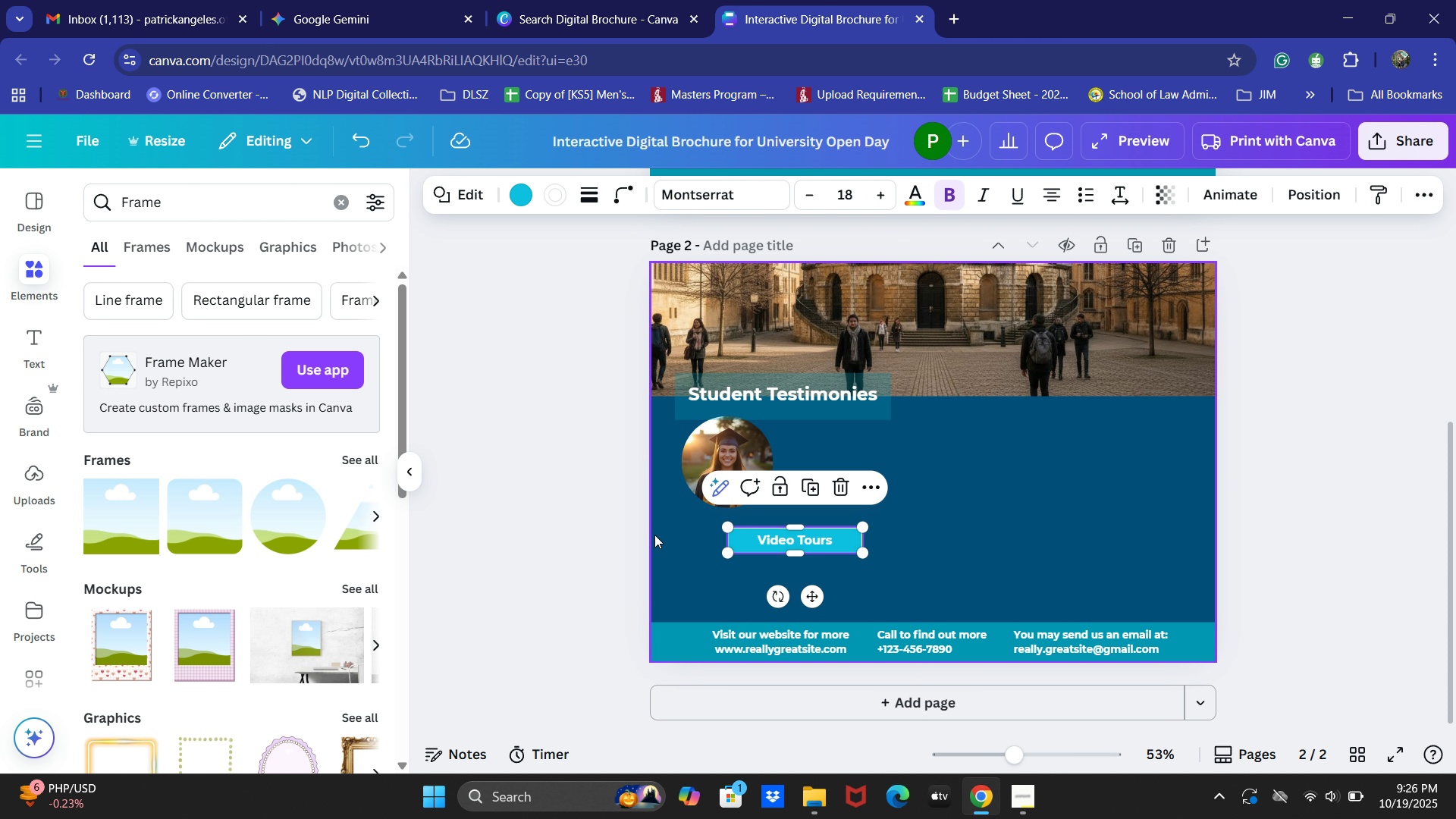 
left_click([654, 535])
 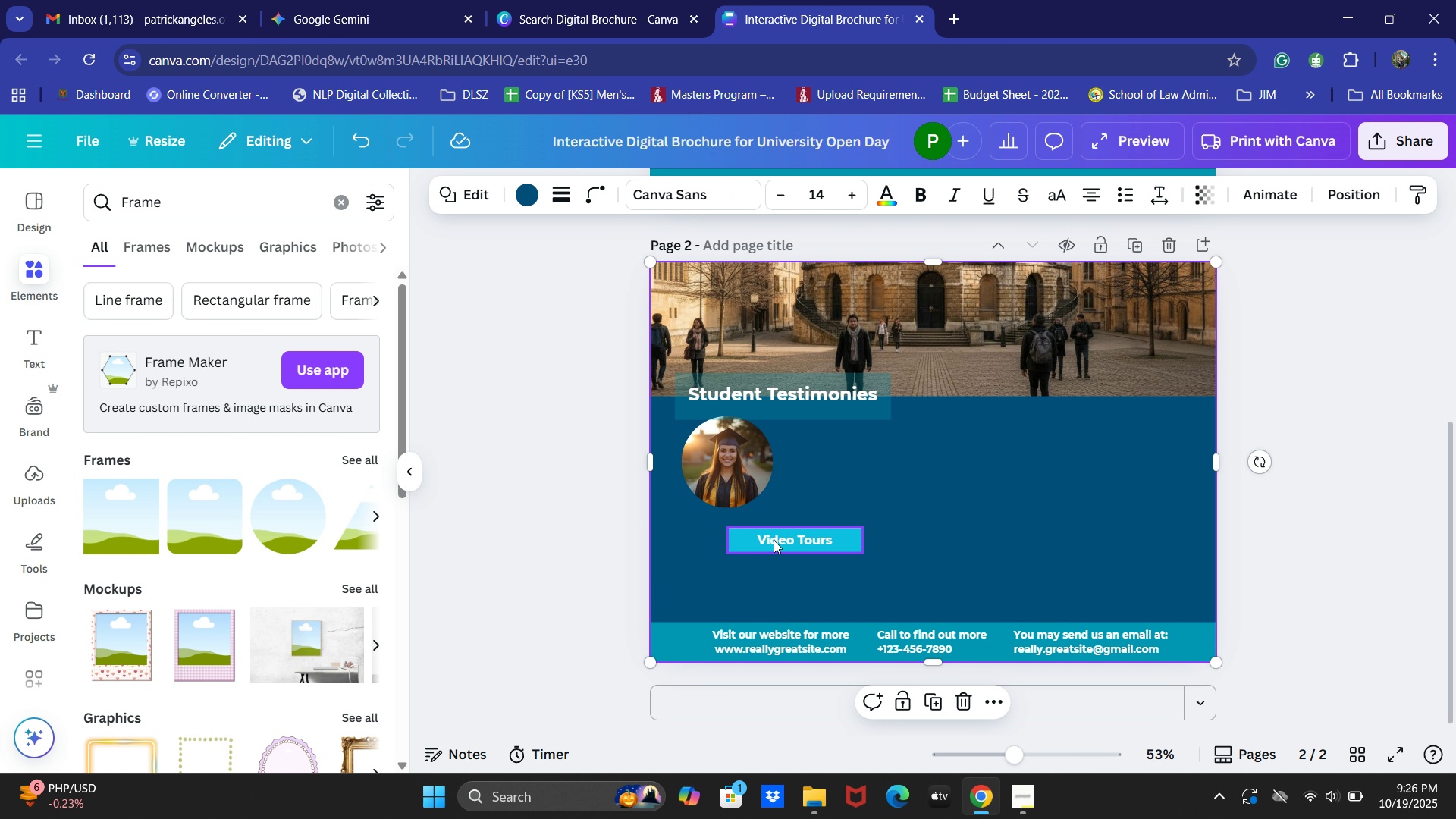 
left_click_drag(start_coordinate=[774, 541], to_coordinate=[762, 509])
 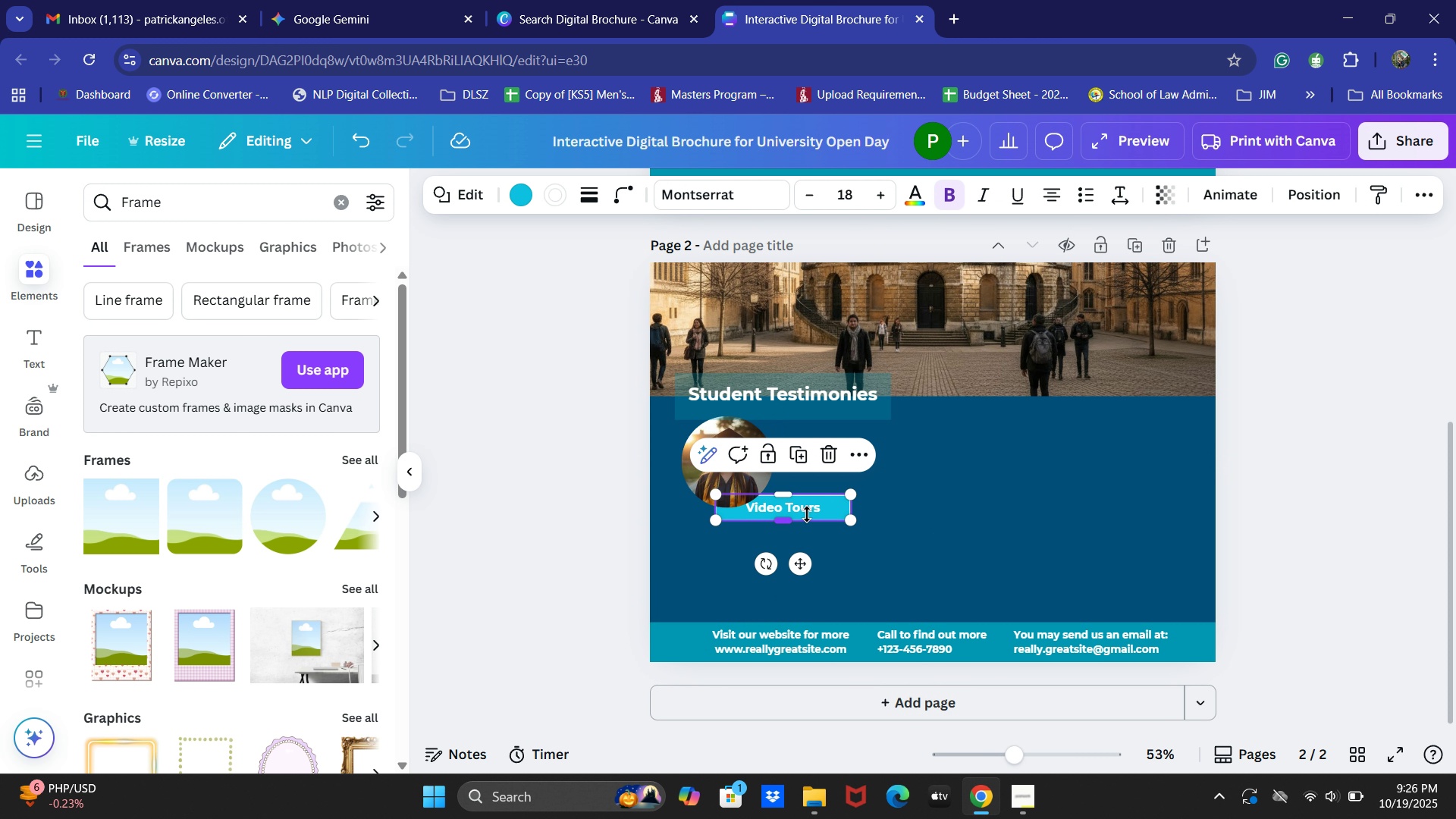 
right_click([807, 514])
 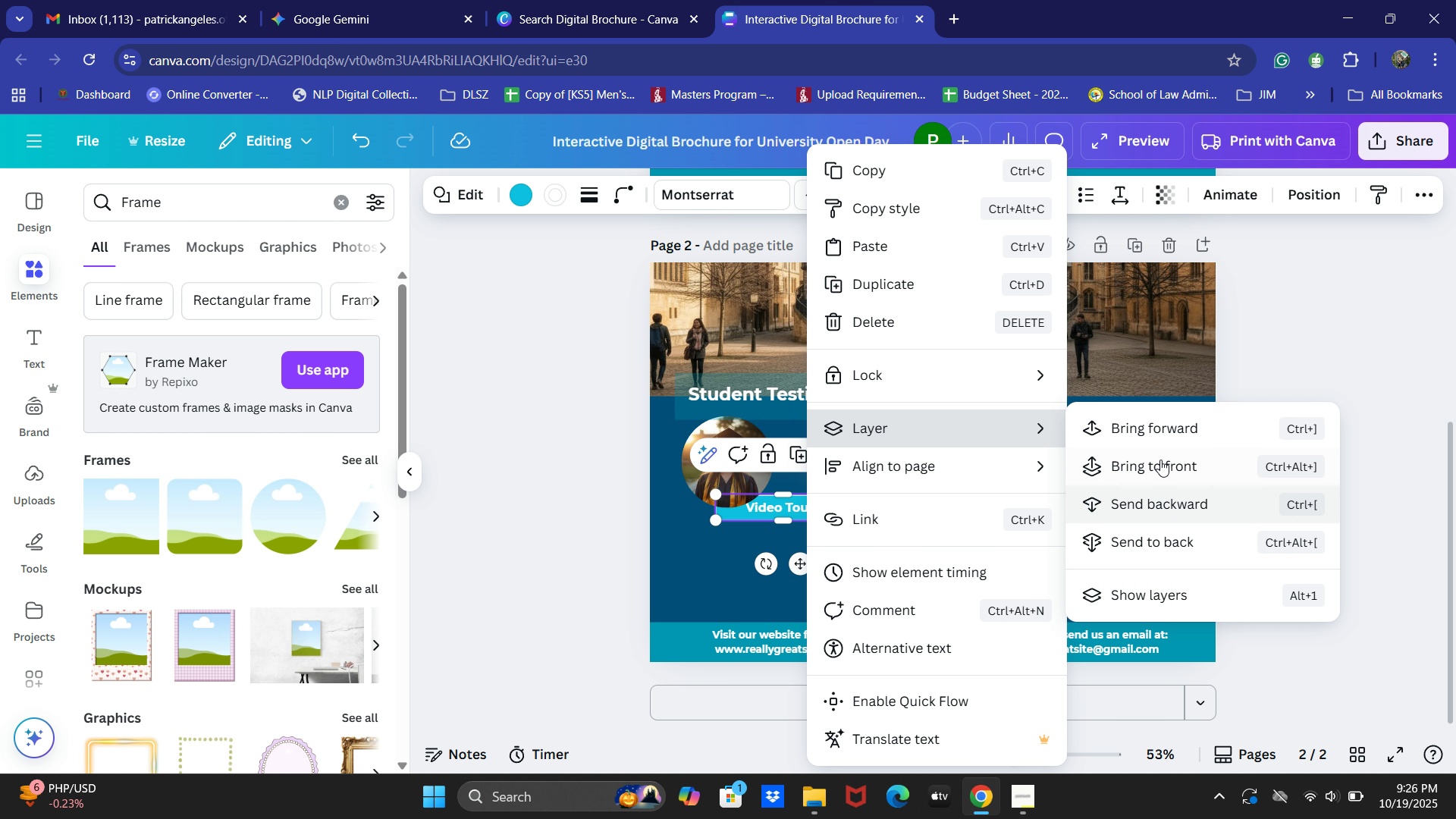 
left_click([1163, 430])
 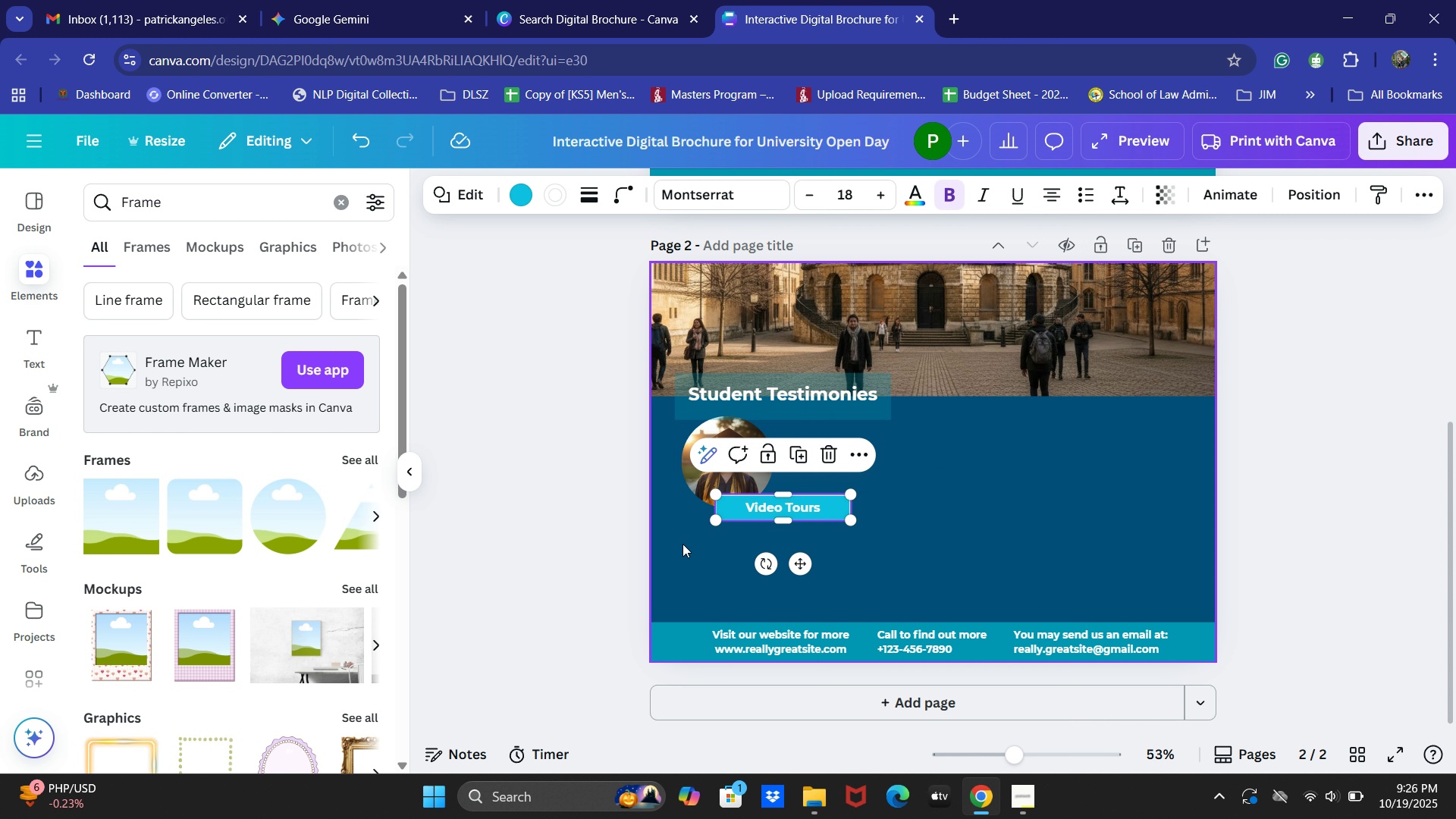 
left_click([682, 544])
 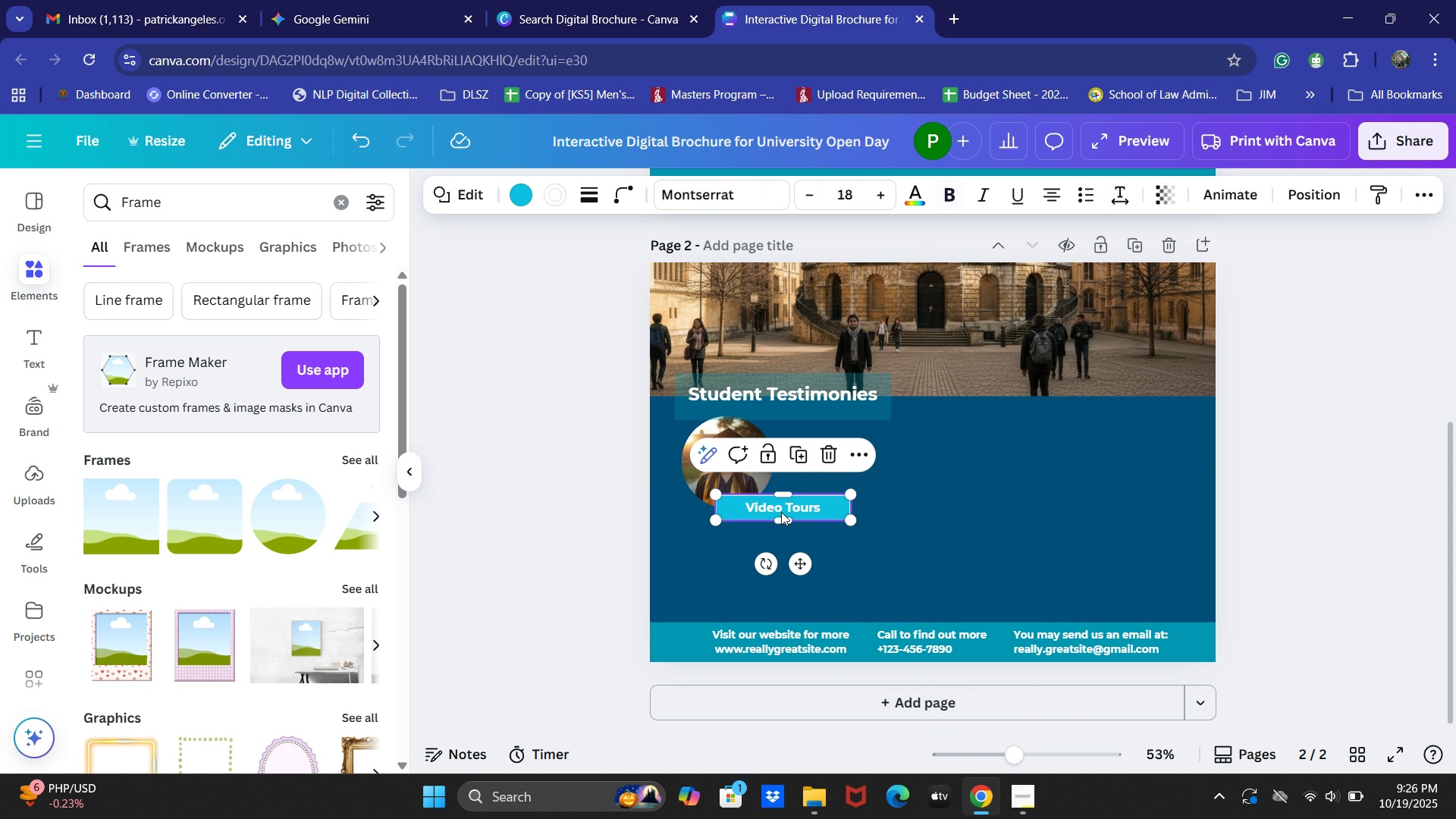 
left_click_drag(start_coordinate=[780, 512], to_coordinate=[732, 519])
 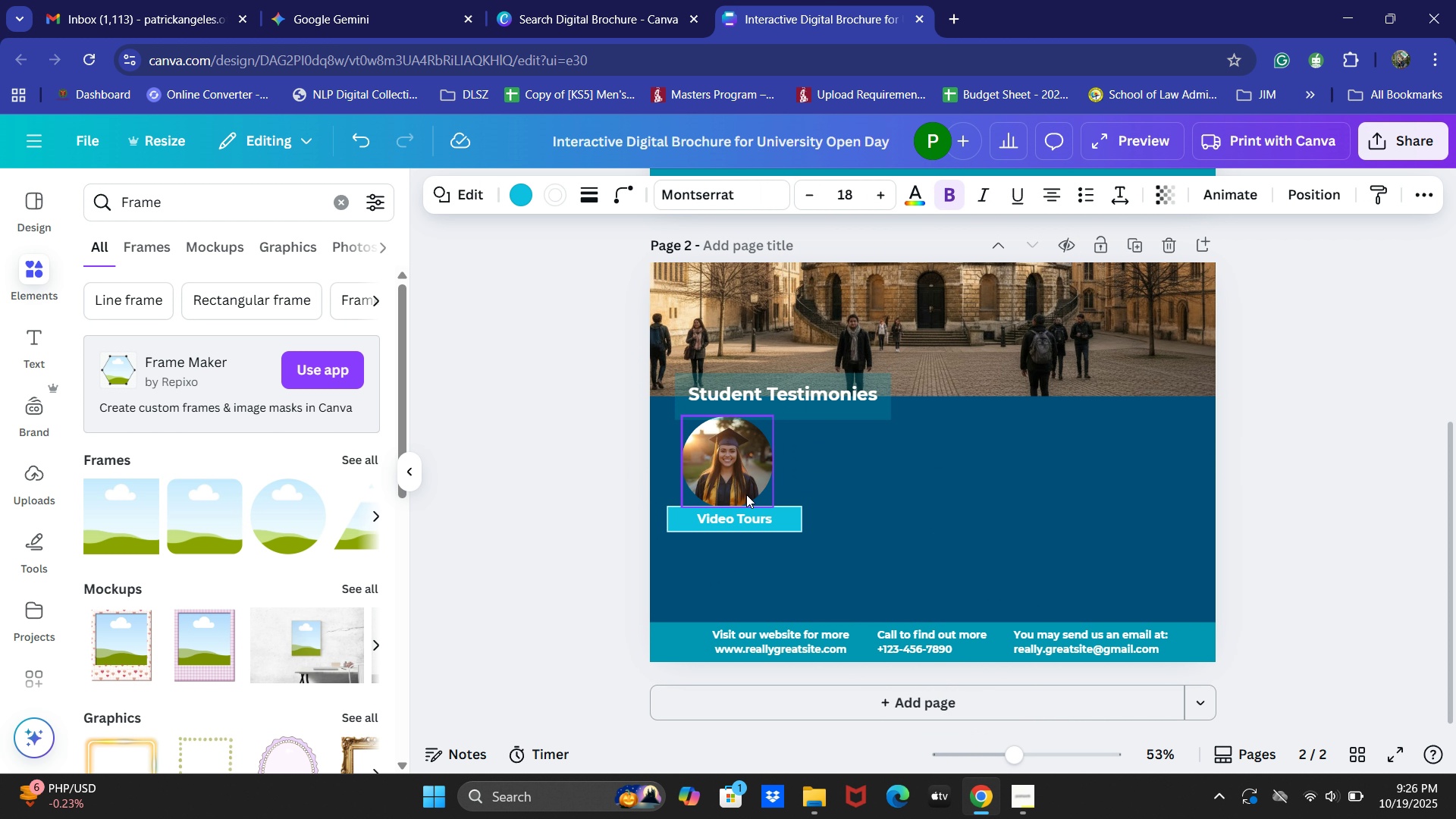 
key(ArrowUp)
 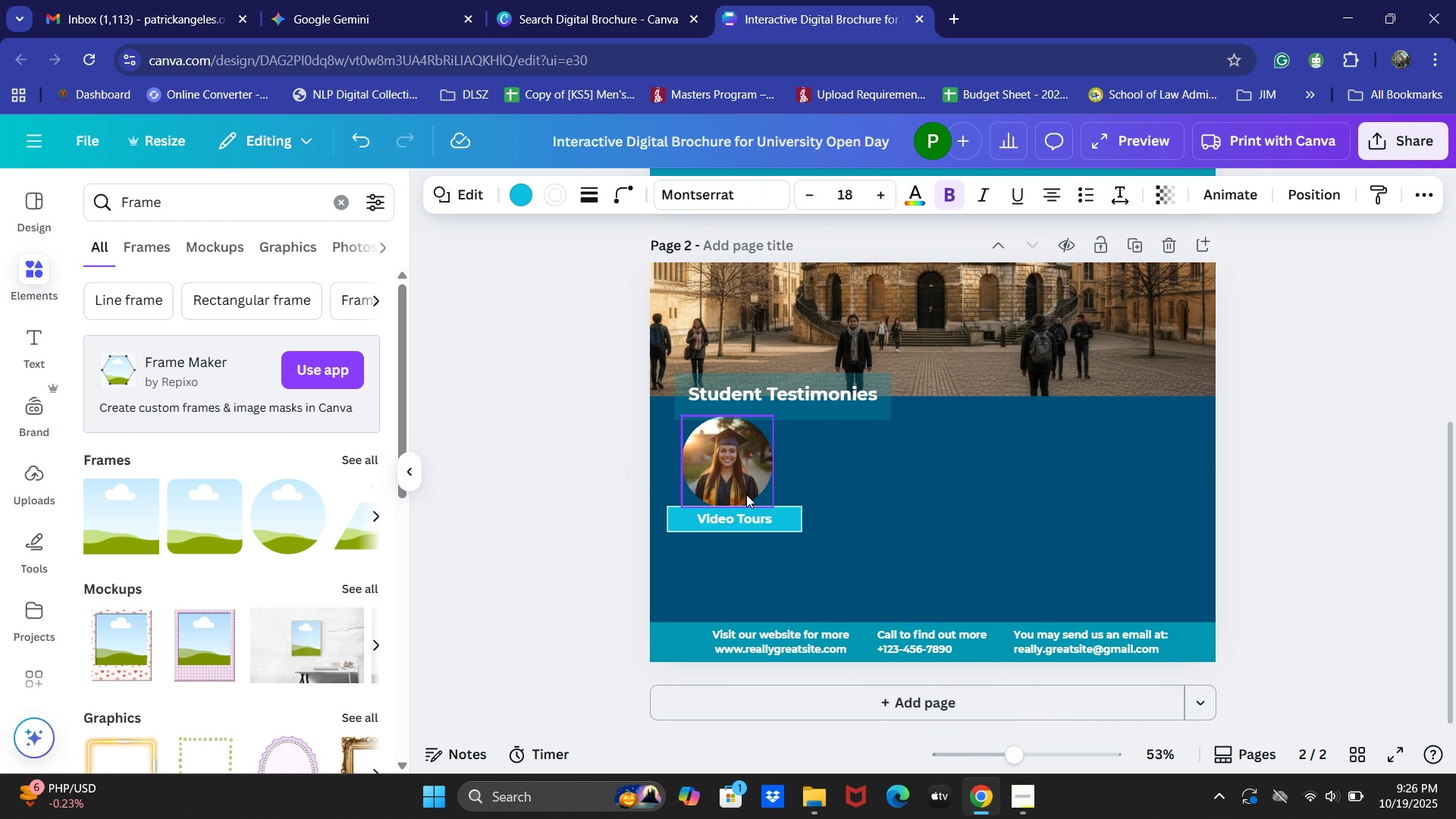 
key(ArrowUp)
 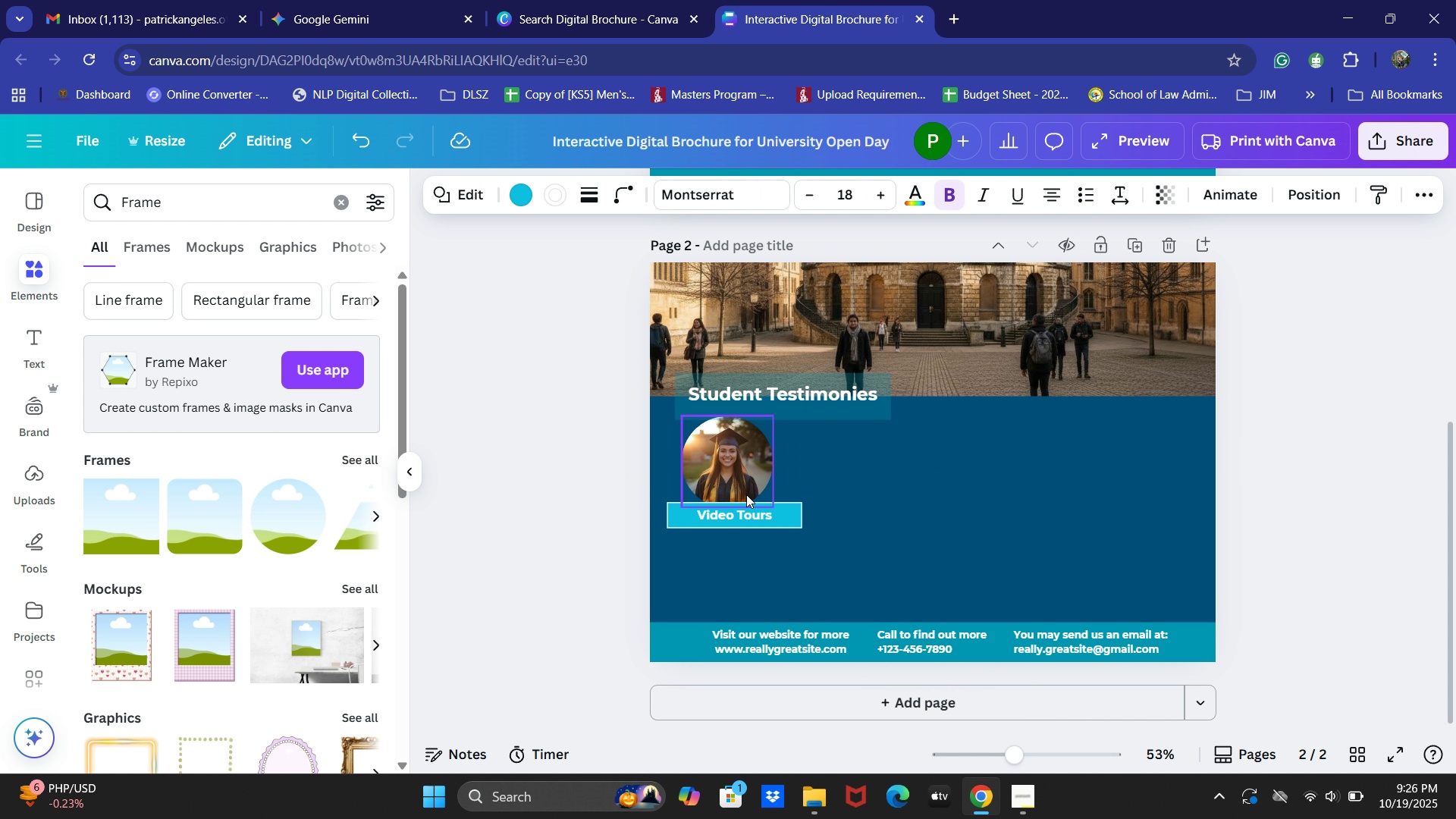 
key(ArrowUp)
 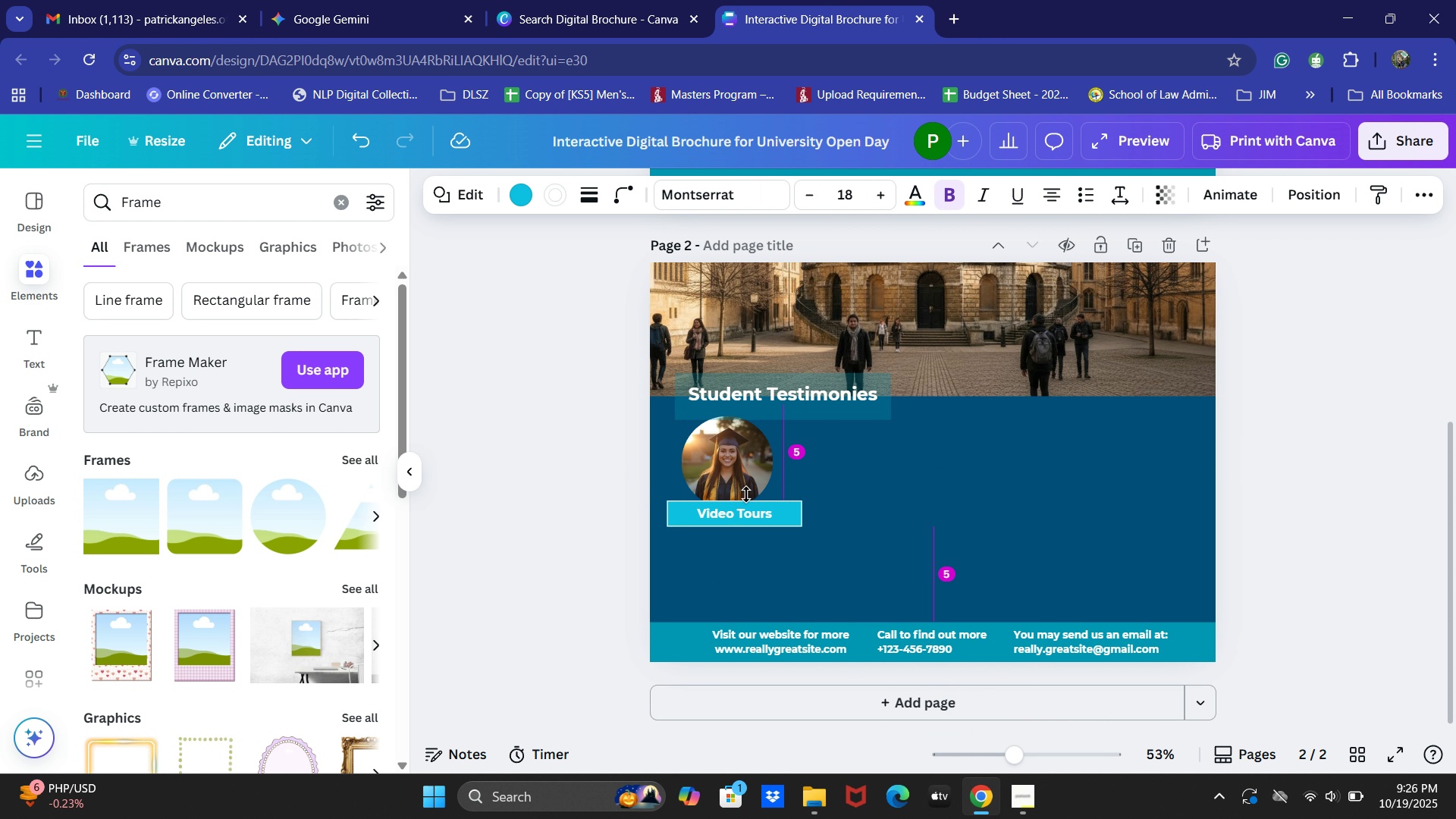 
key(ArrowUp)
 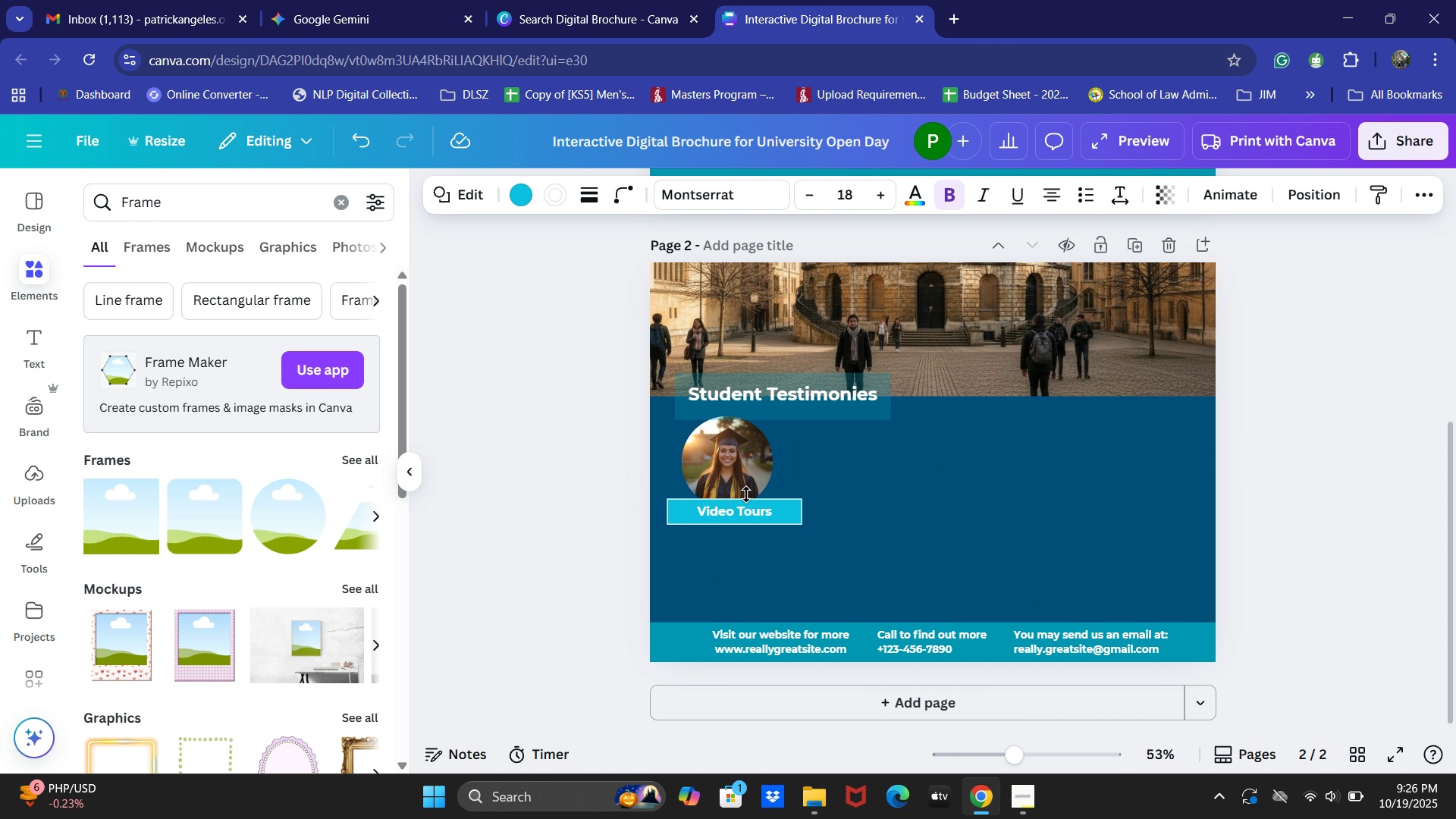 
key(ArrowUp)
 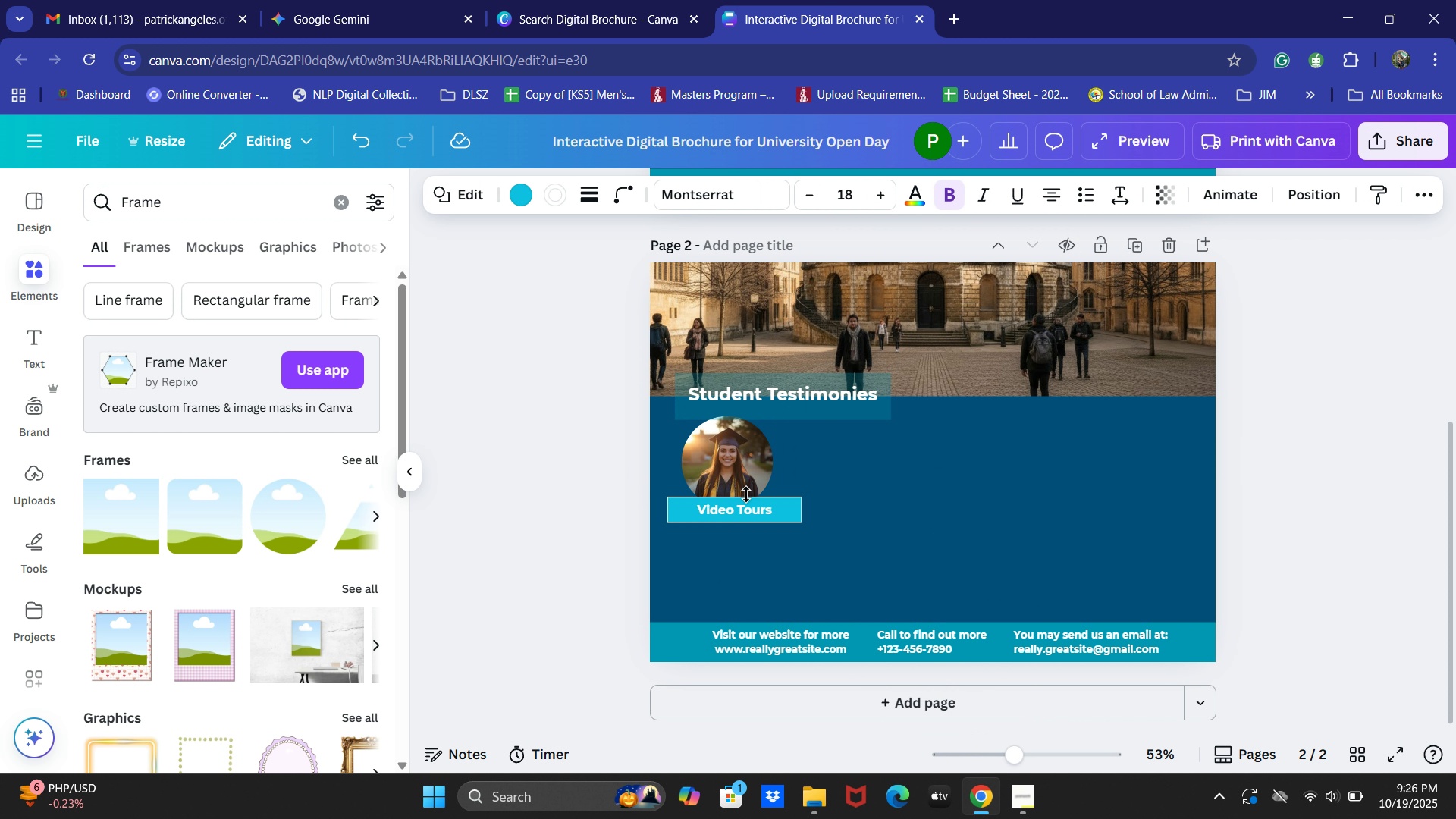 
key(ArrowUp)
 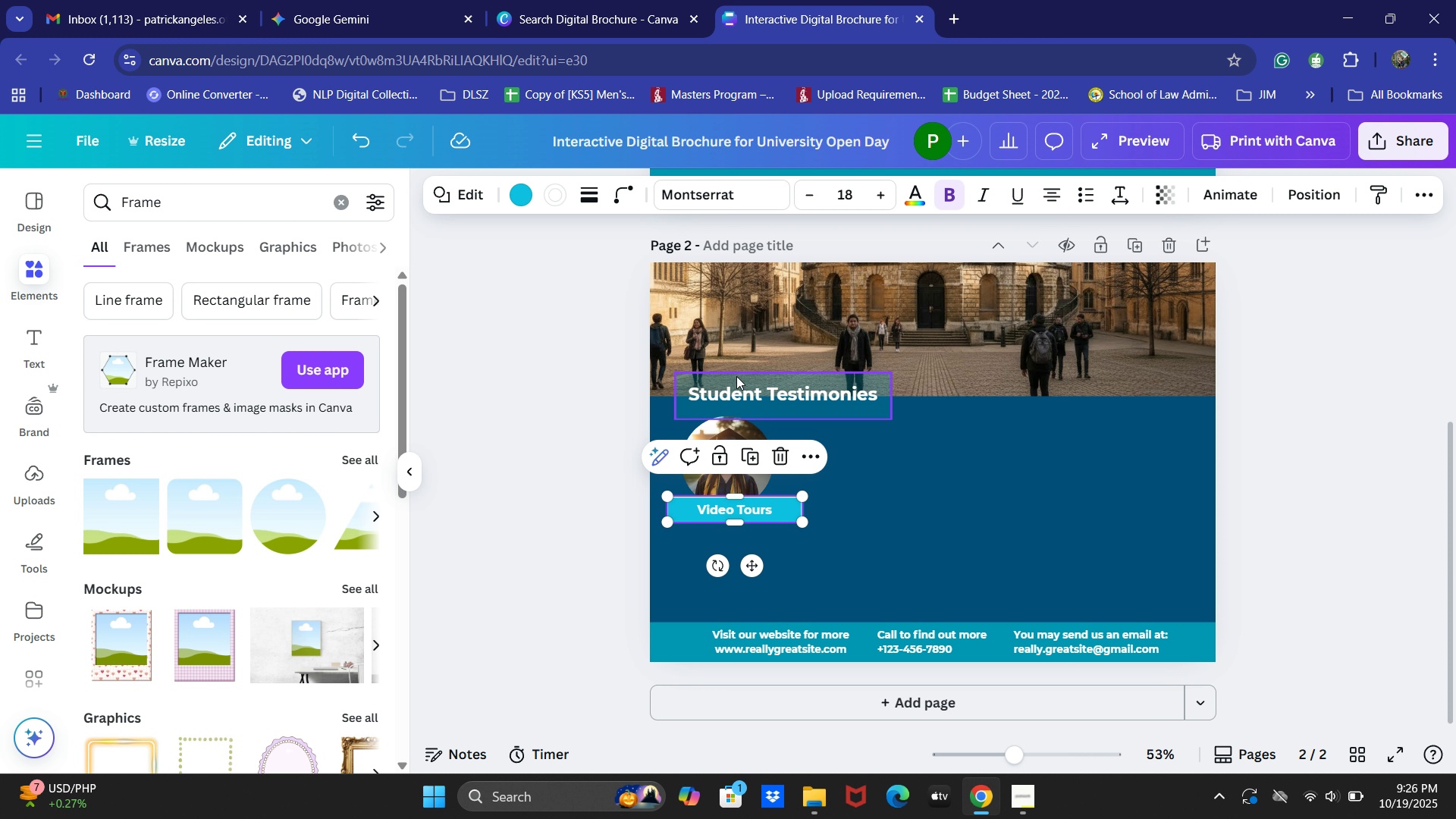 
left_click([737, 375])
 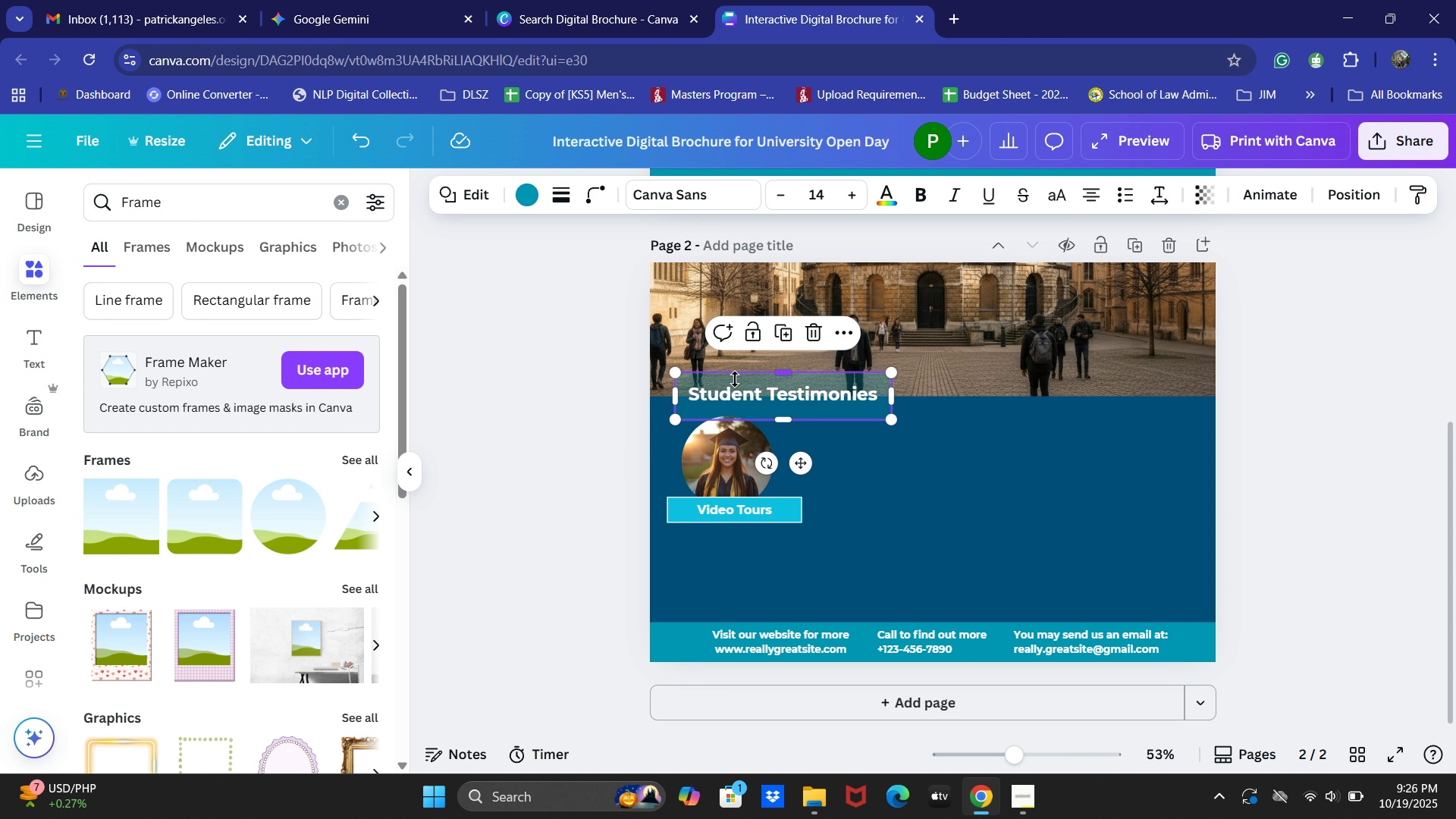 
hold_key(key=ShiftLeft, duration=1.54)
double_click([730, 397])
 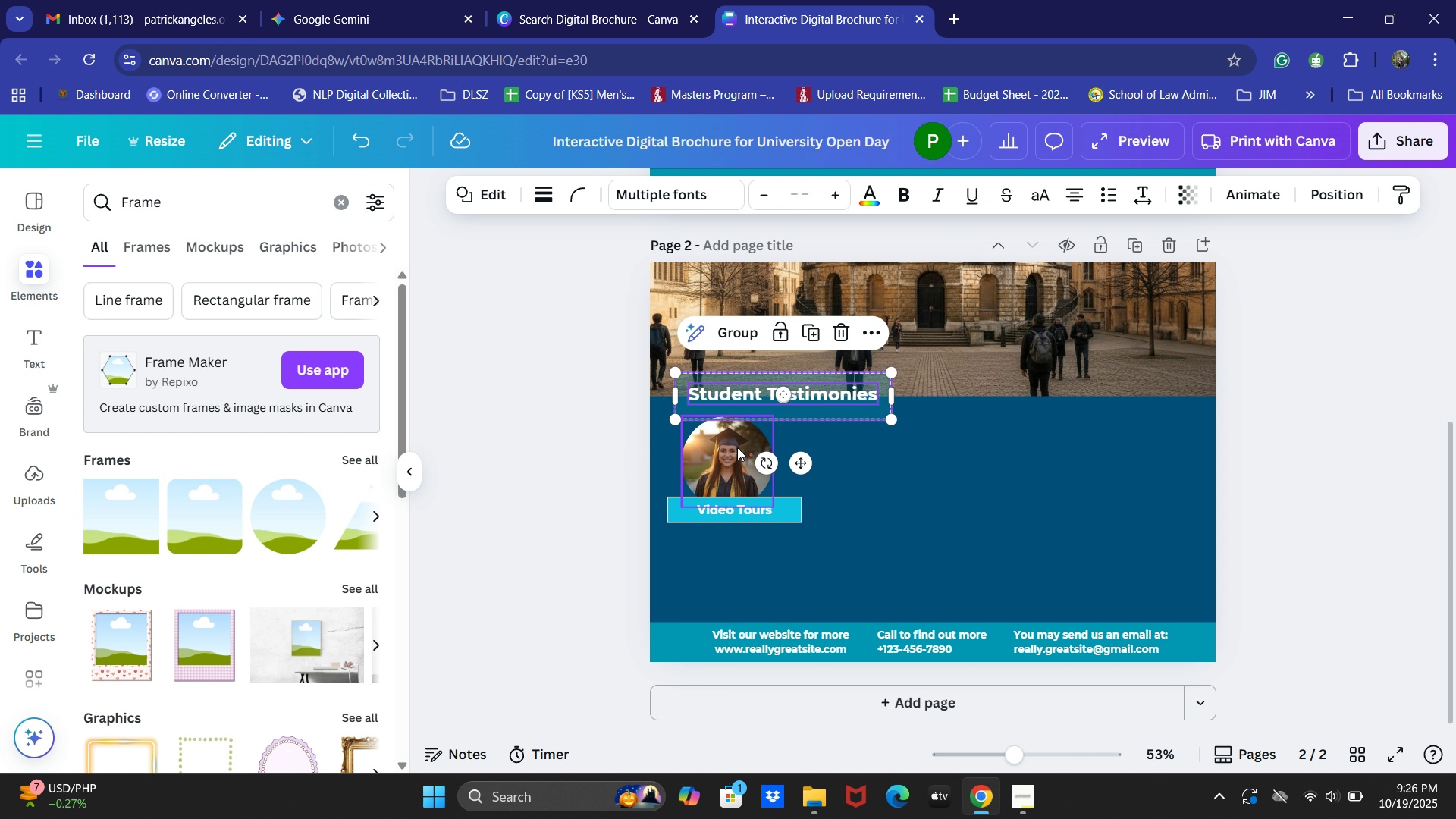 
triple_click([737, 447])
 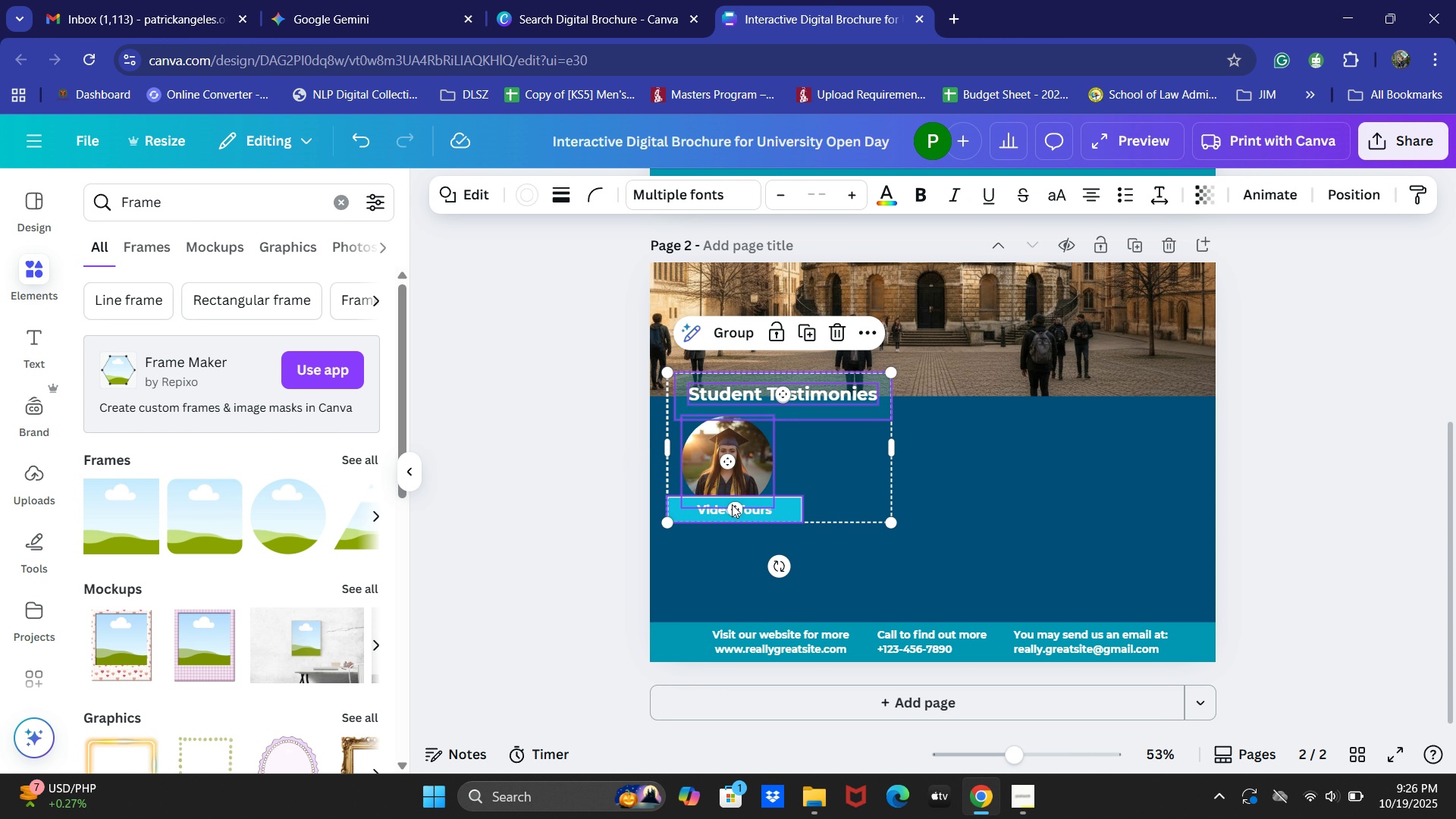 
triple_click([732, 504])
 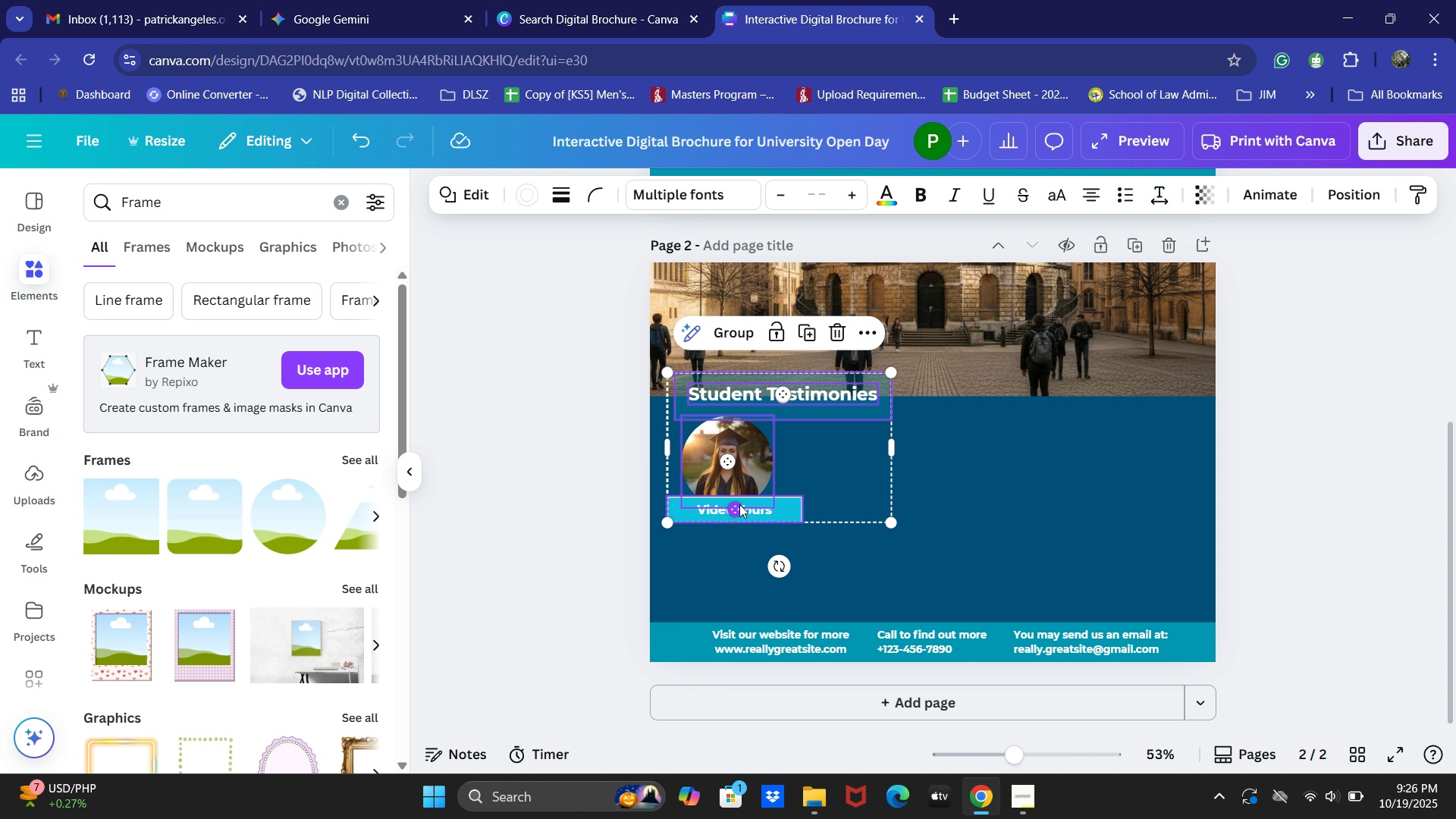 
hold_key(key=ShiftLeft, duration=0.38)
 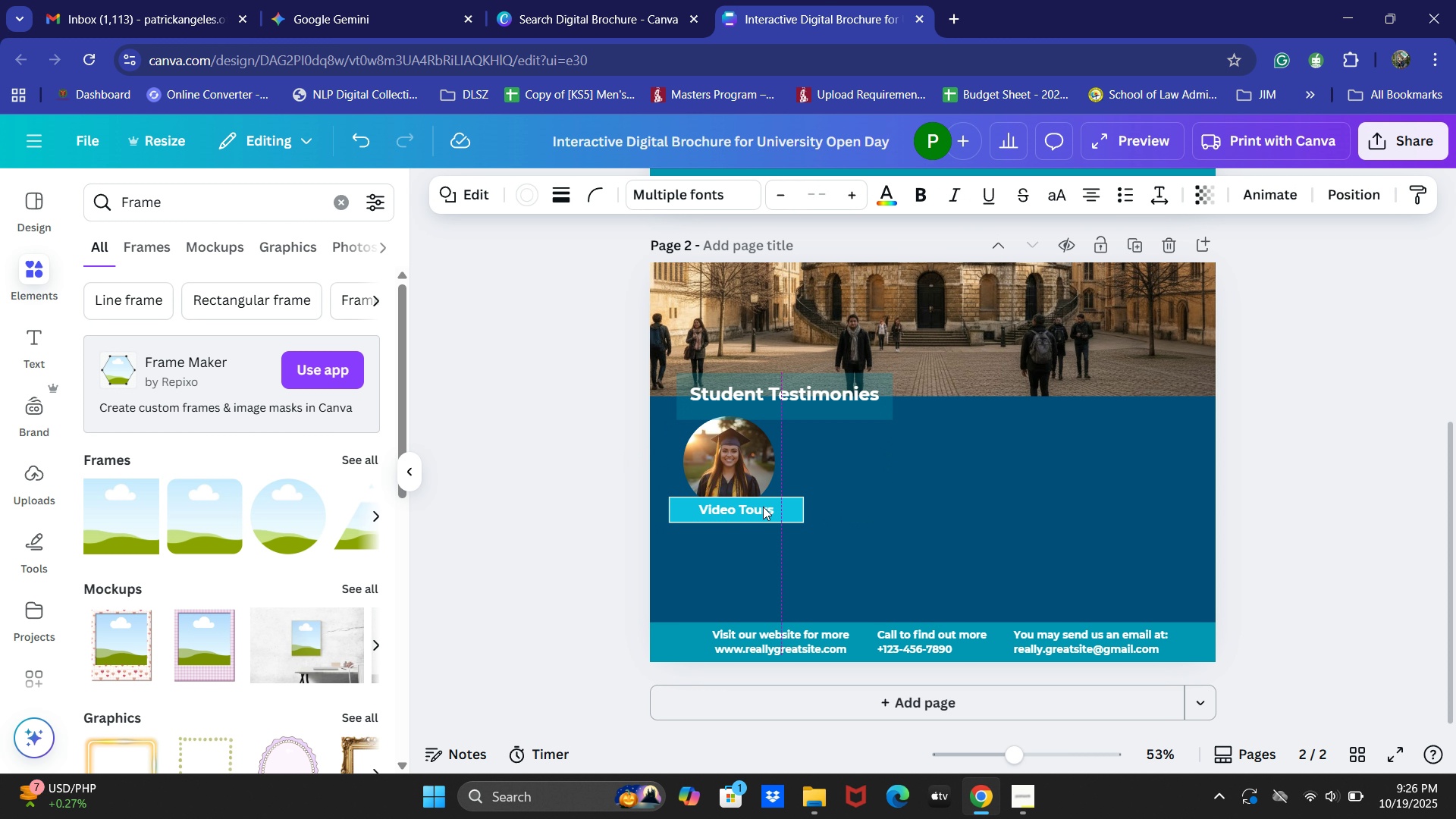 
key(ArrowRight)
 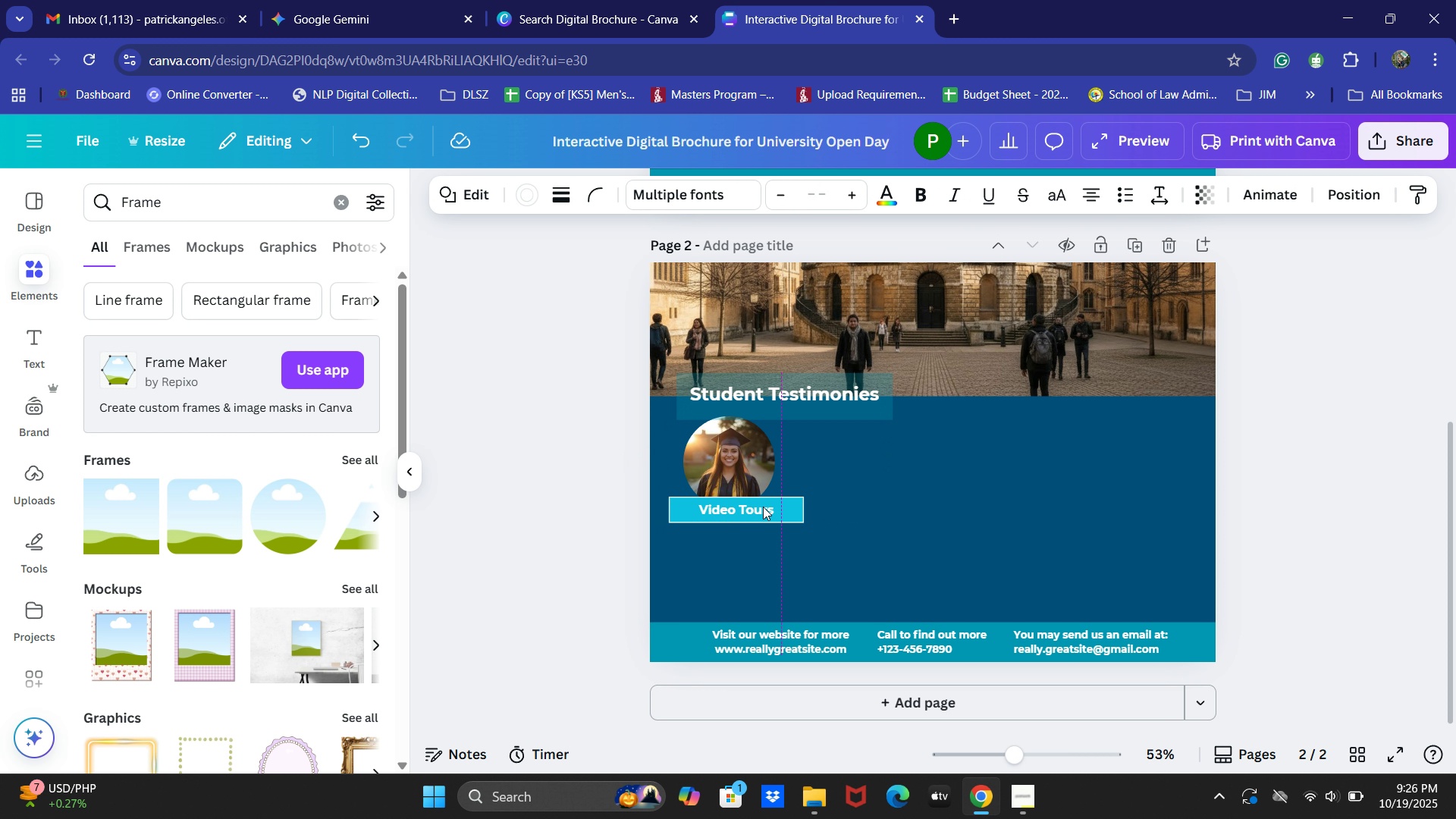 
key(ArrowRight)
 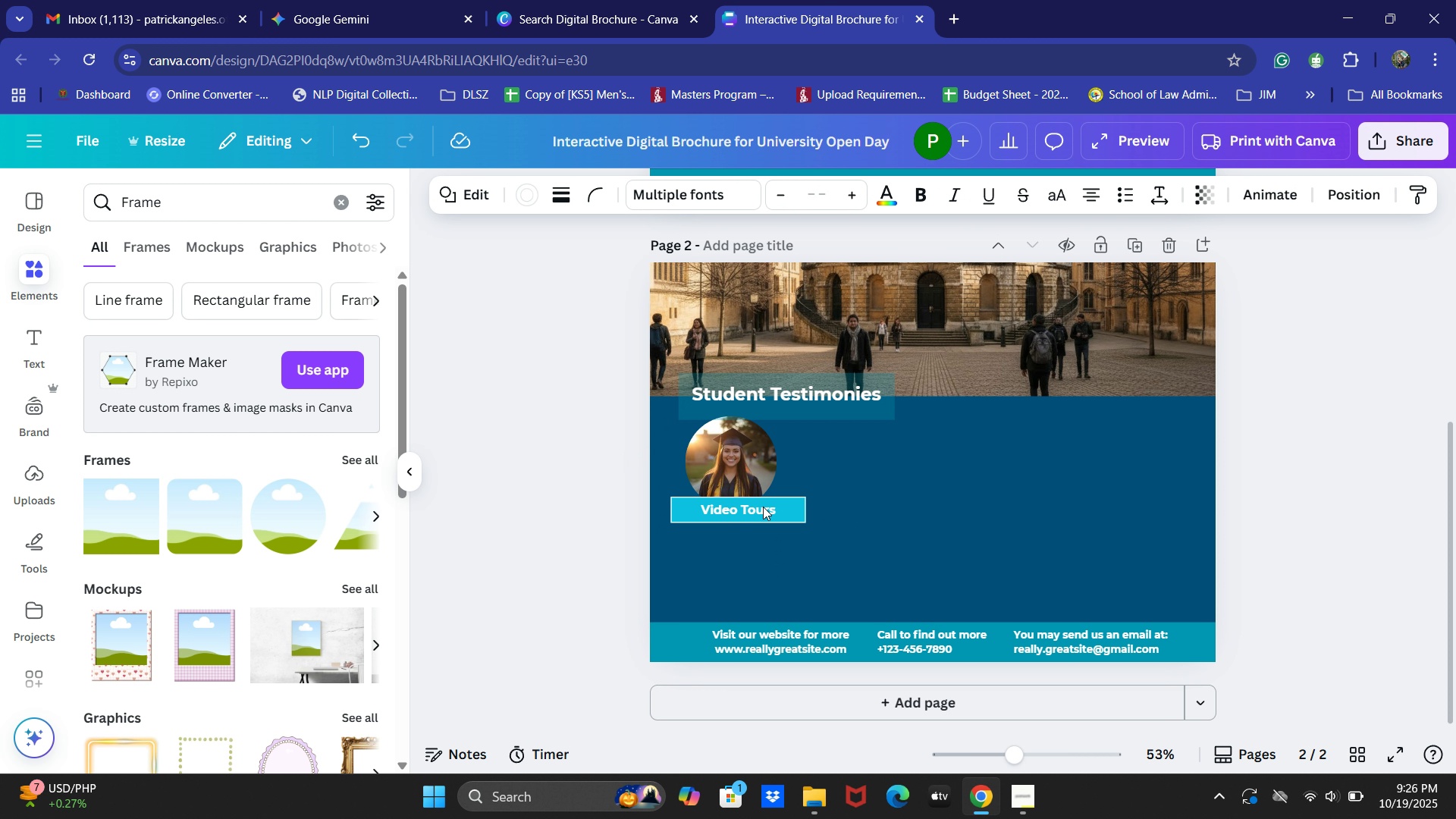 
key(ArrowRight)
 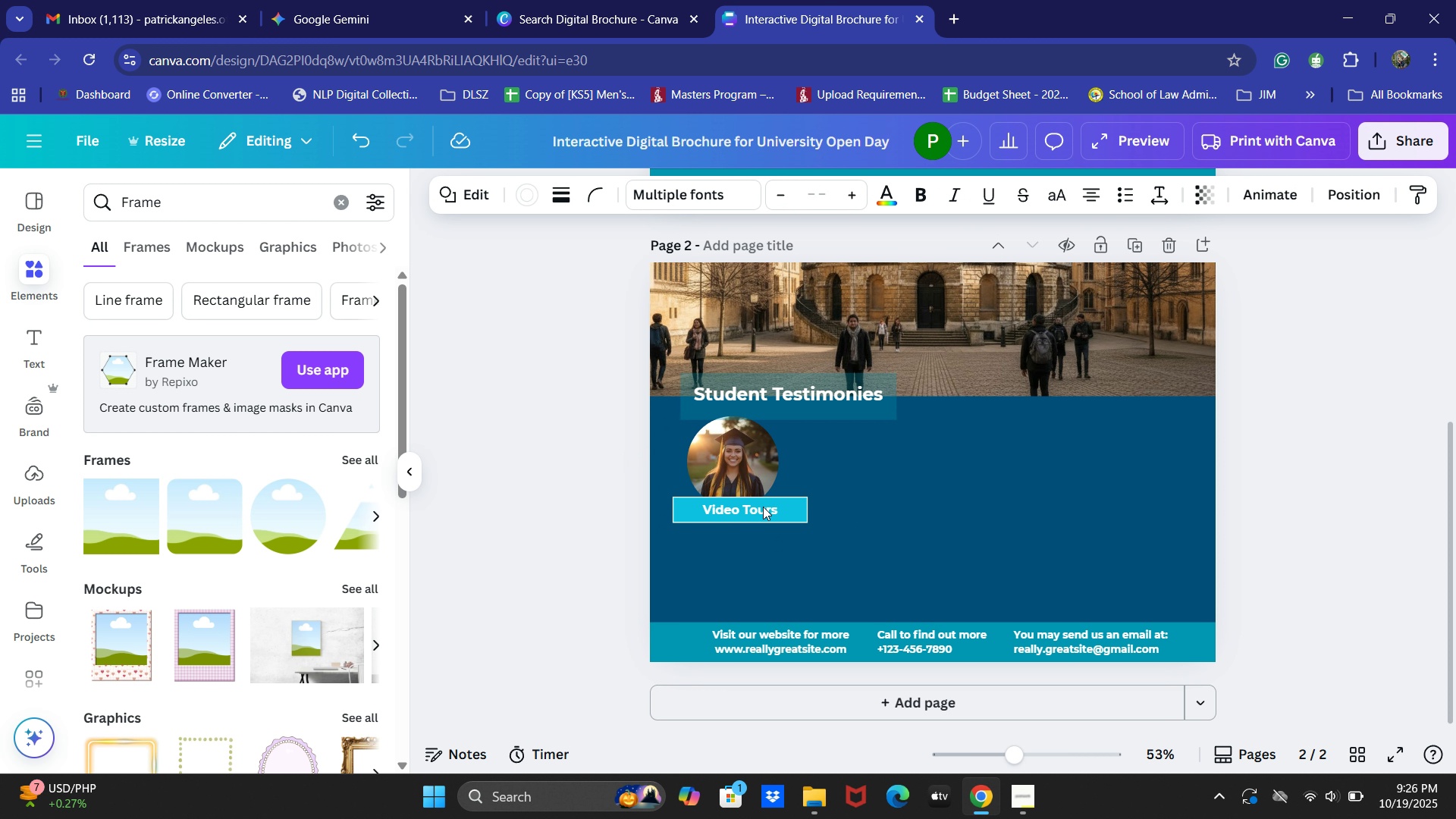 
key(ArrowRight)
 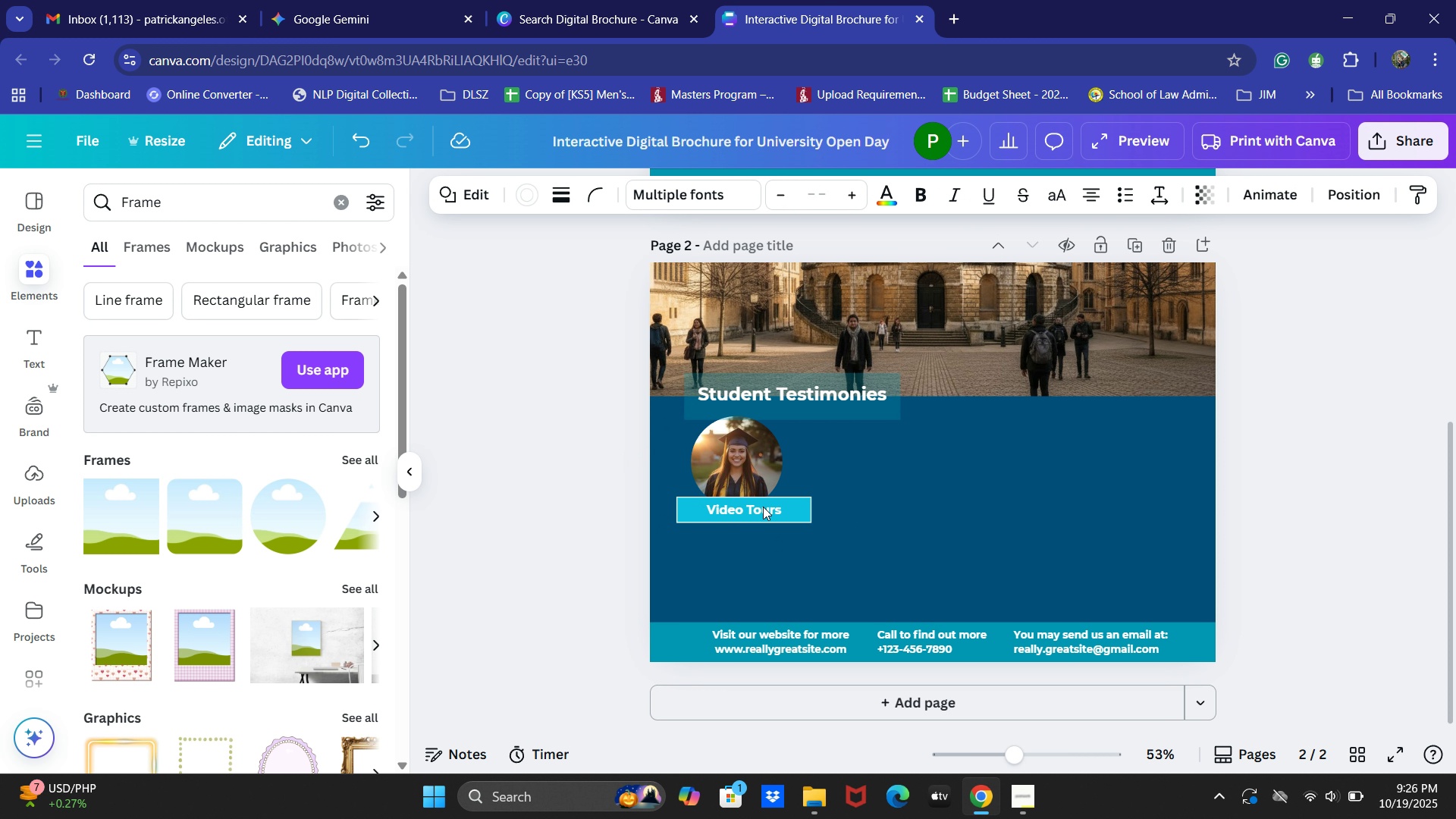 
key(ArrowRight)
 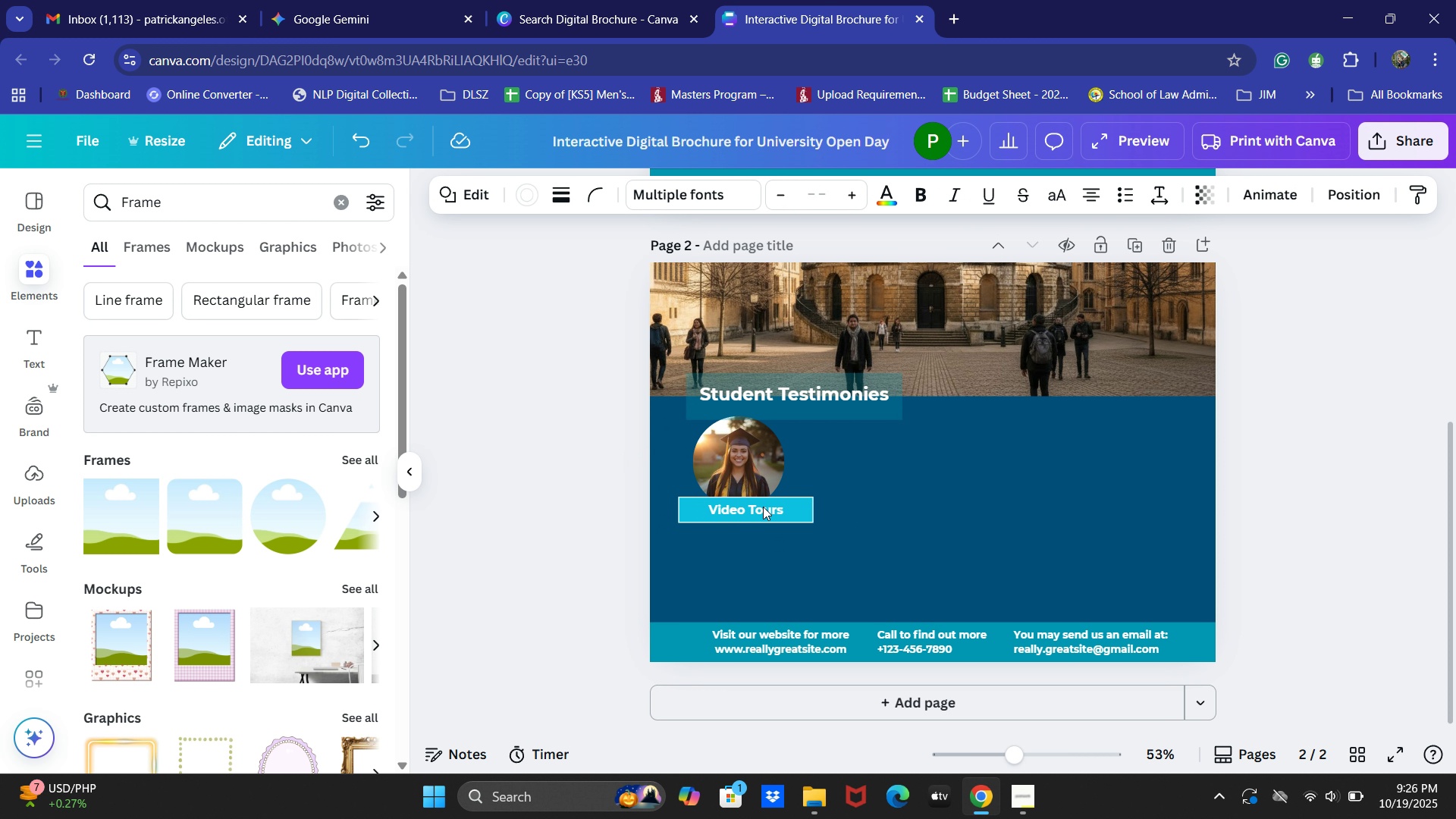 
key(ArrowRight)
 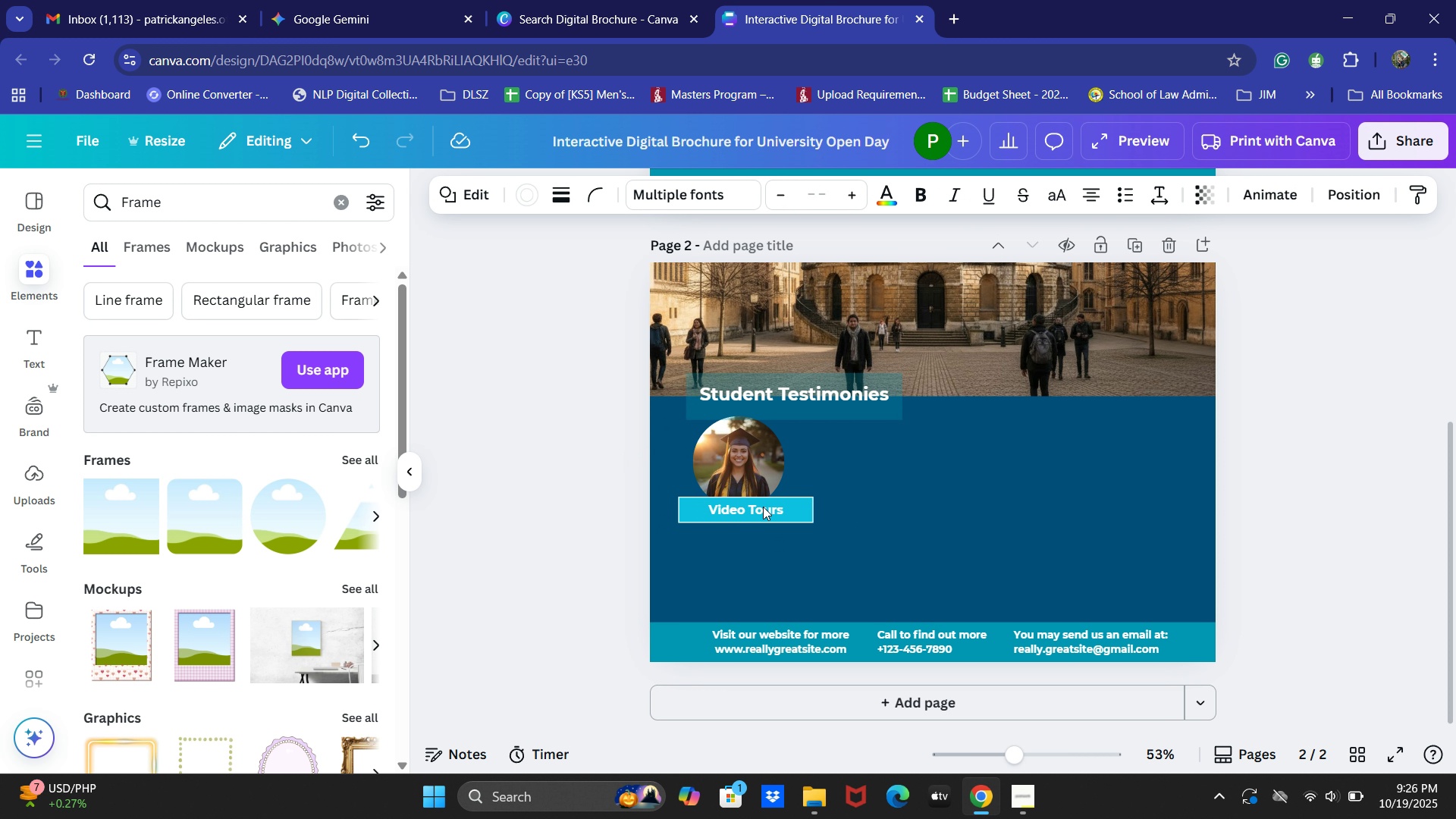 
key(ArrowRight)
 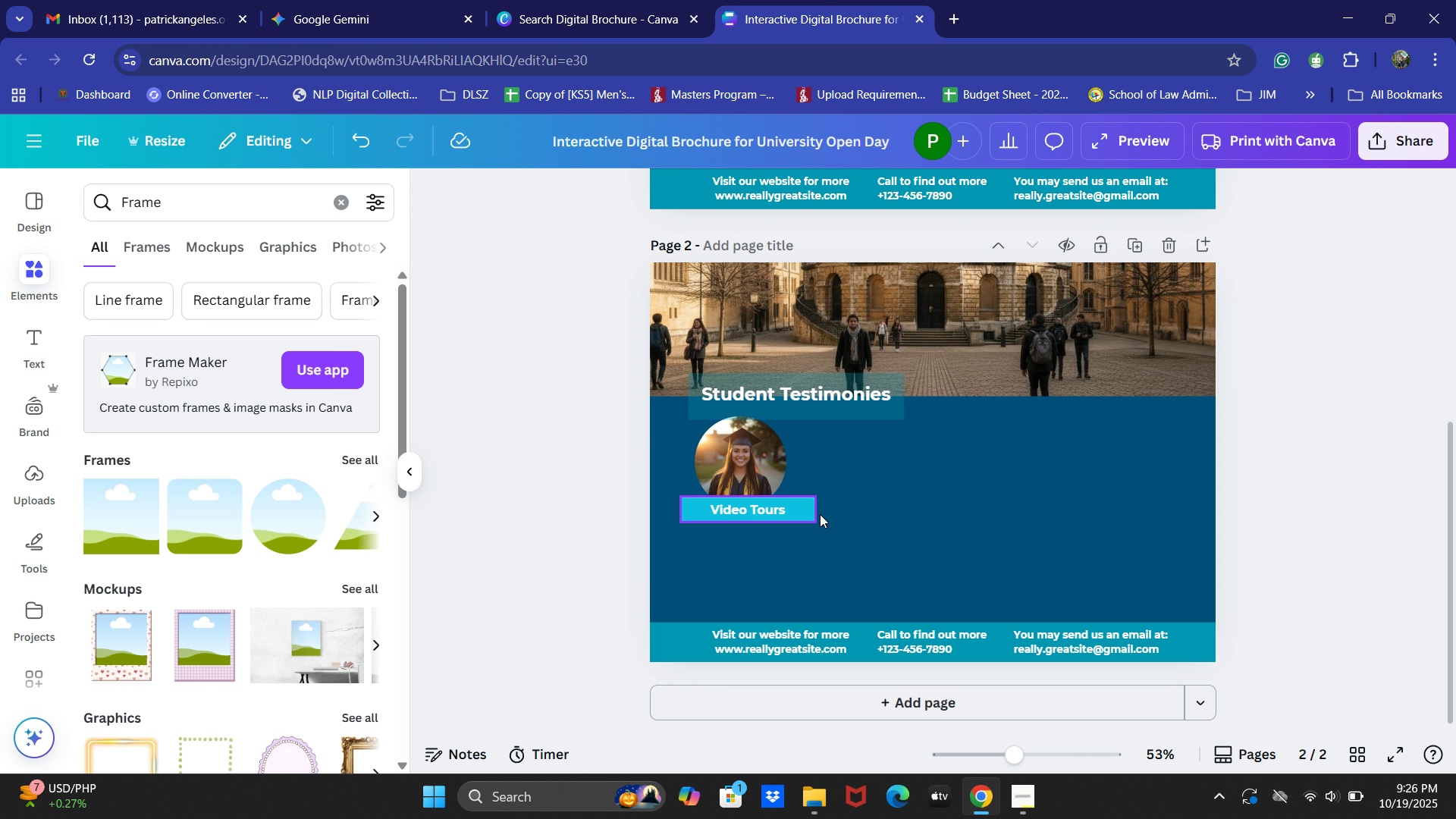 
left_click([799, 508])
 